 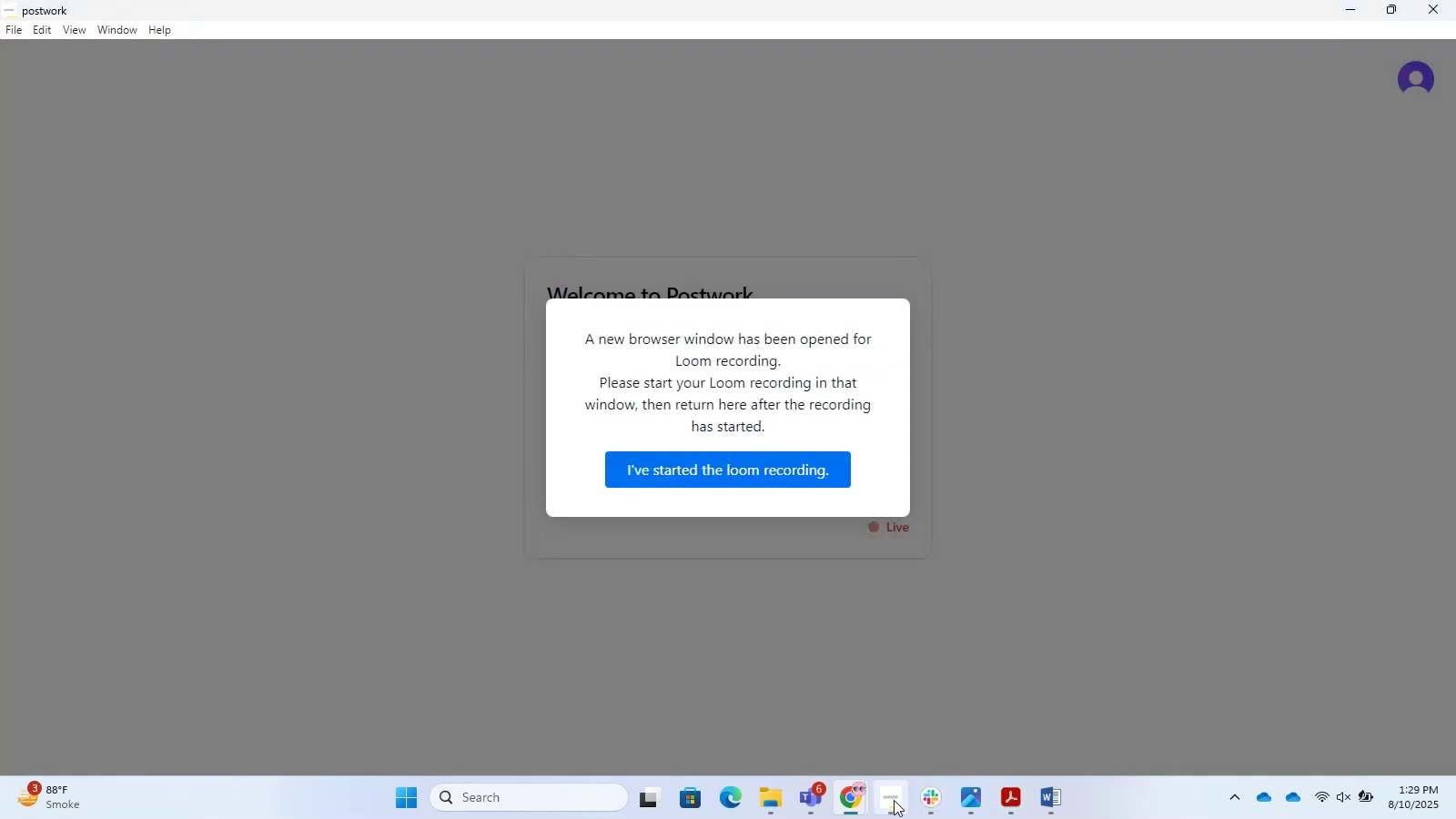 
left_click([736, 490])
 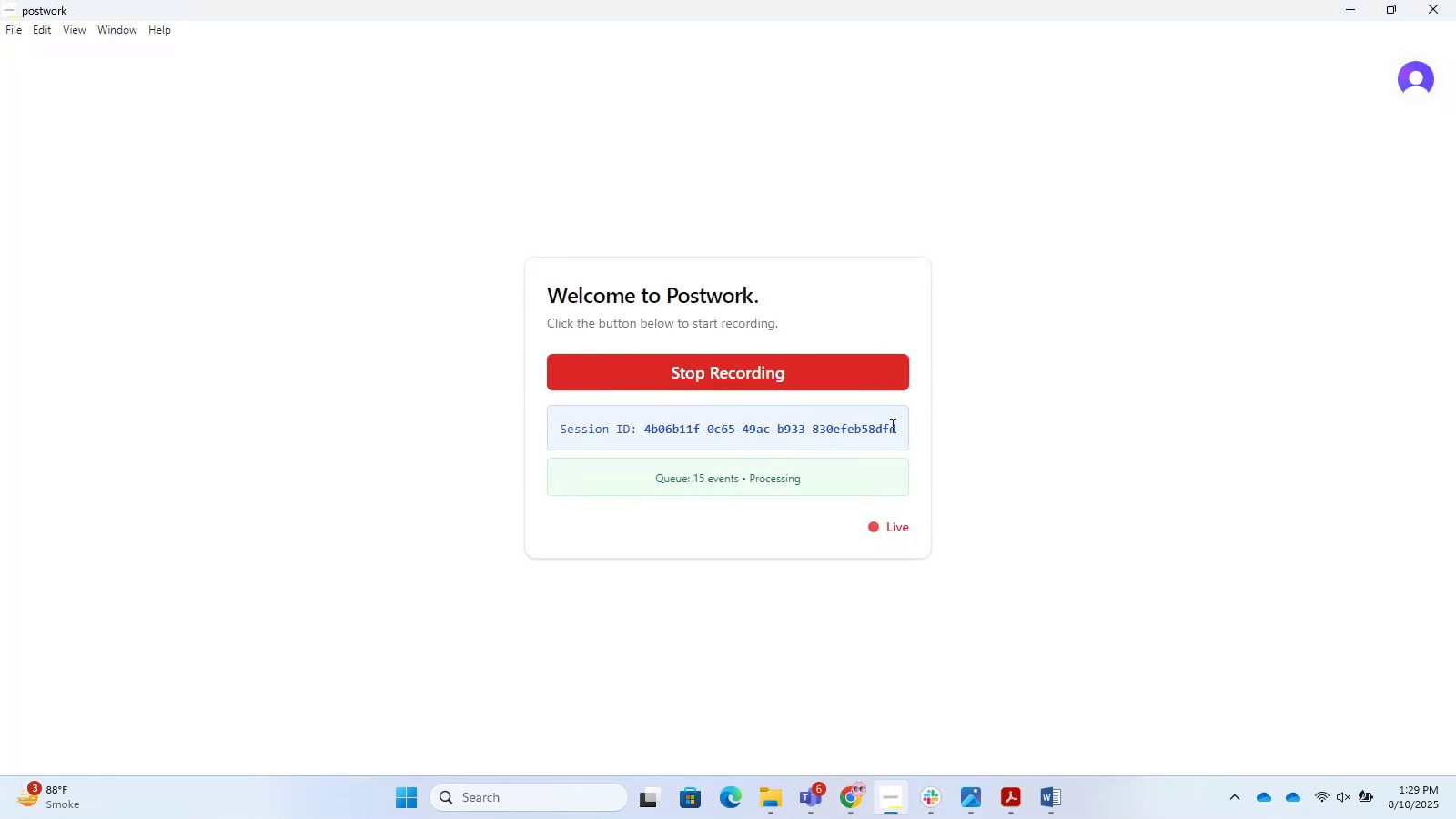 
left_click_drag(start_coordinate=[895, 428], to_coordinate=[516, 416])
 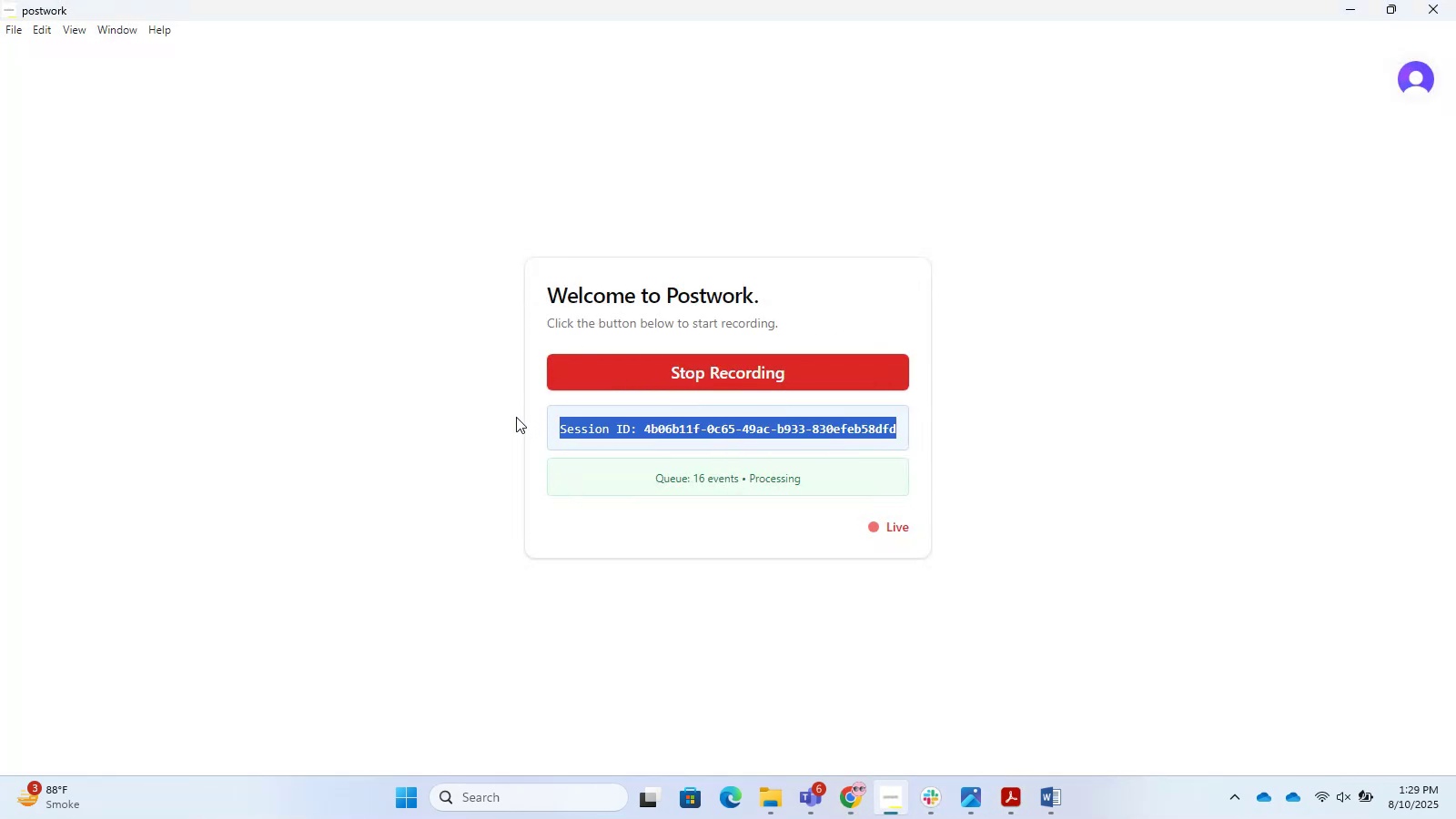 
key(Control+C)
 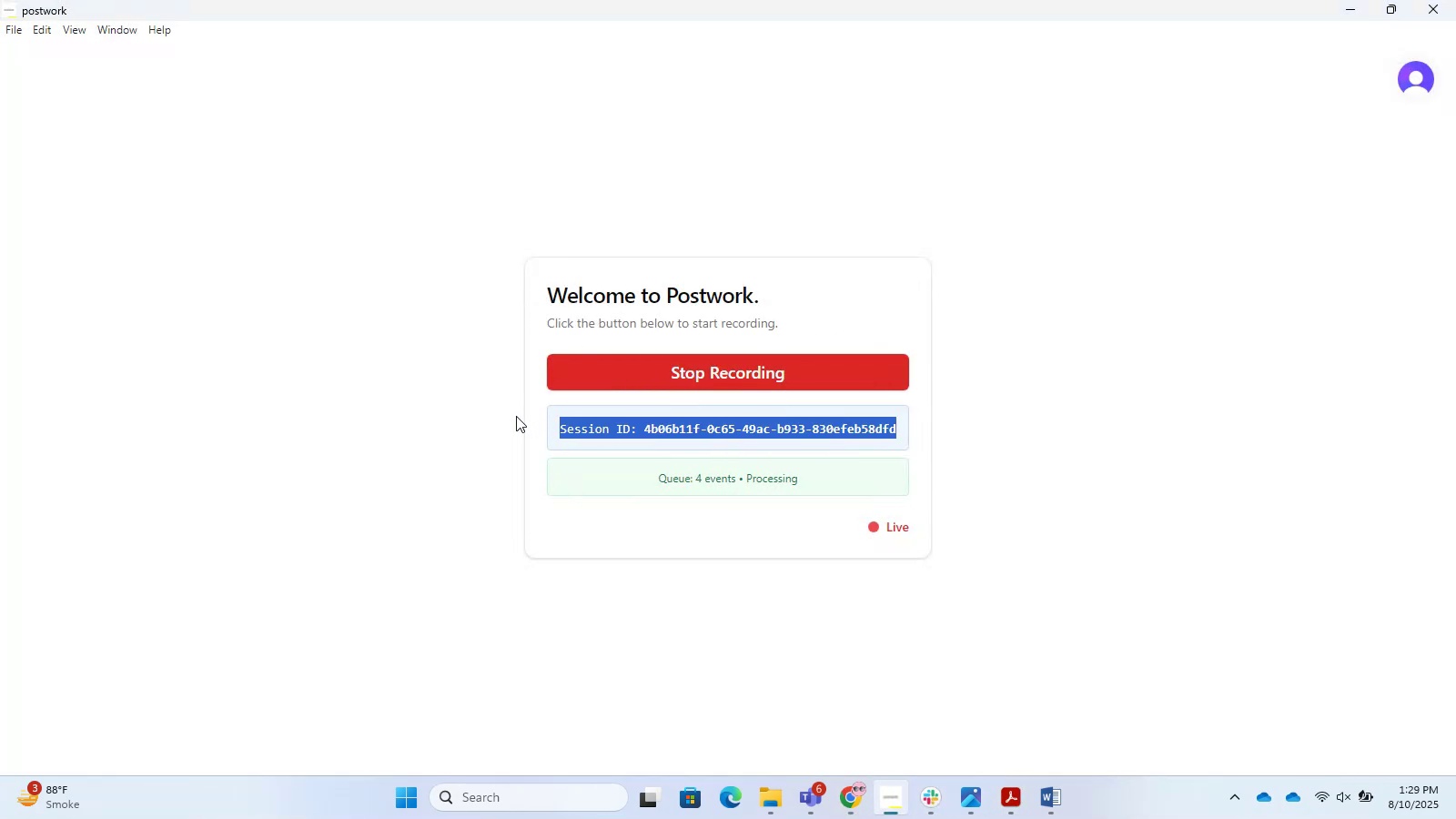 
key(Control+C)
 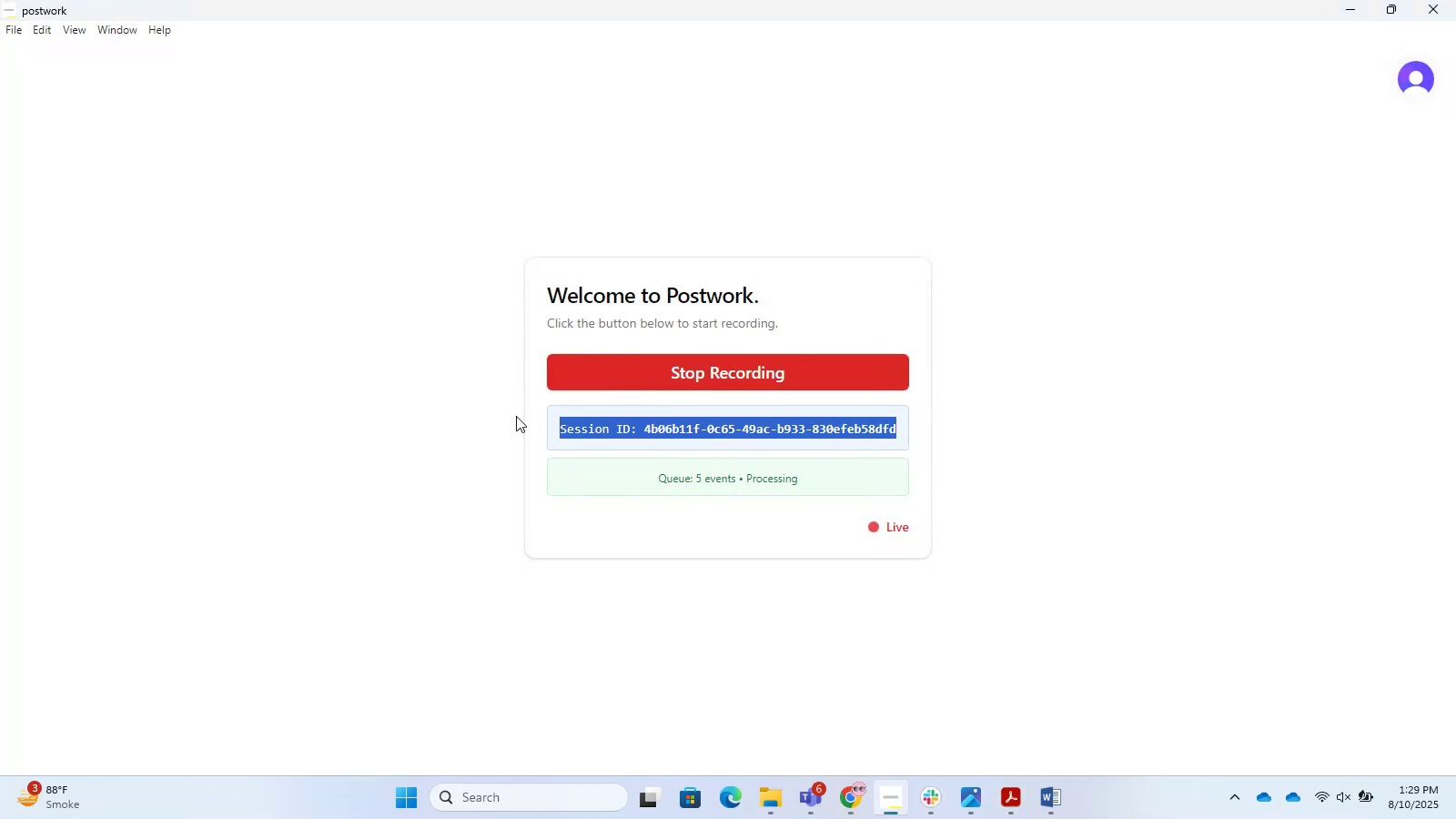 
key(Control+C)
 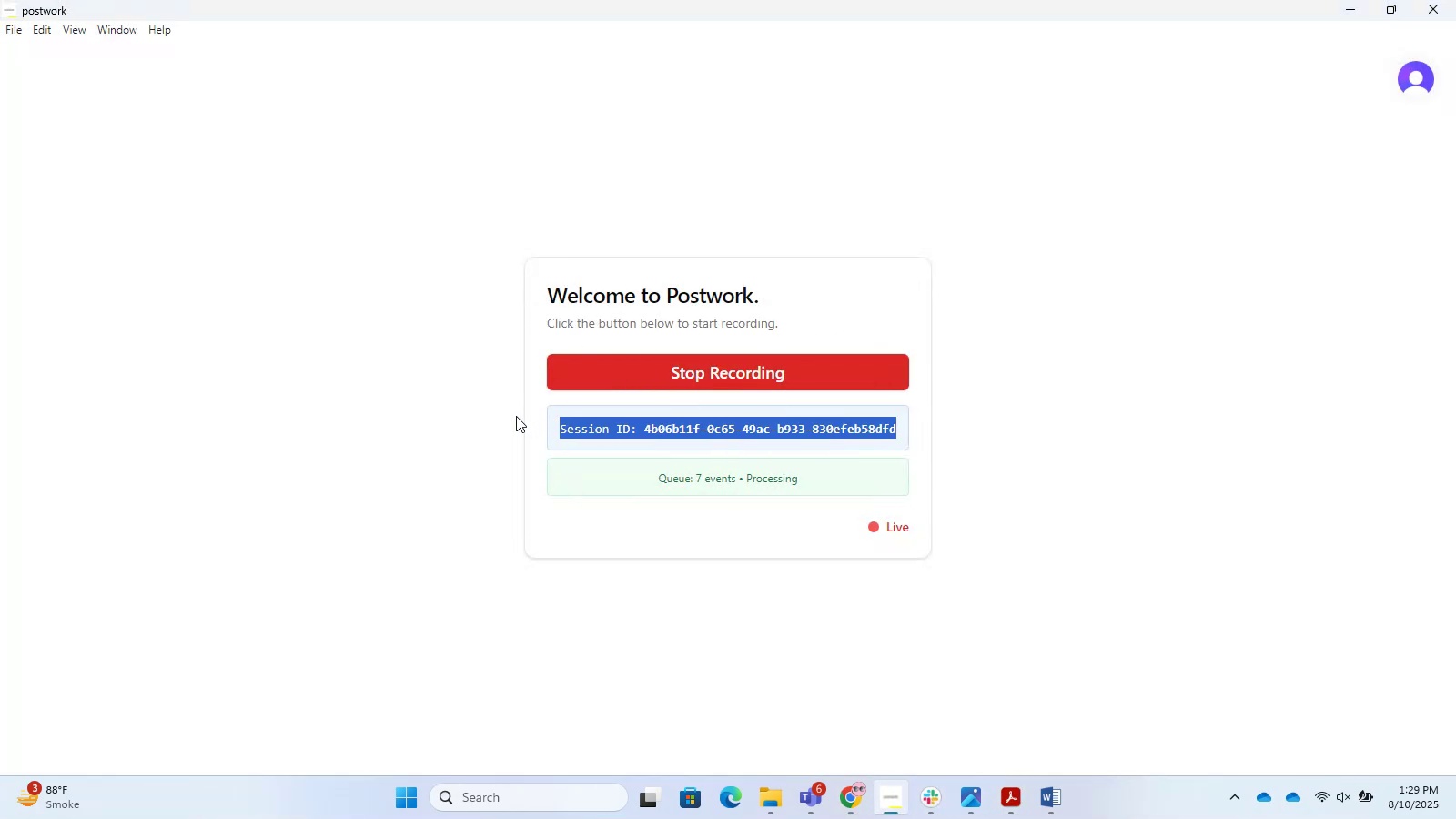 
key(Control+C)
 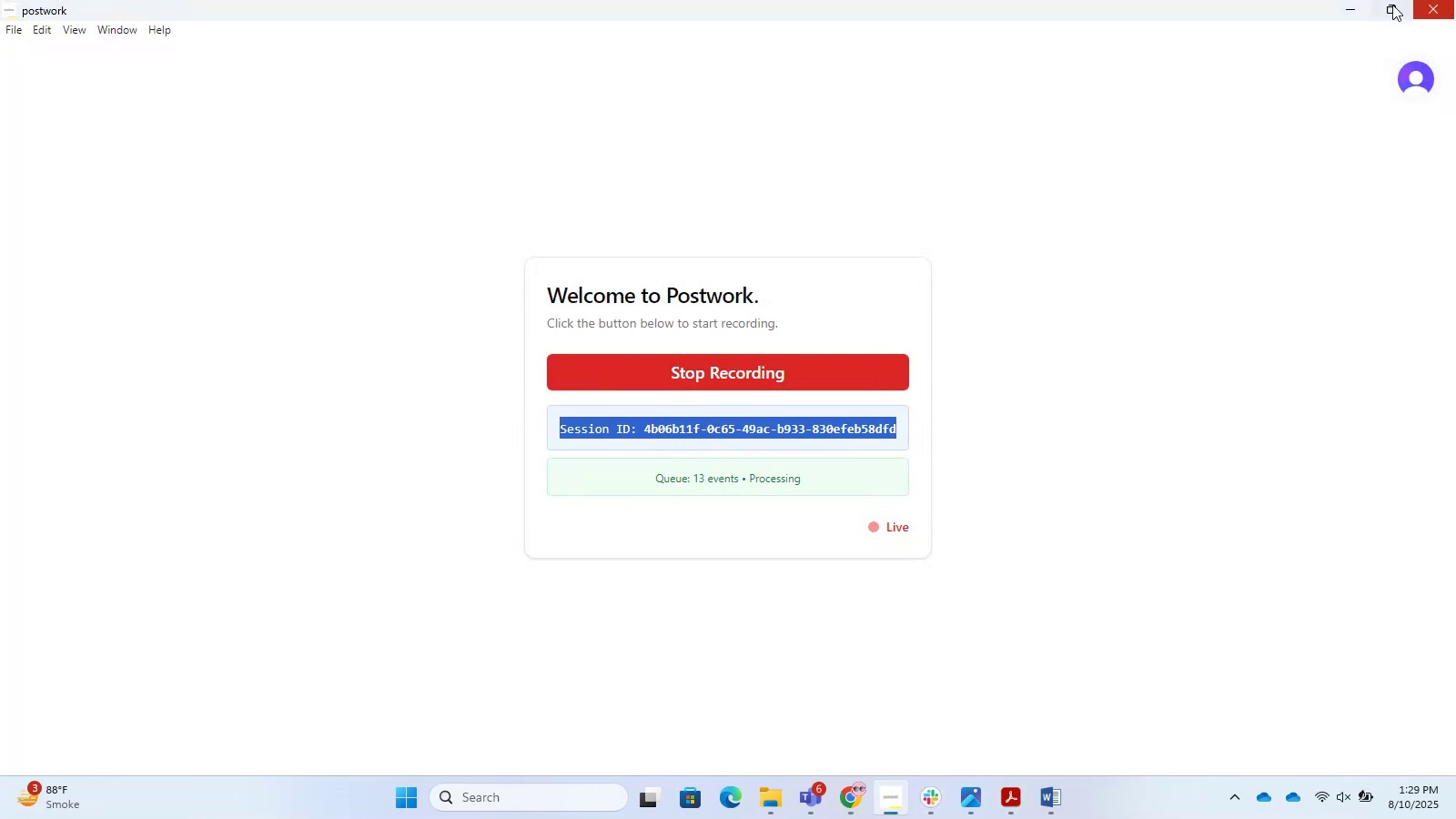 
left_click([1348, 5])
 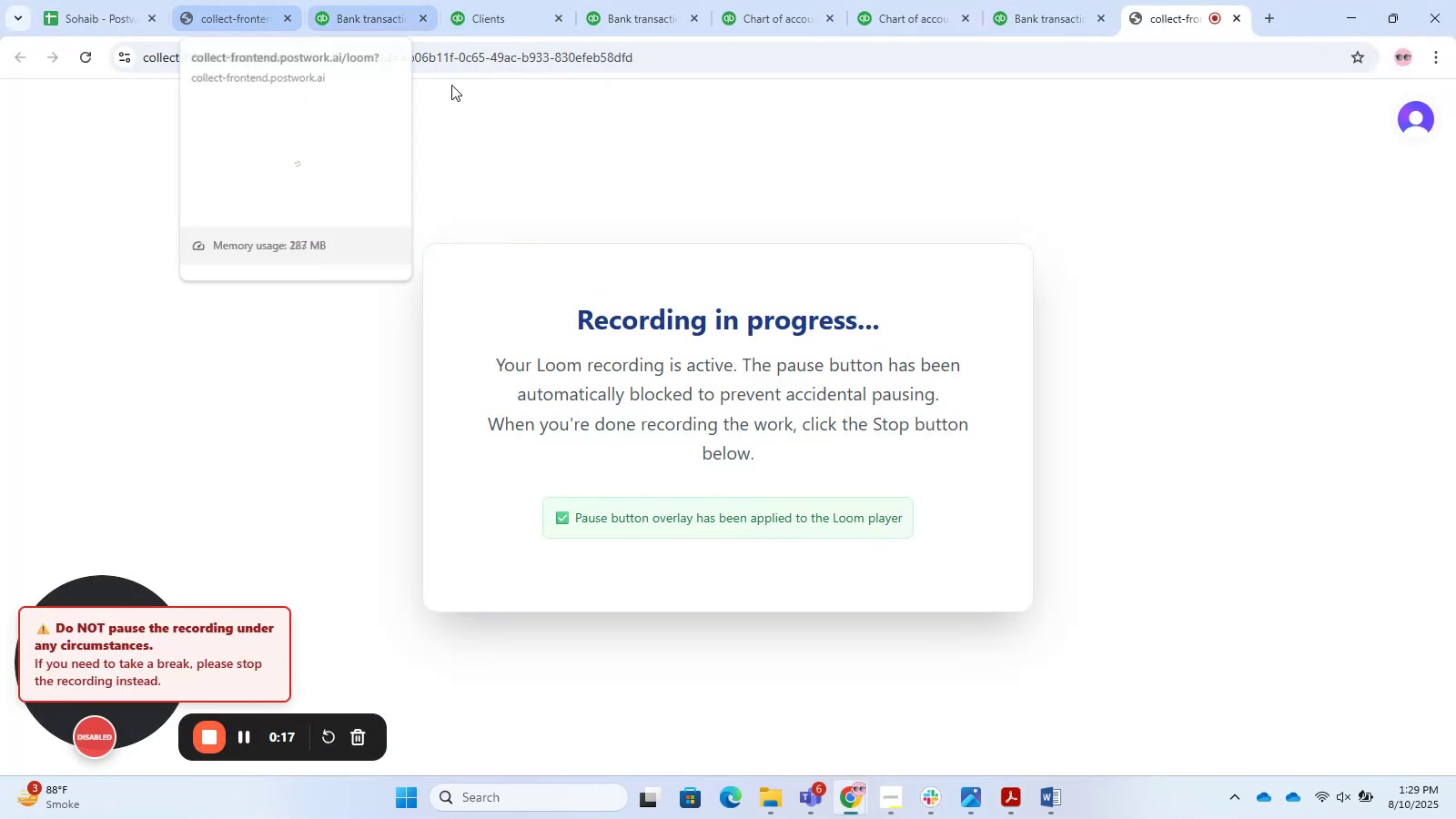 
left_click([134, 0])
 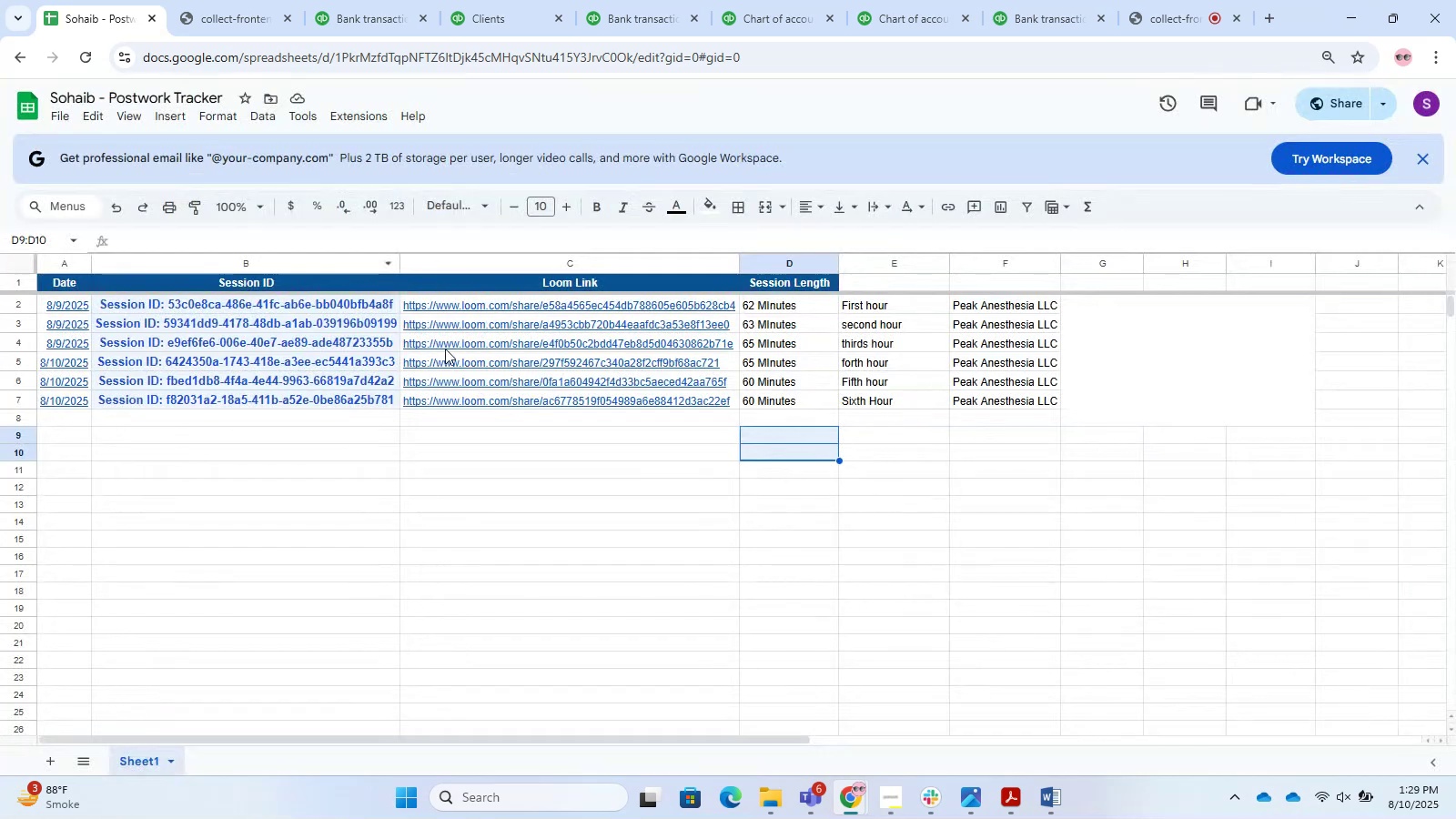 
left_click([318, 409])
 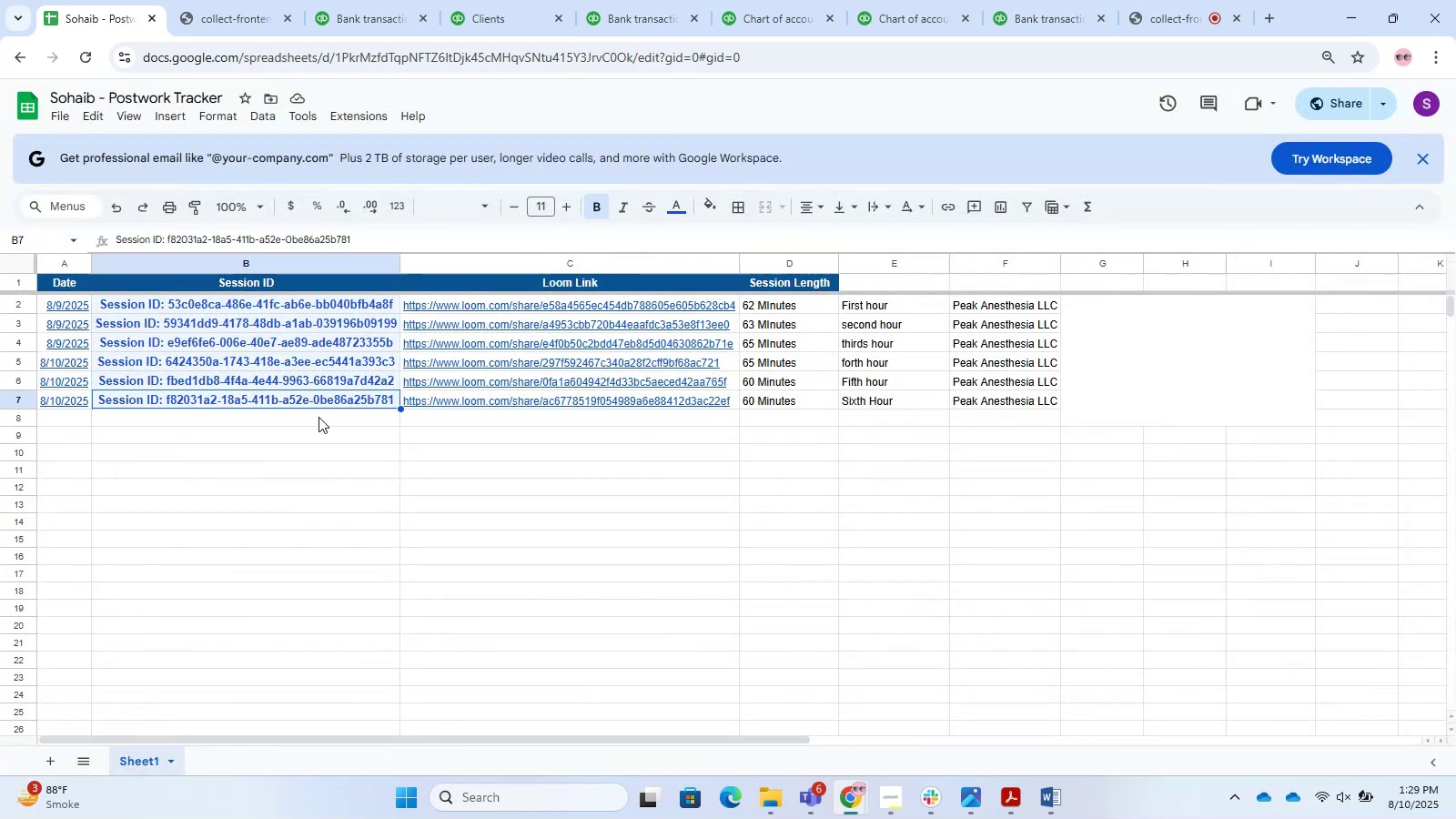 
double_click([318, 417])
 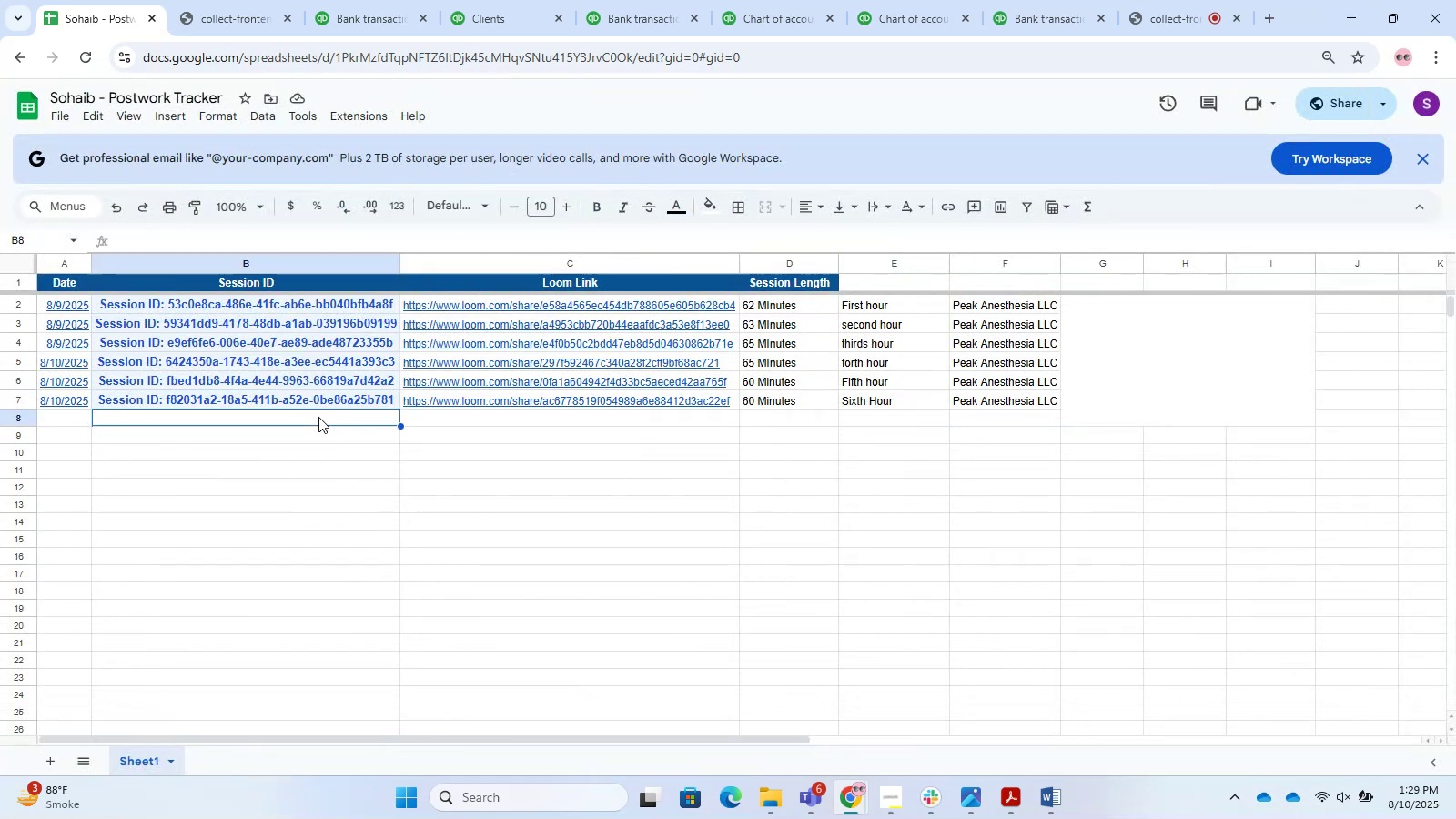 
key(B)
 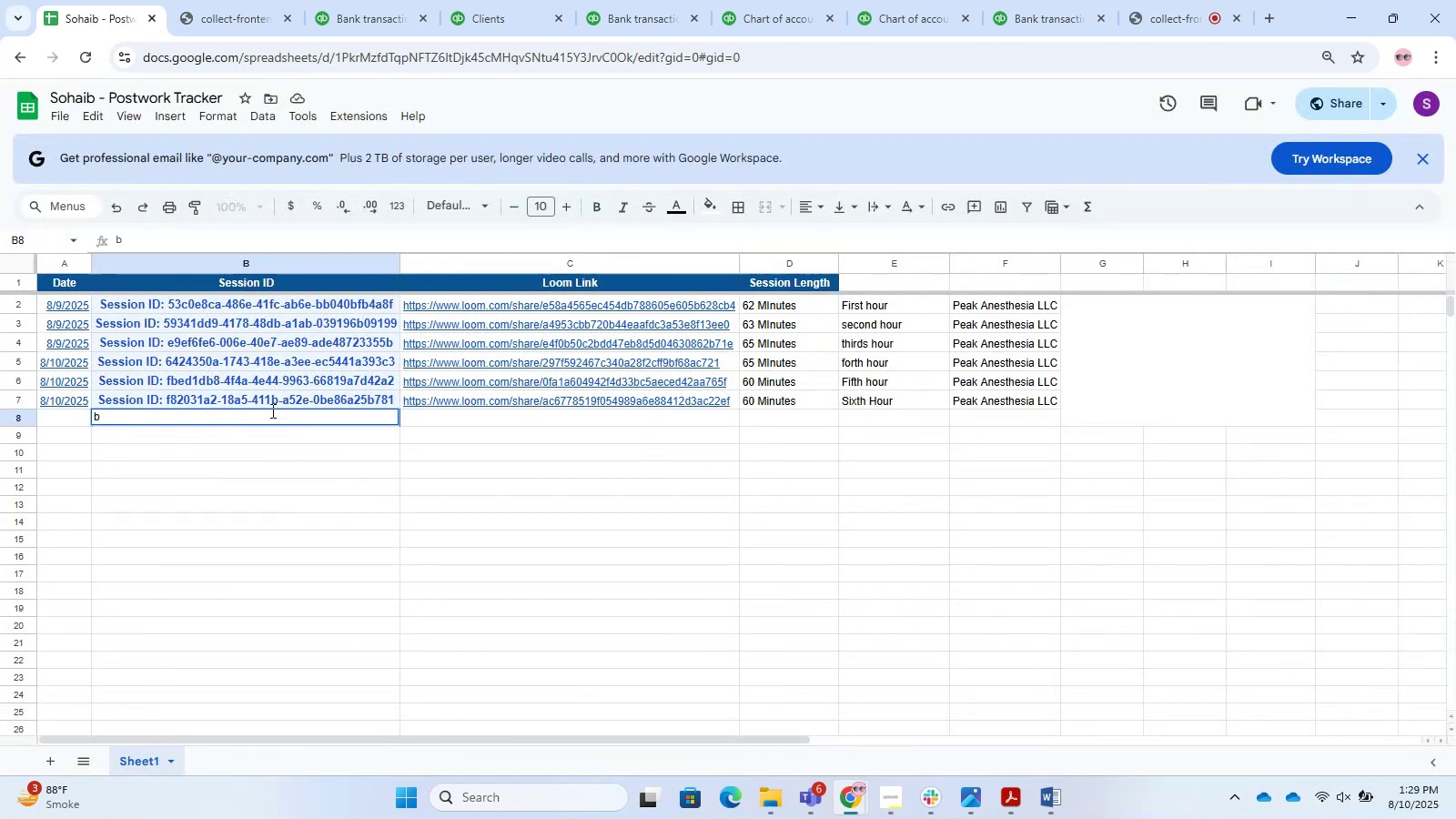 
key(Backspace)
 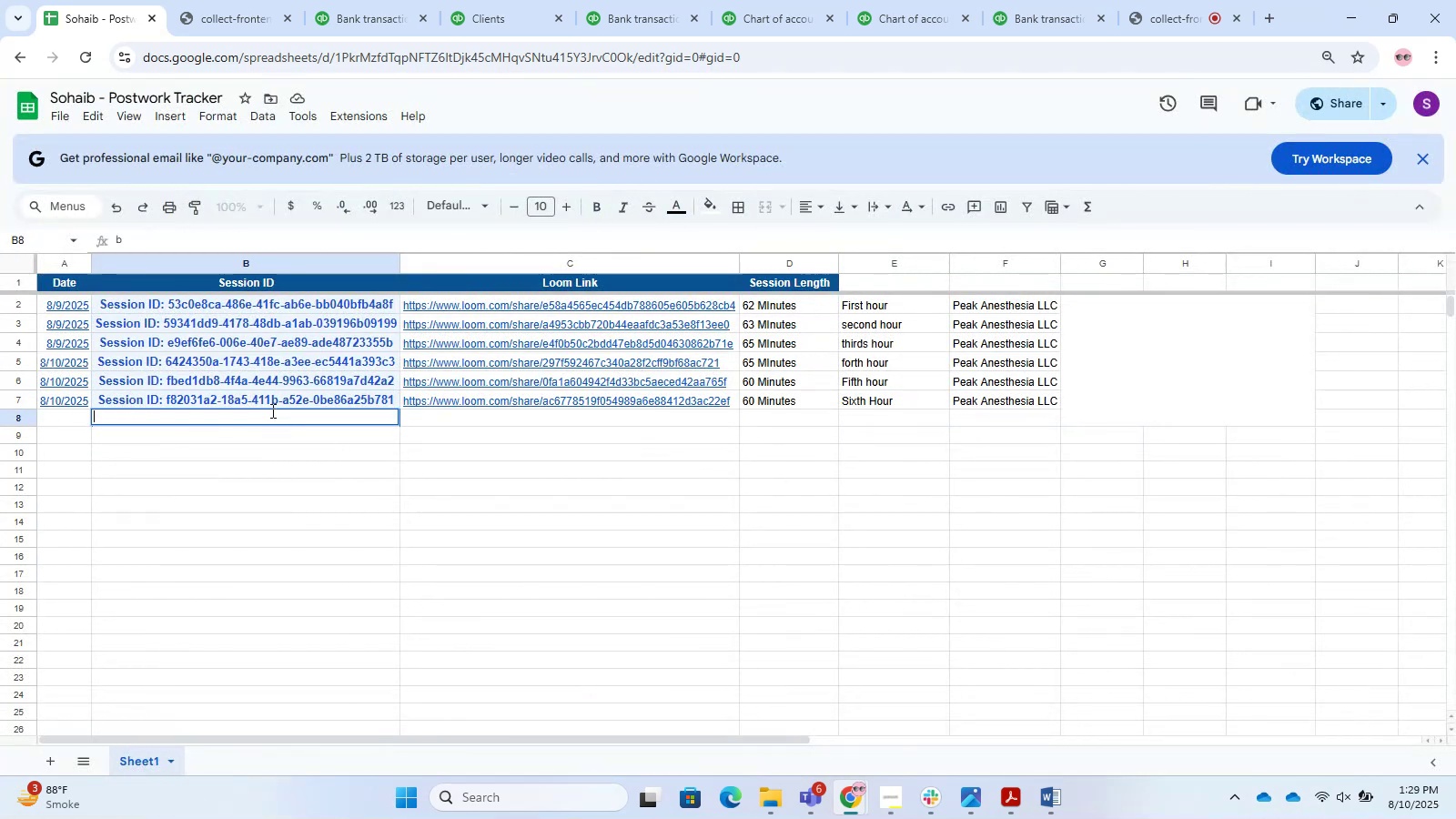 
key(Control+V)
 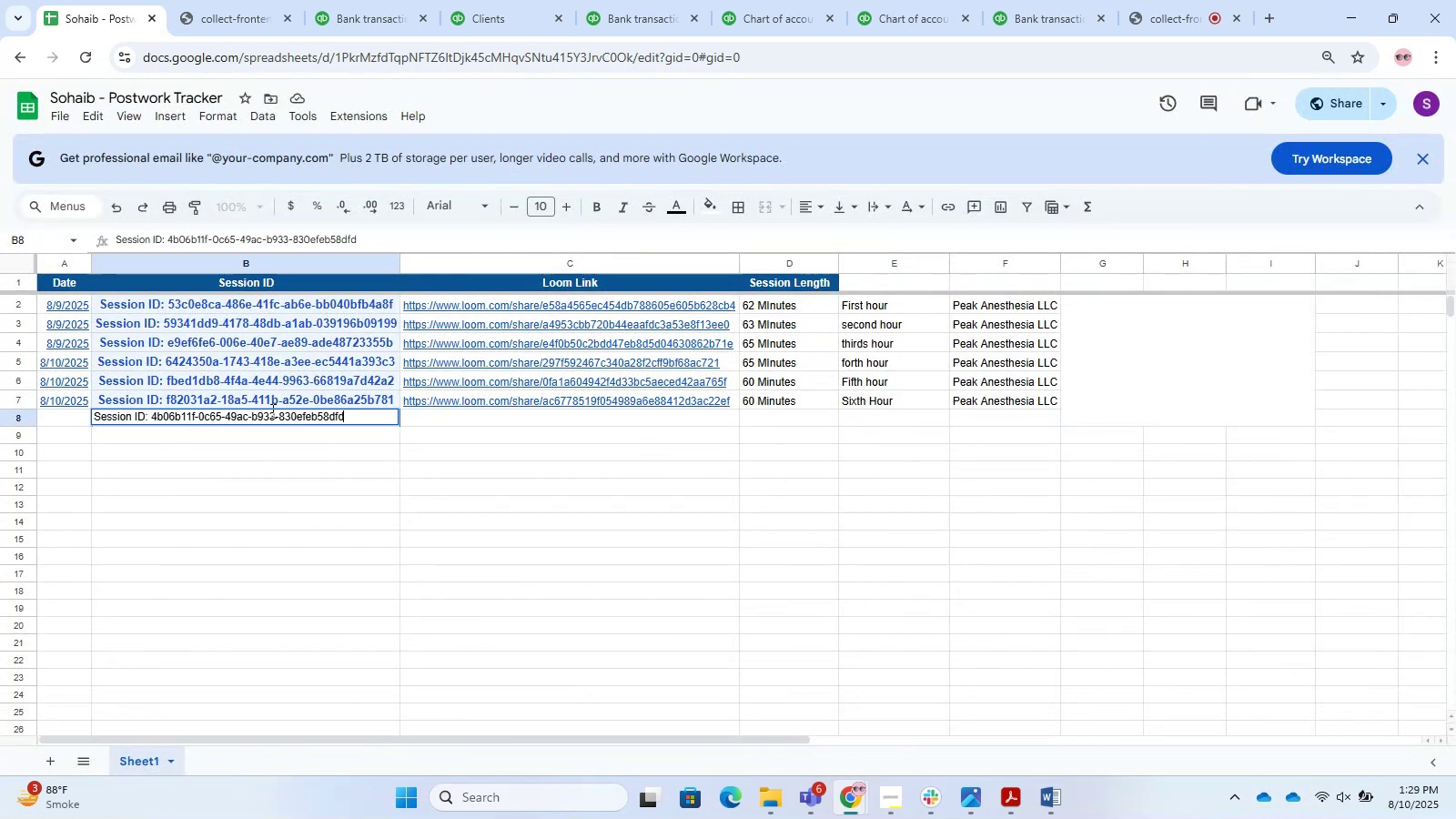 
key(Enter)
 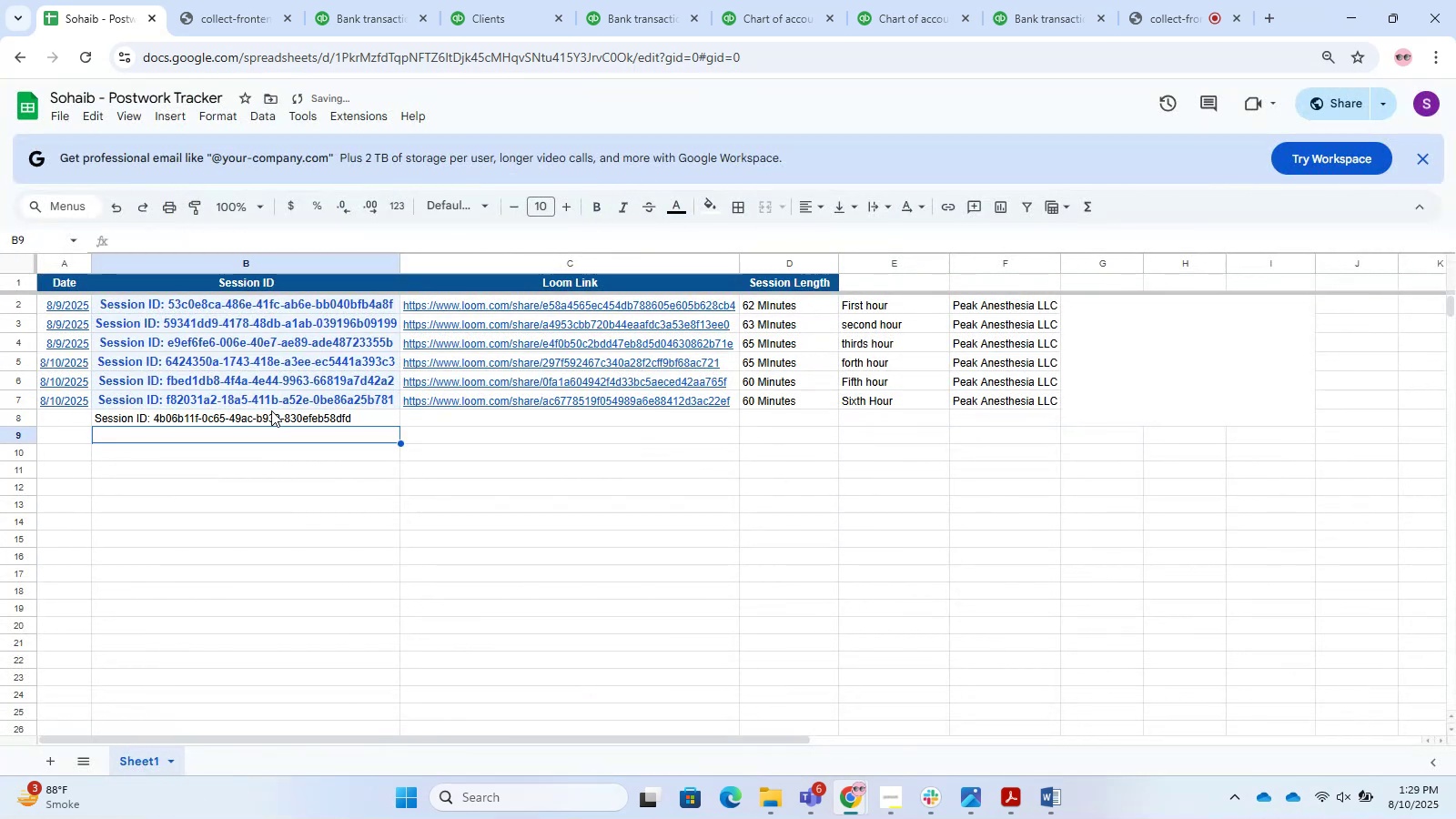 
left_click([271, 410])
 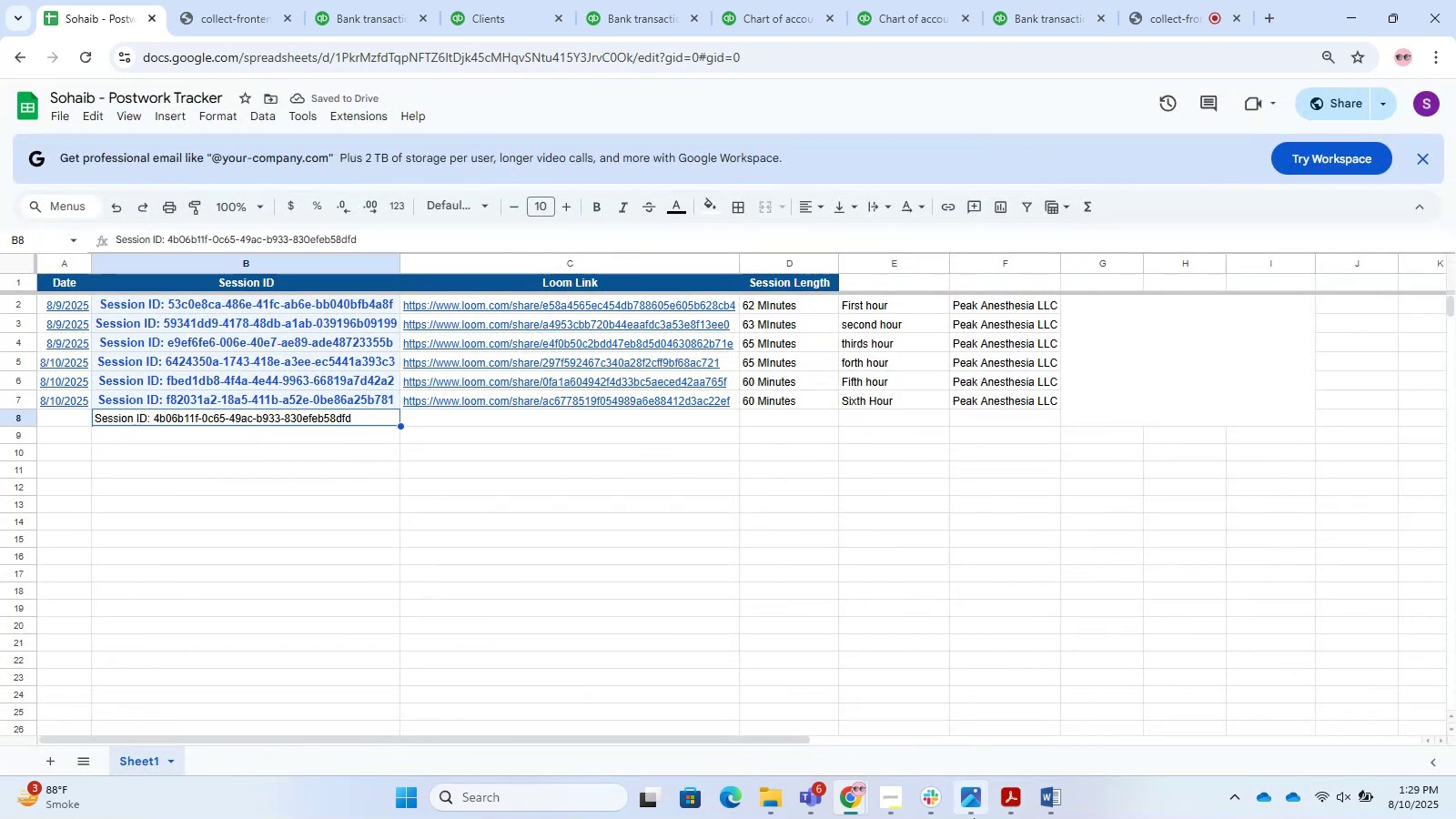 
left_click([898, 807])
 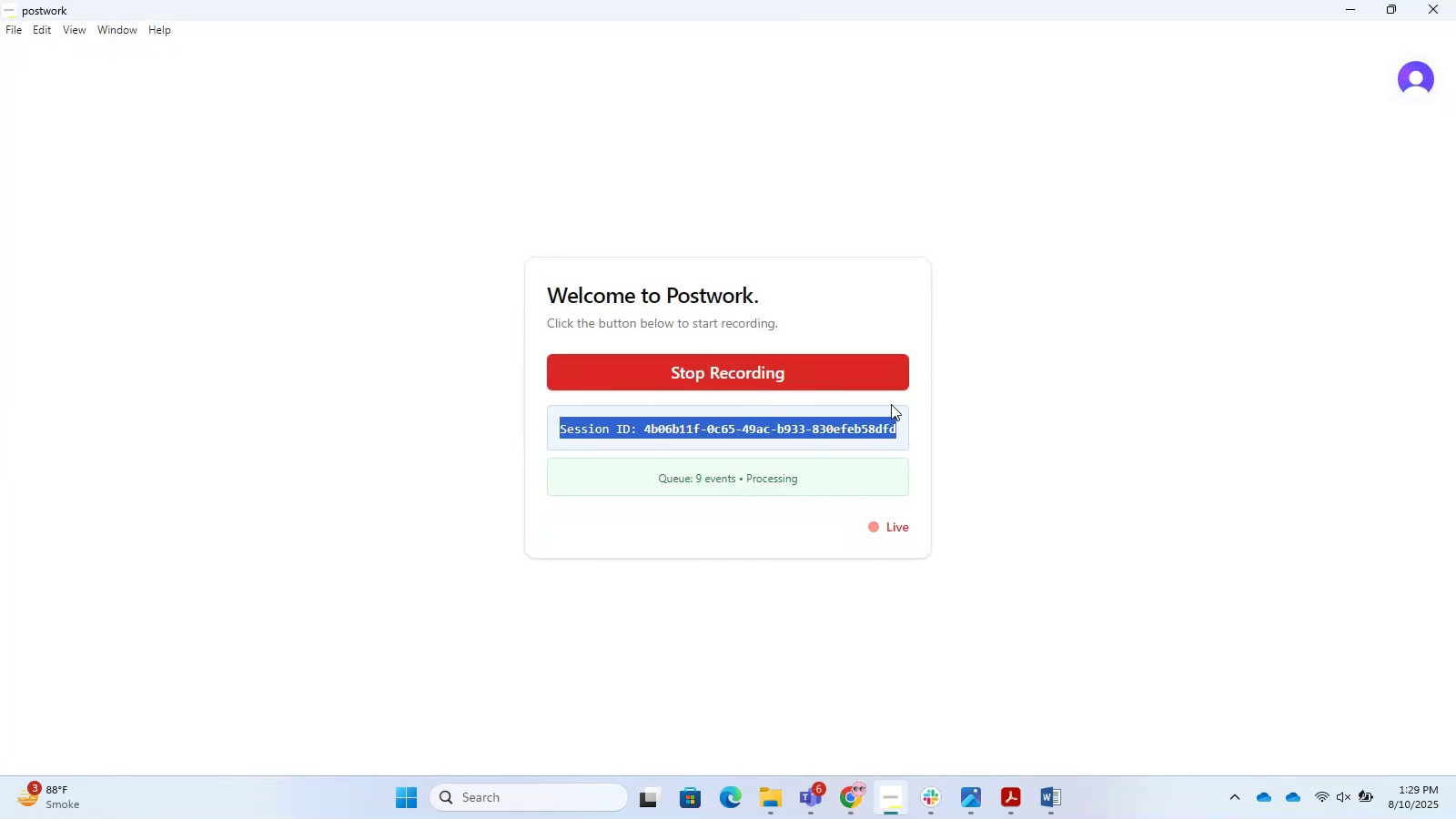 
left_click_drag(start_coordinate=[1046, 581], to_coordinate=[1036, 581])
 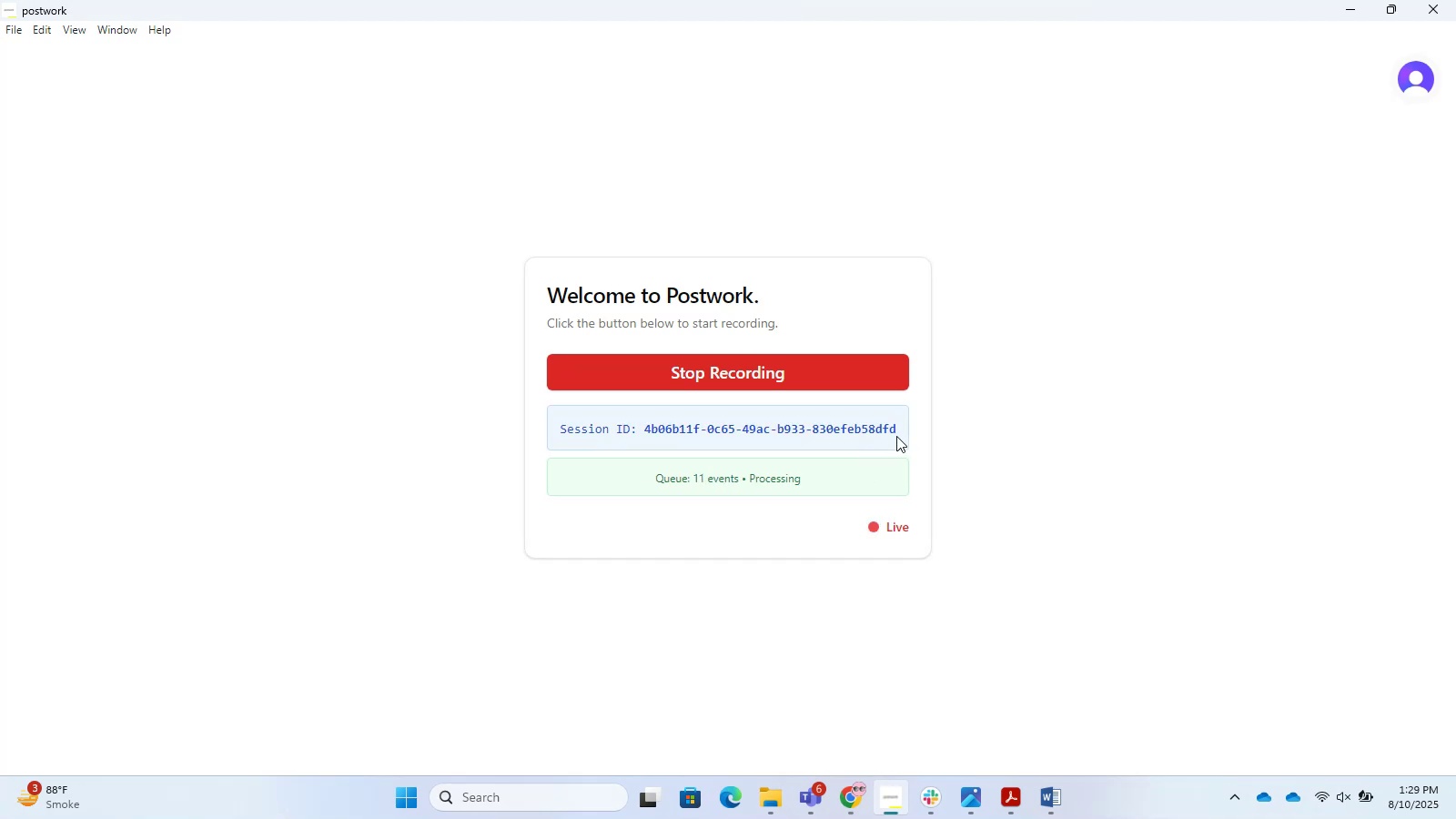 
left_click_drag(start_coordinate=[895, 430], to_coordinate=[461, 418])
 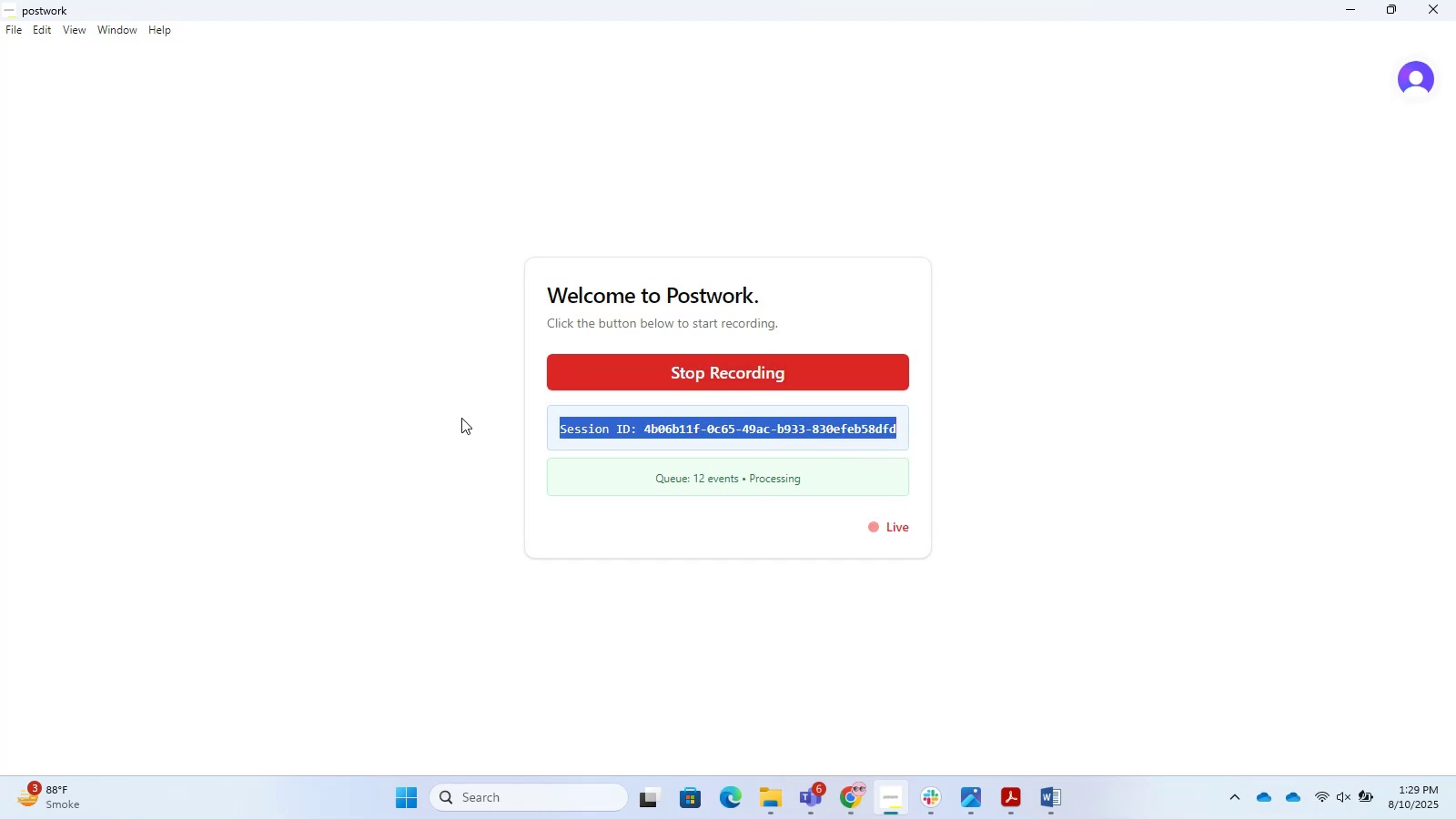 
key(Control+C)
 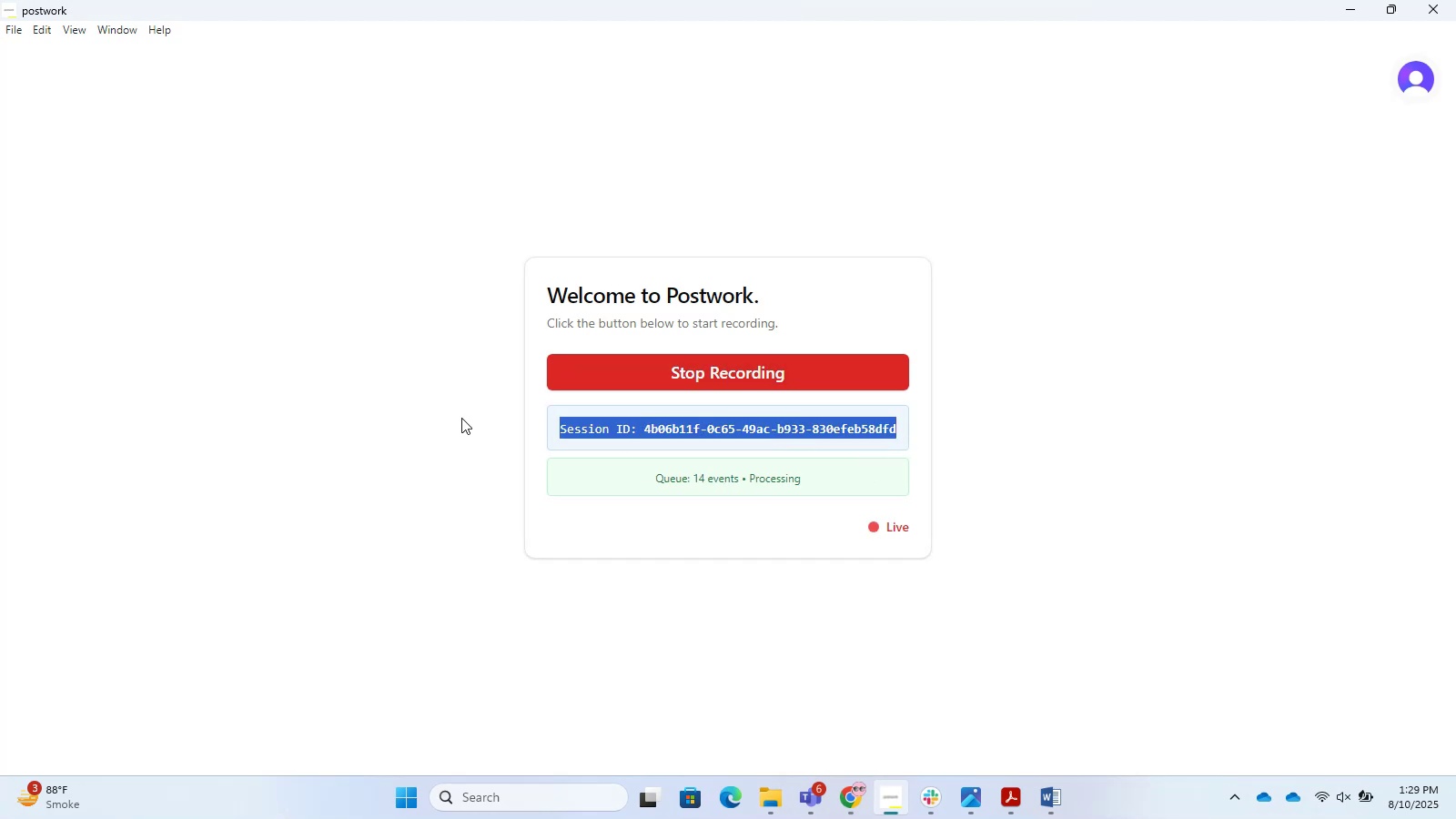 
key(Control+C)
 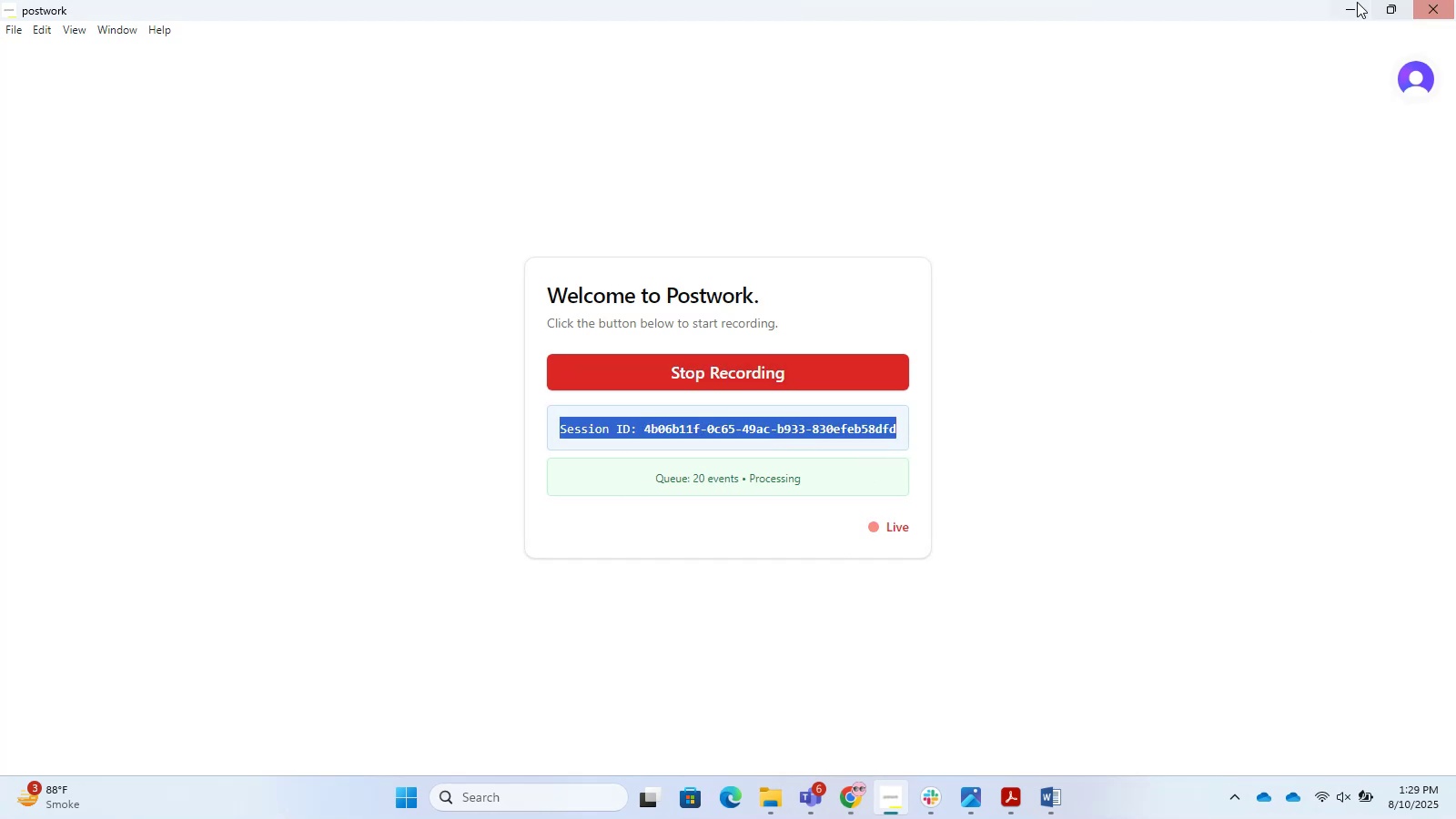 
left_click([1339, 0])
 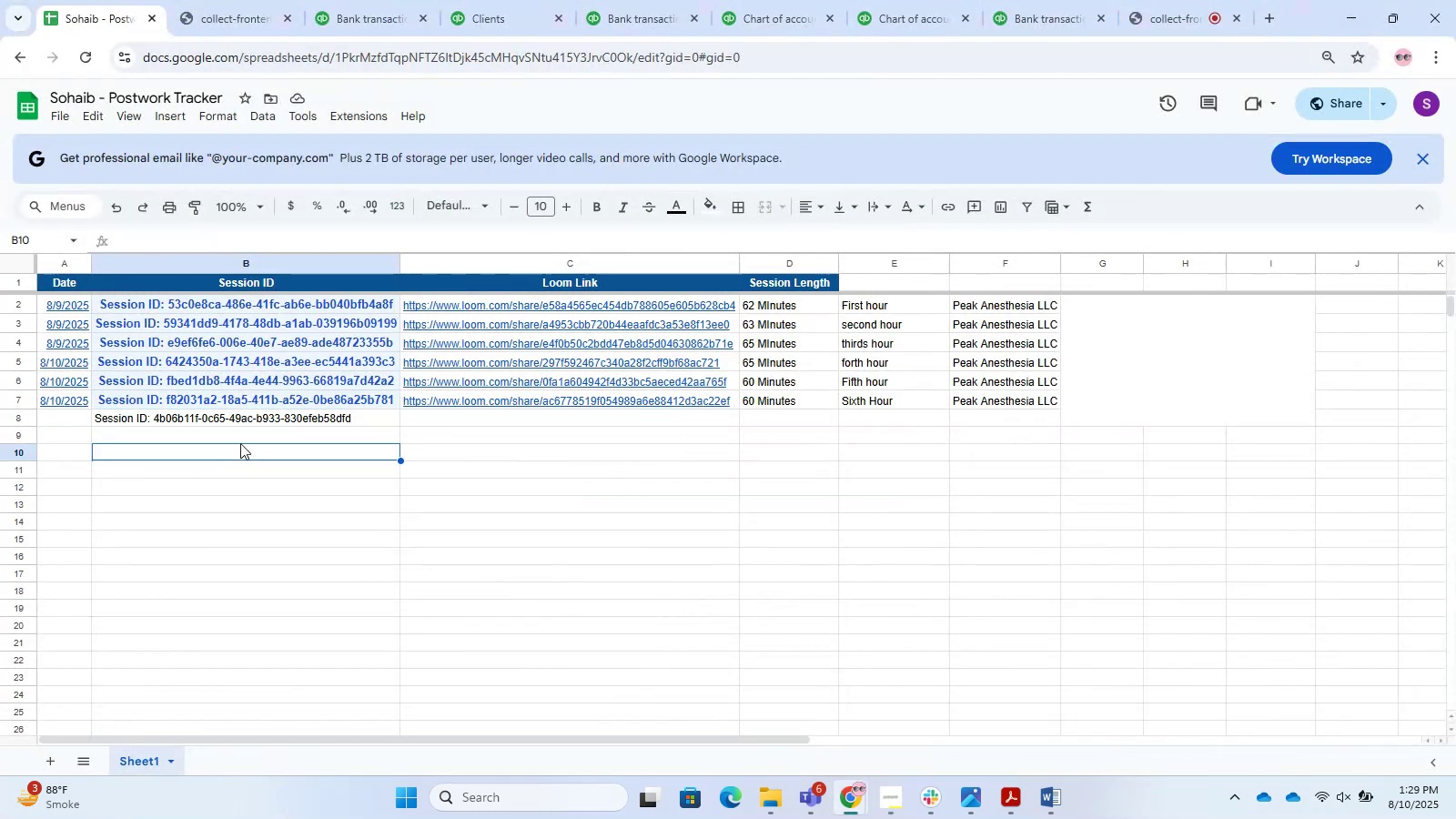 
double_click([234, 406])
 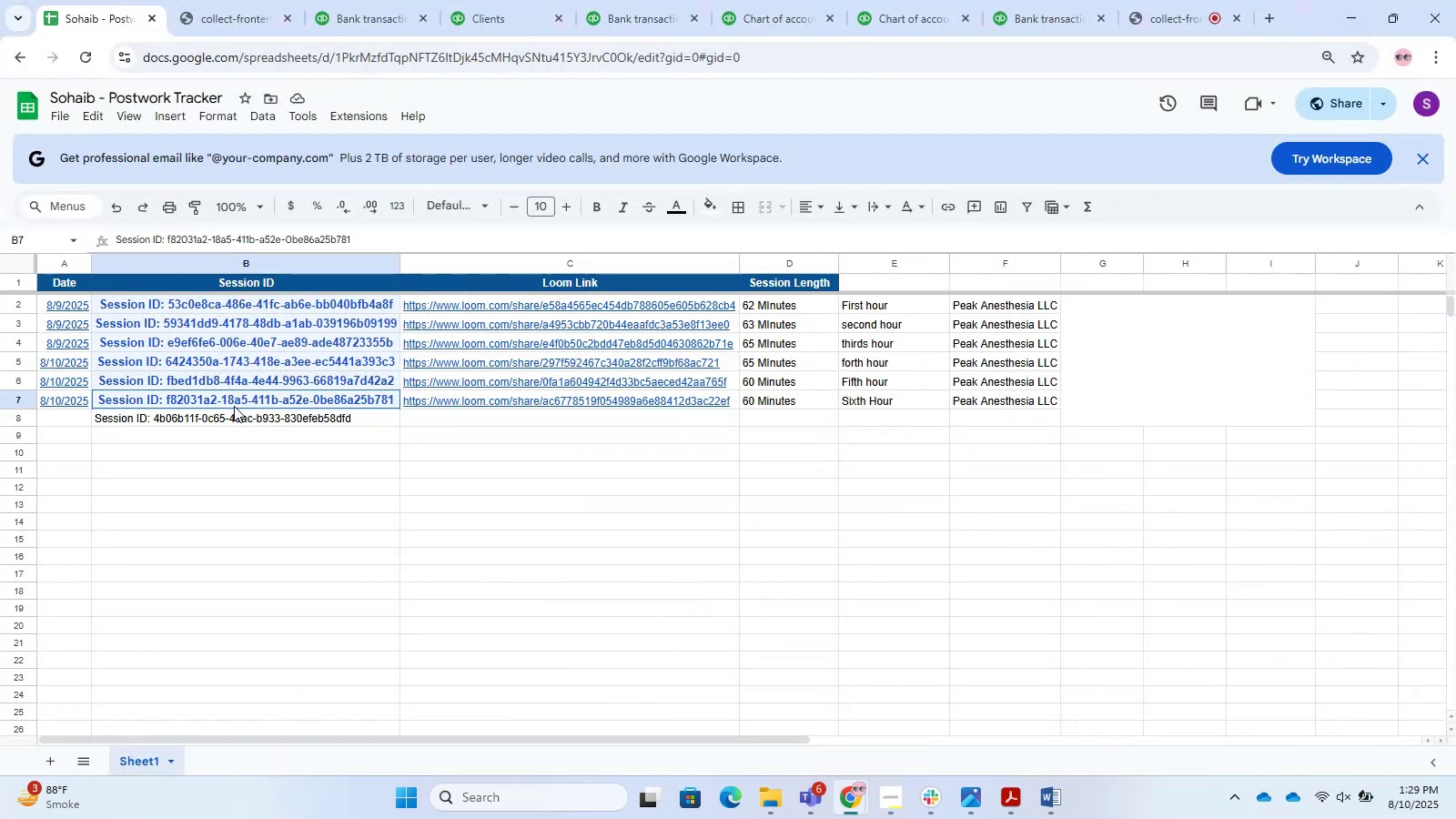 
key(Control+ControlLeft)
 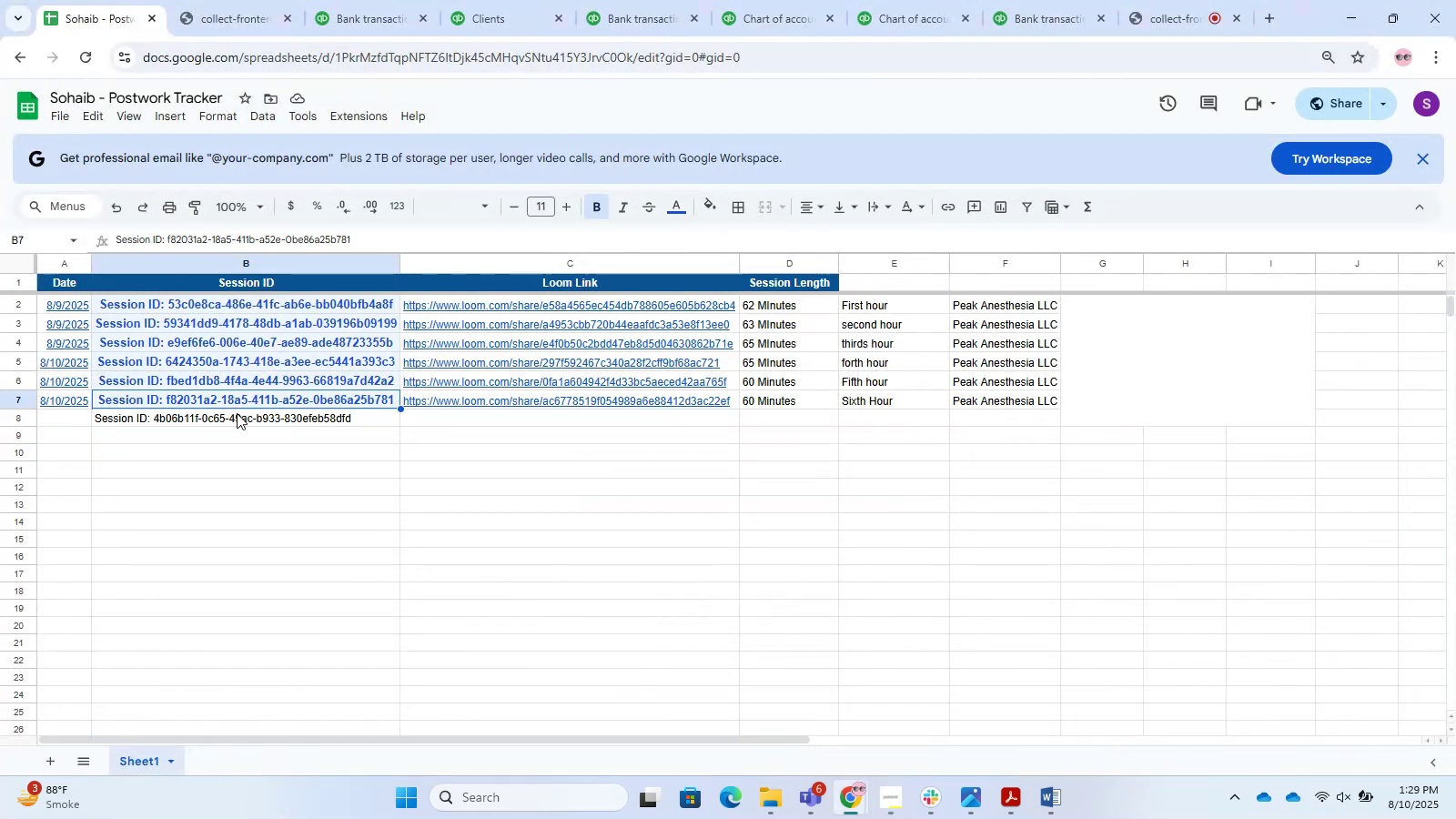 
left_click([238, 420])
 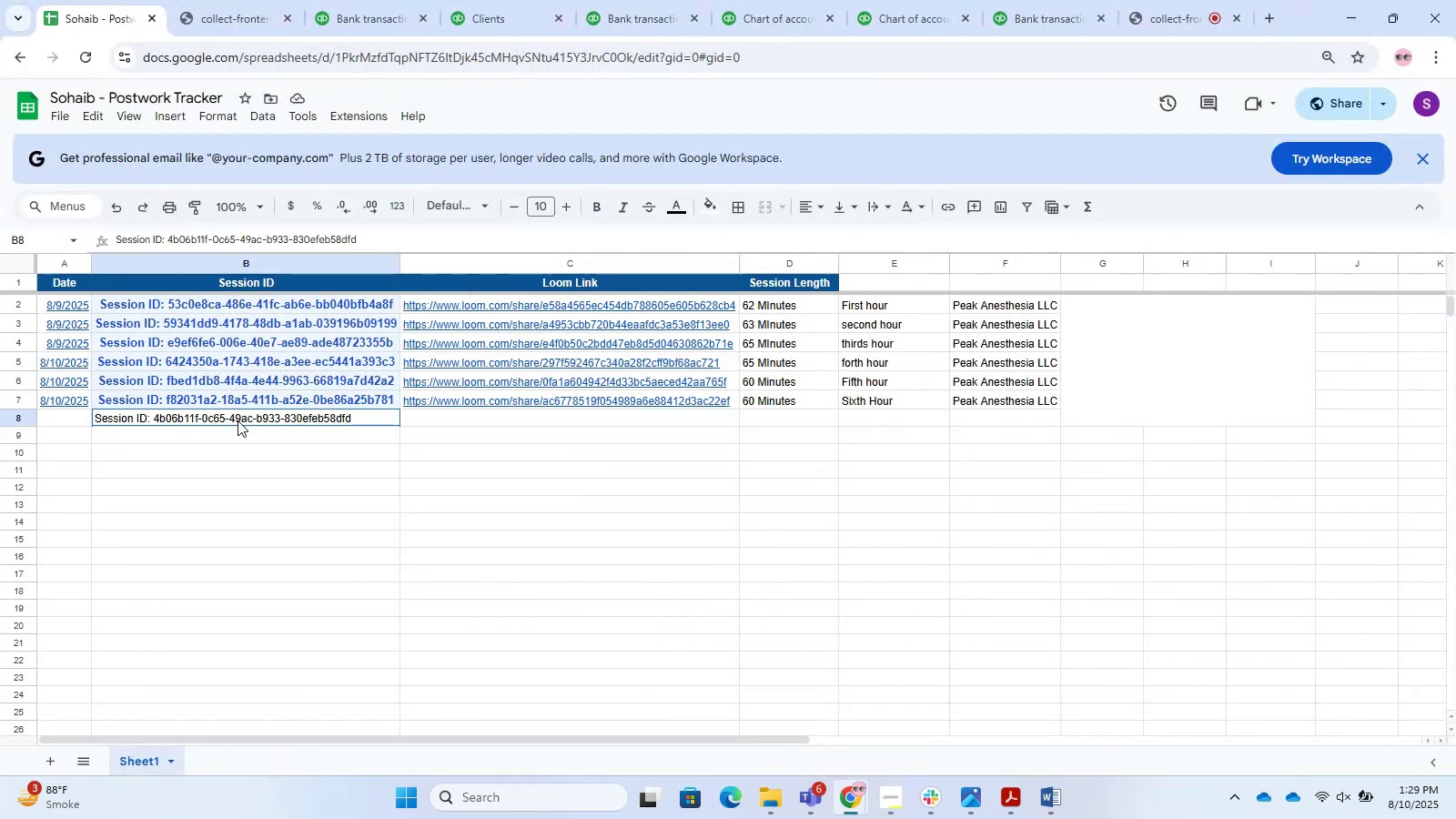 
key(Control+V)
 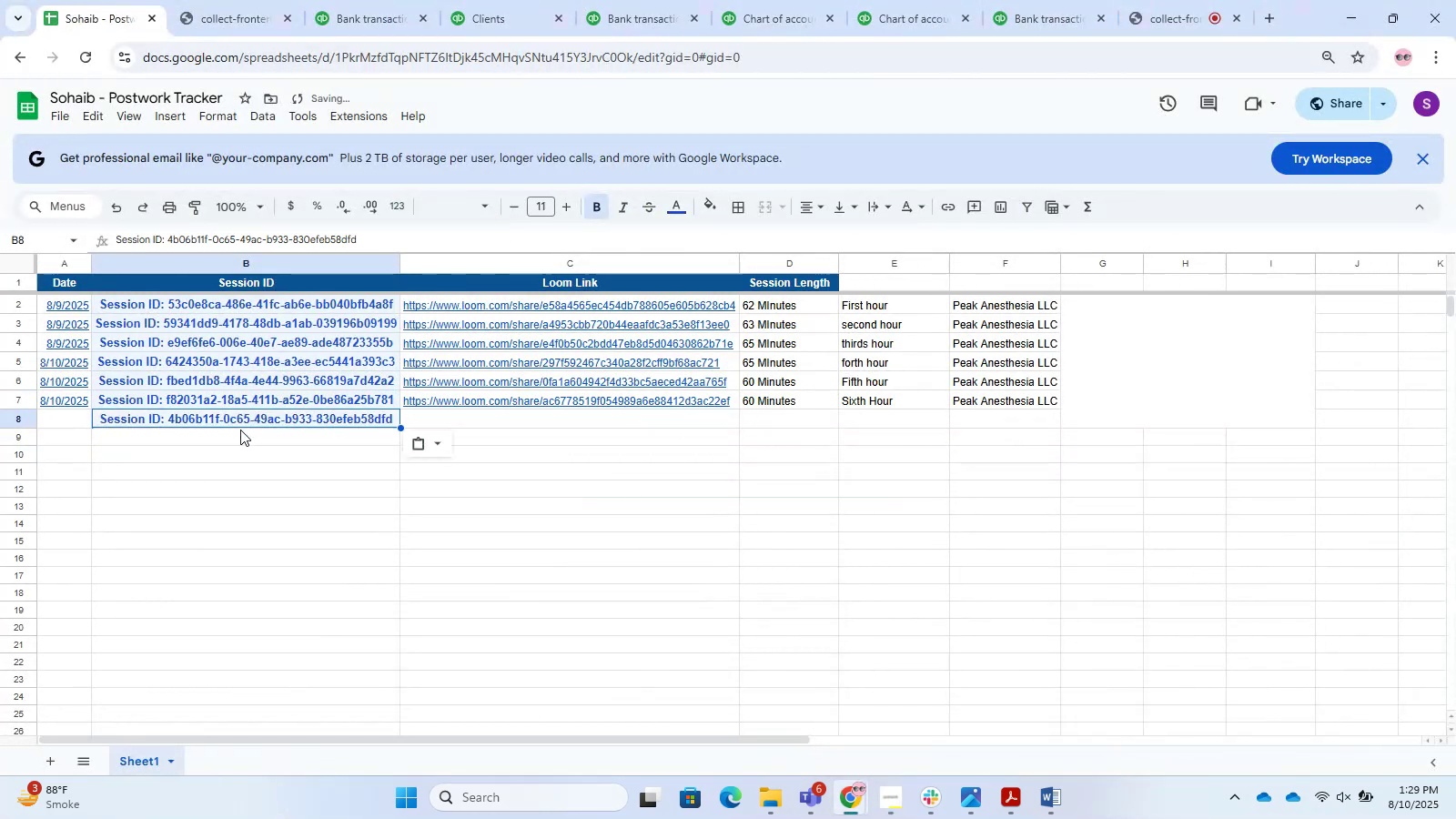 
left_click([247, 443])
 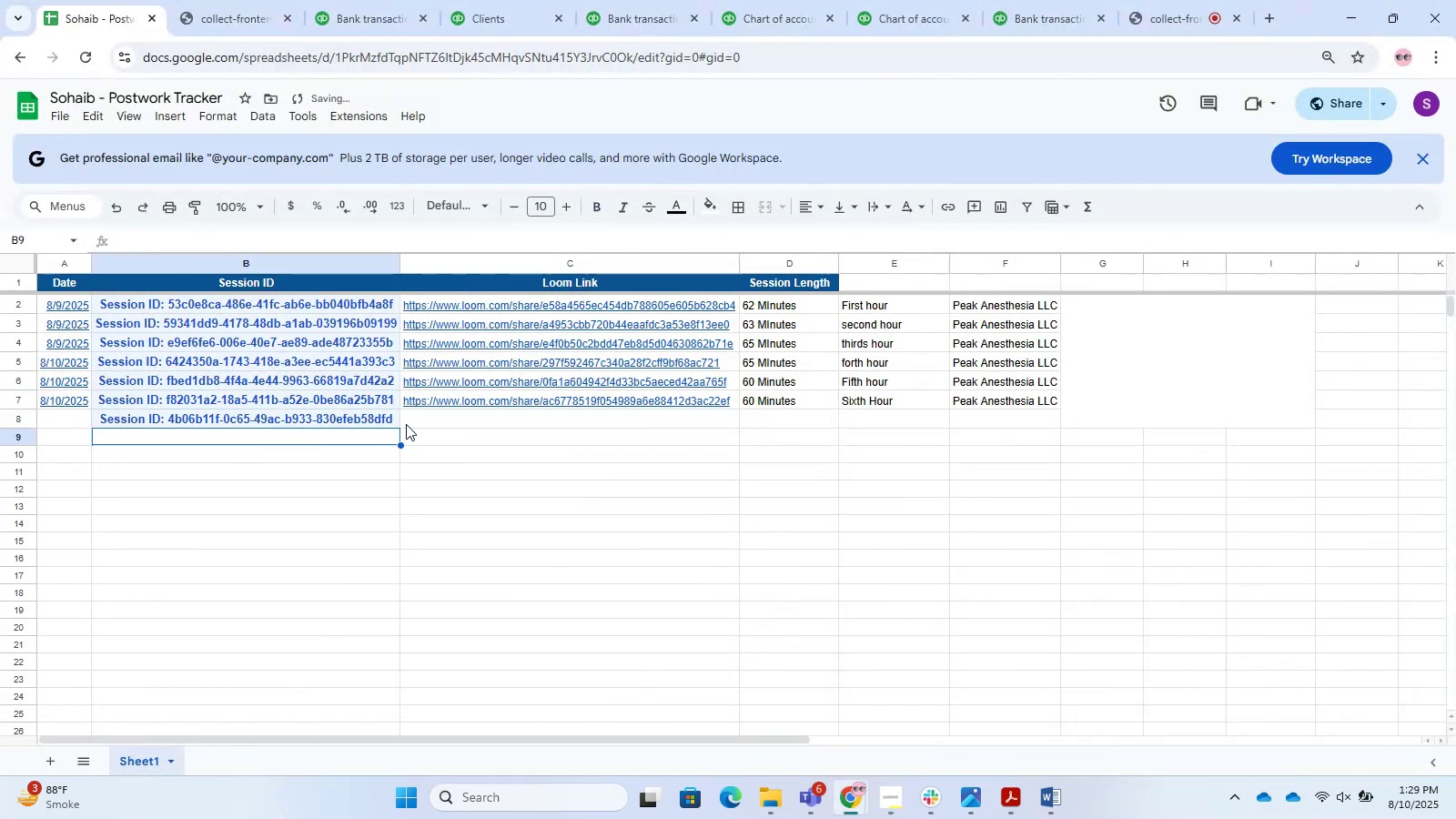 
left_click([410, 420])
 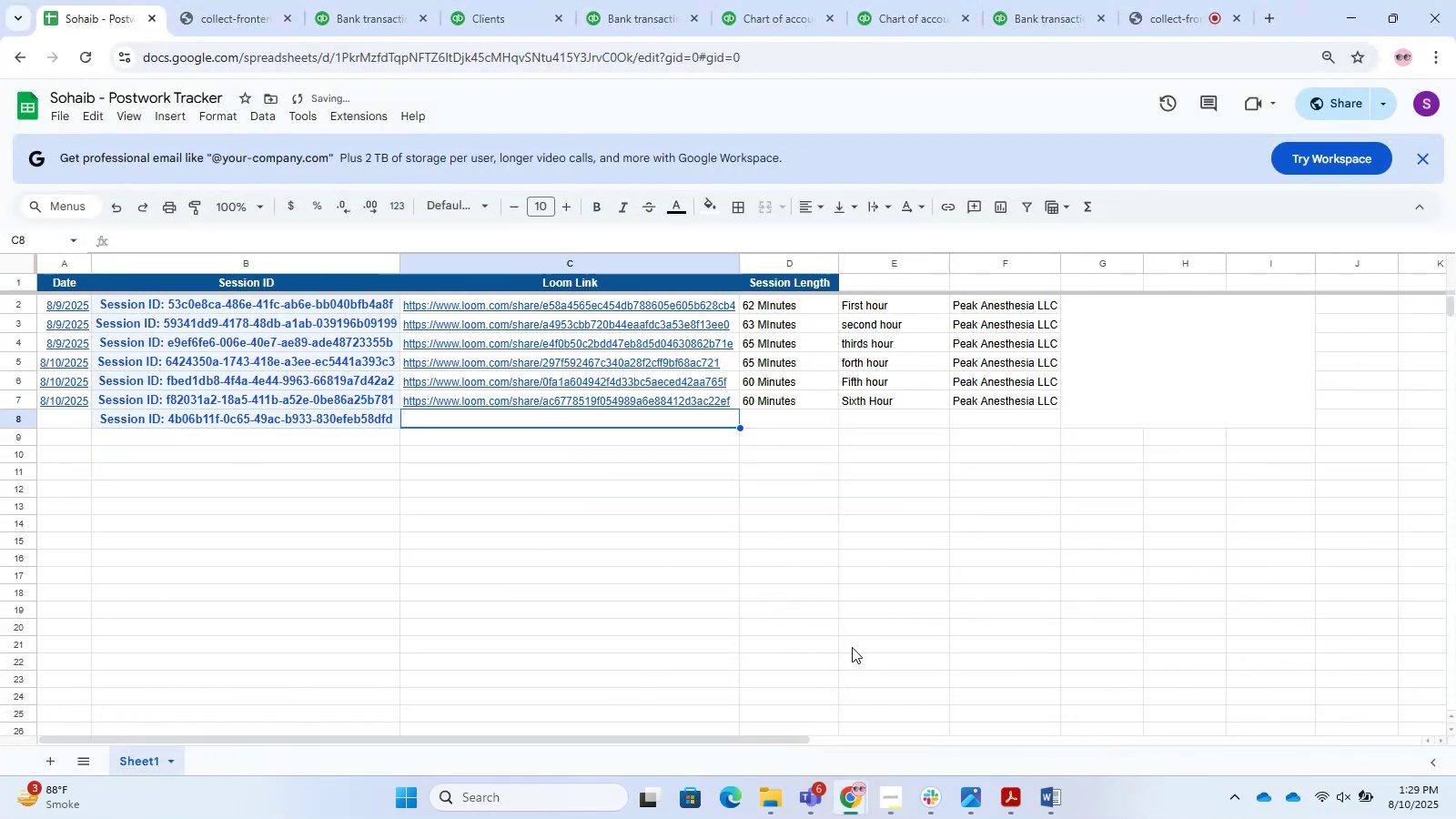 
hold_key(key=ShiftLeft, duration=0.53)
 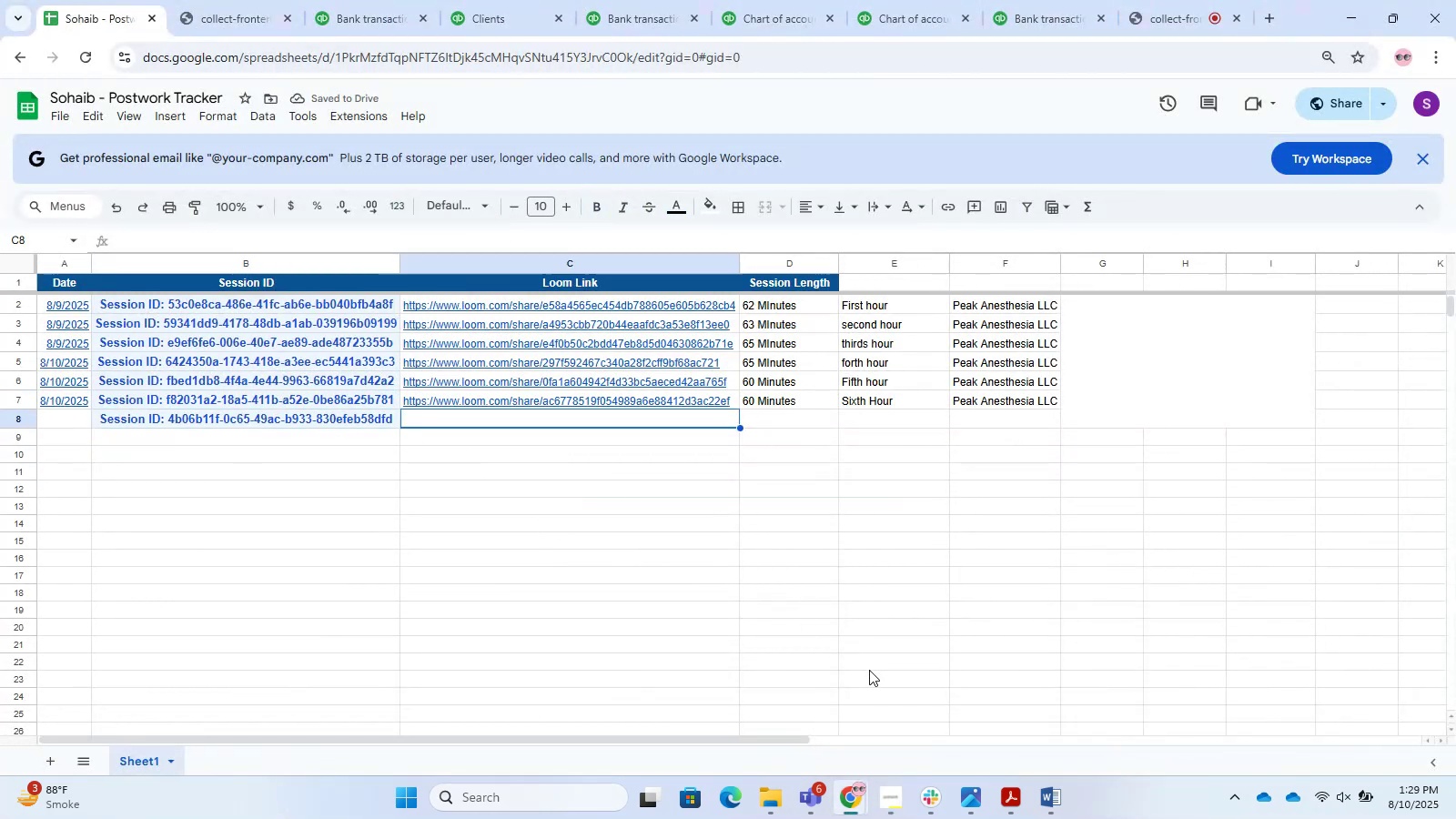 
key(Control+Z)
 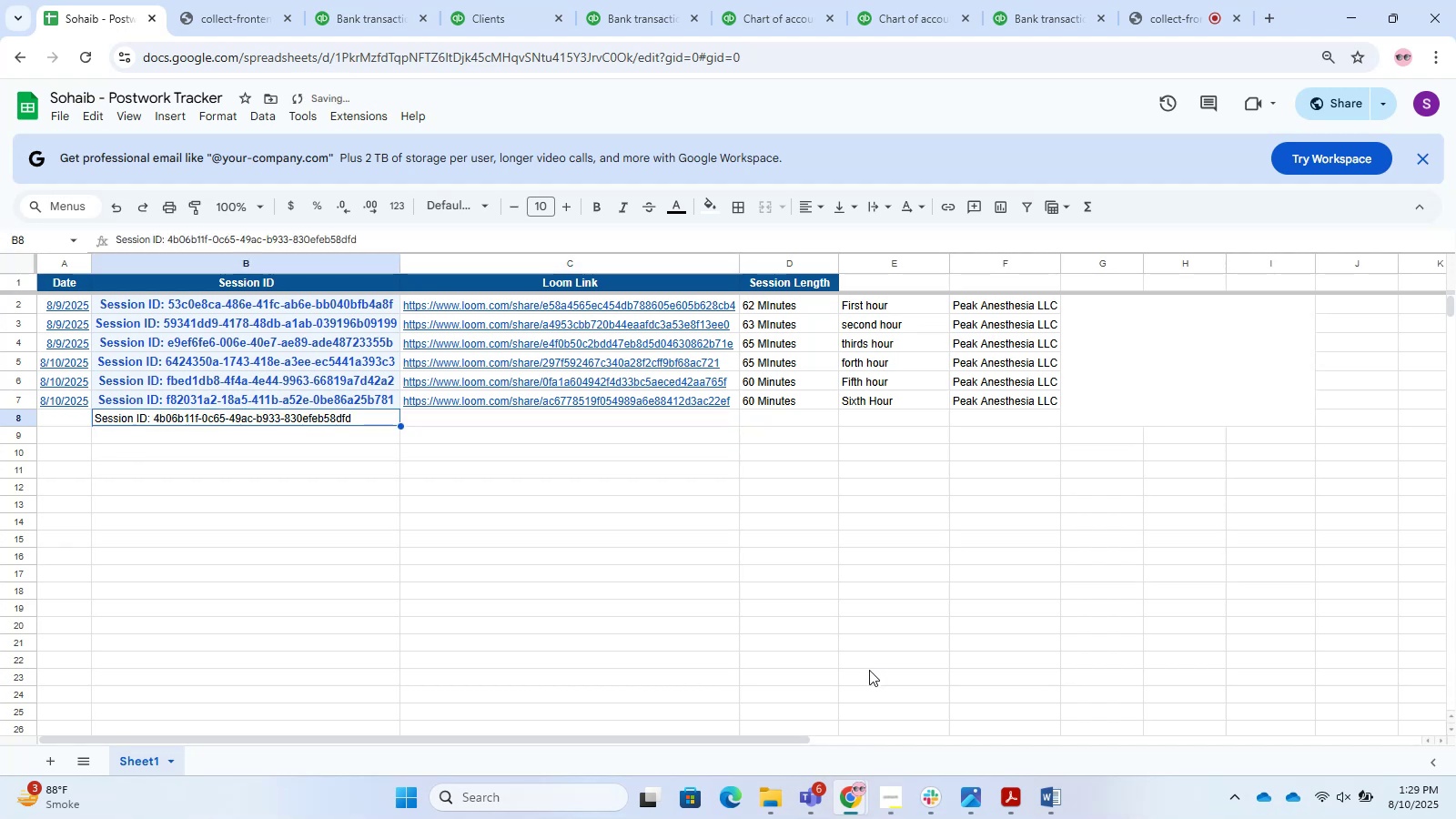 
key(Control+V)
 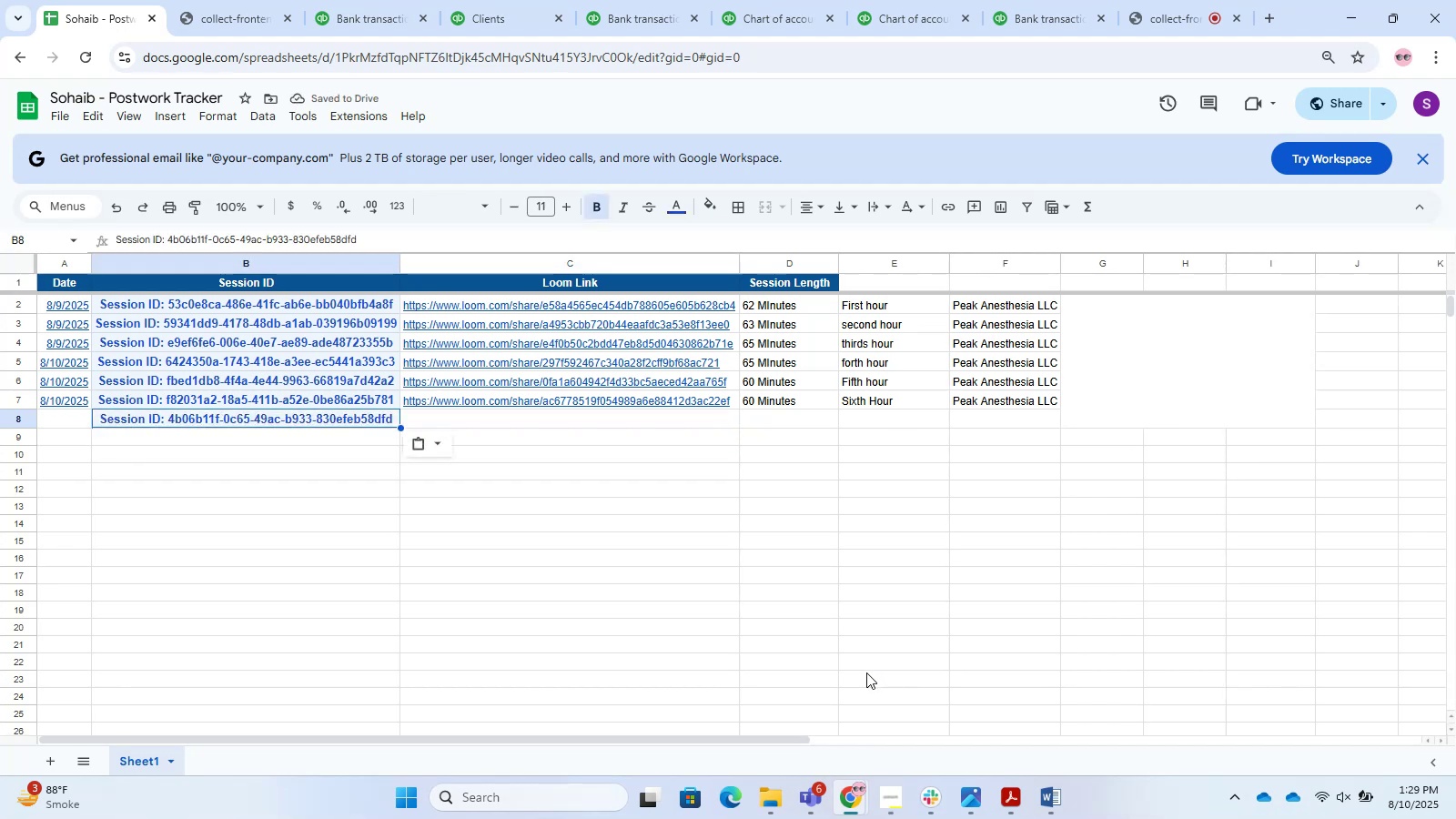 
wait(8.42)
 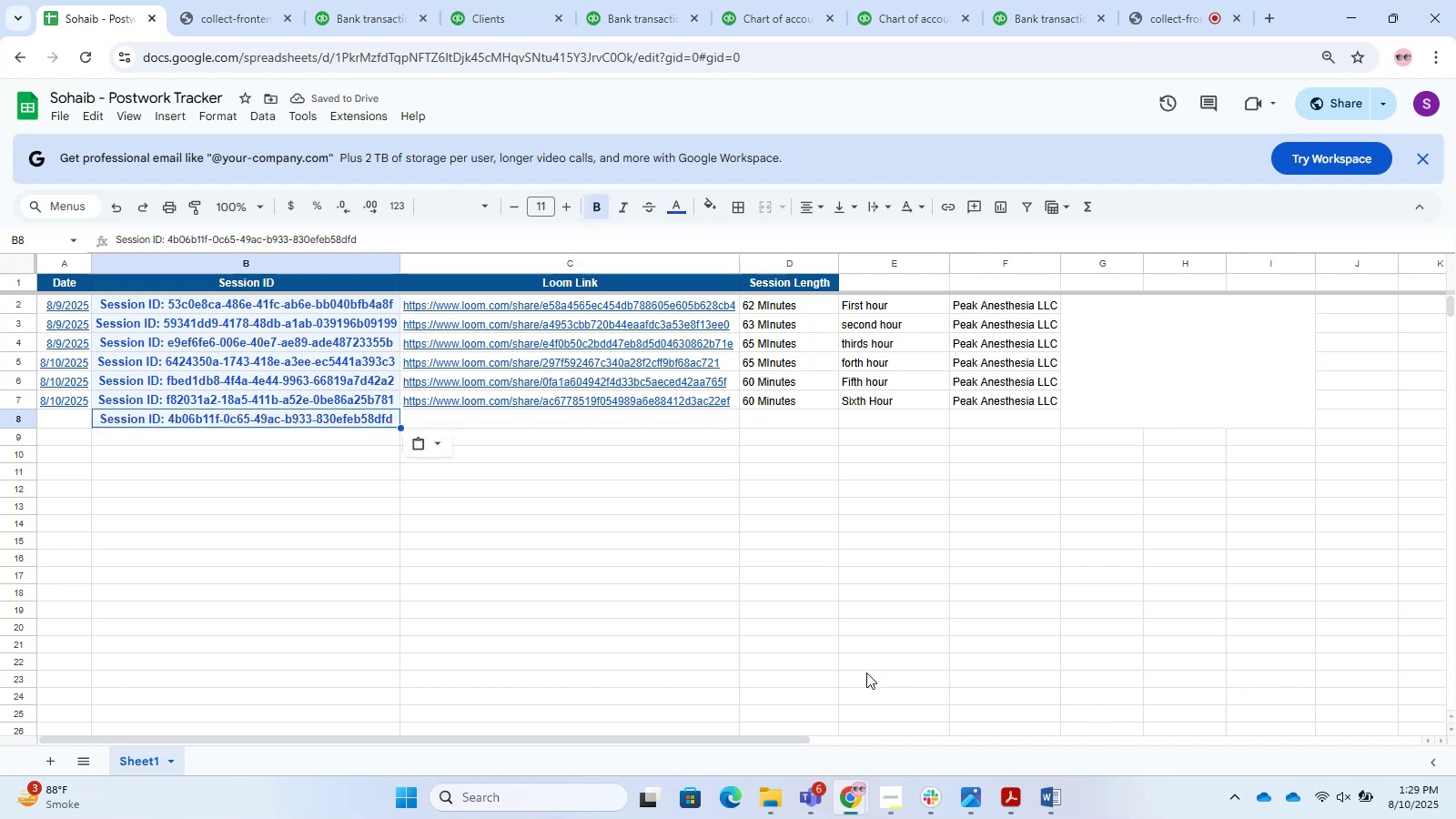 
key(Control+Z)
 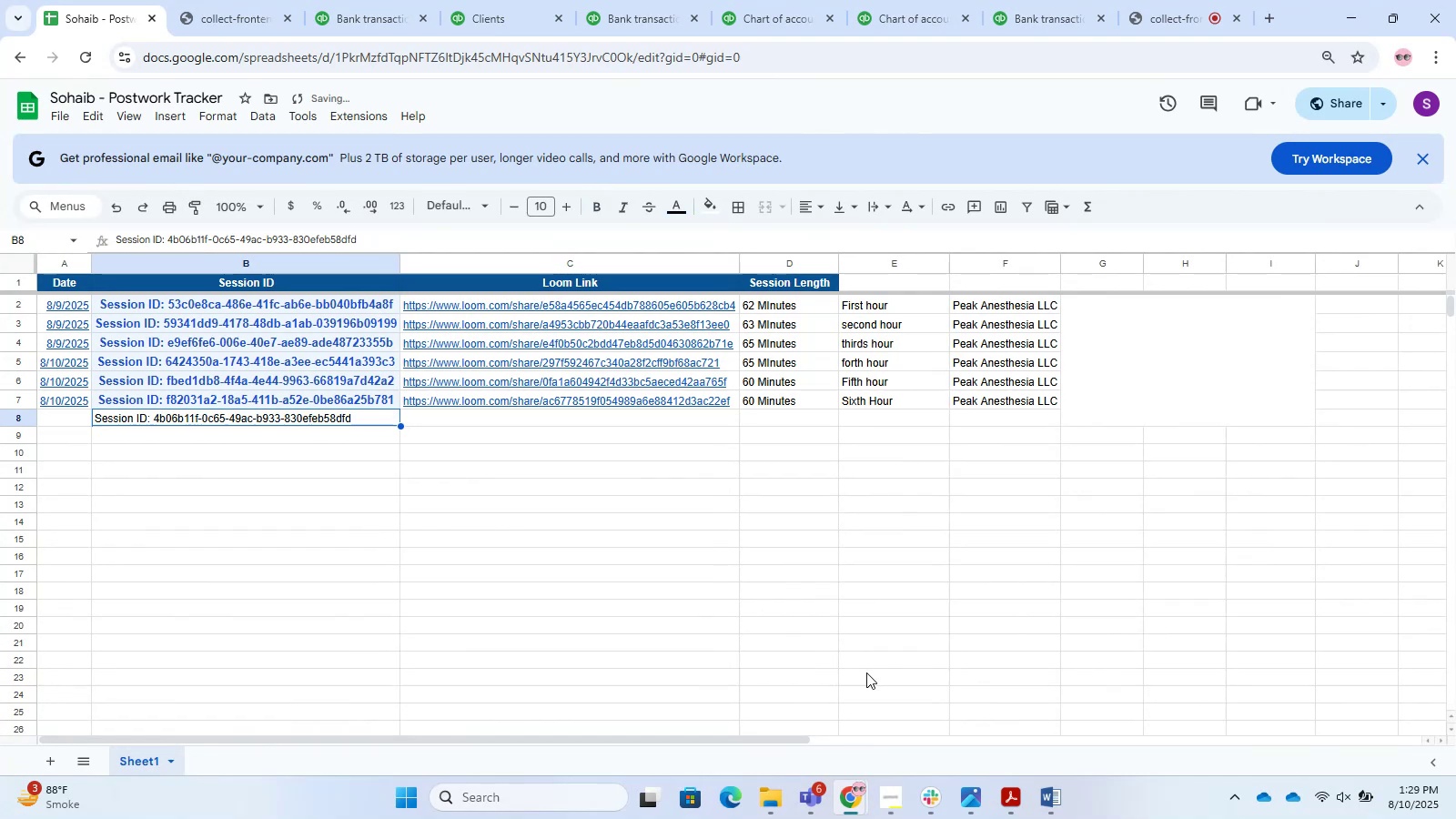 
key(Control+V)
 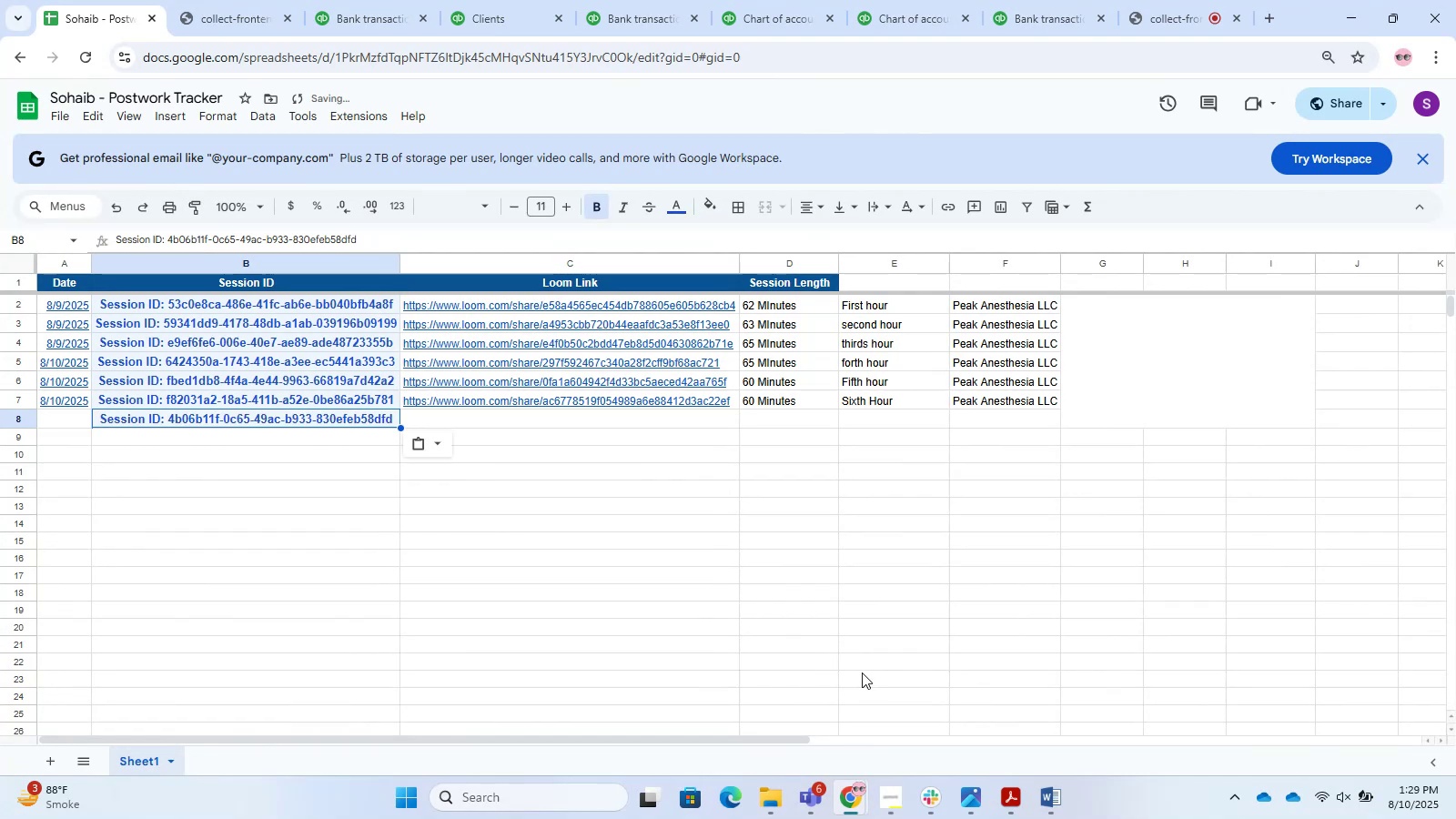 
key(Control+Z)
 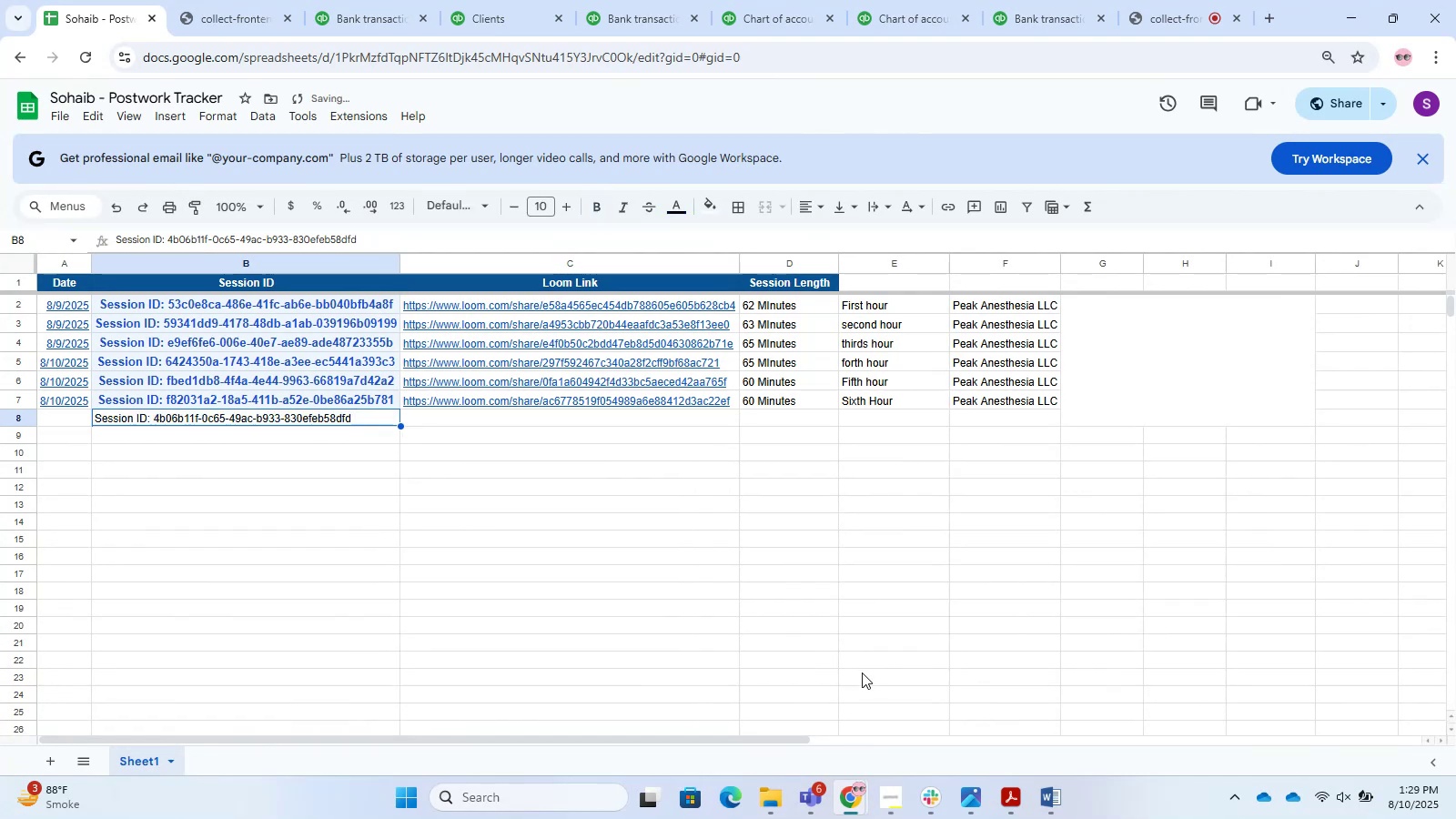 
key(Control+V)
 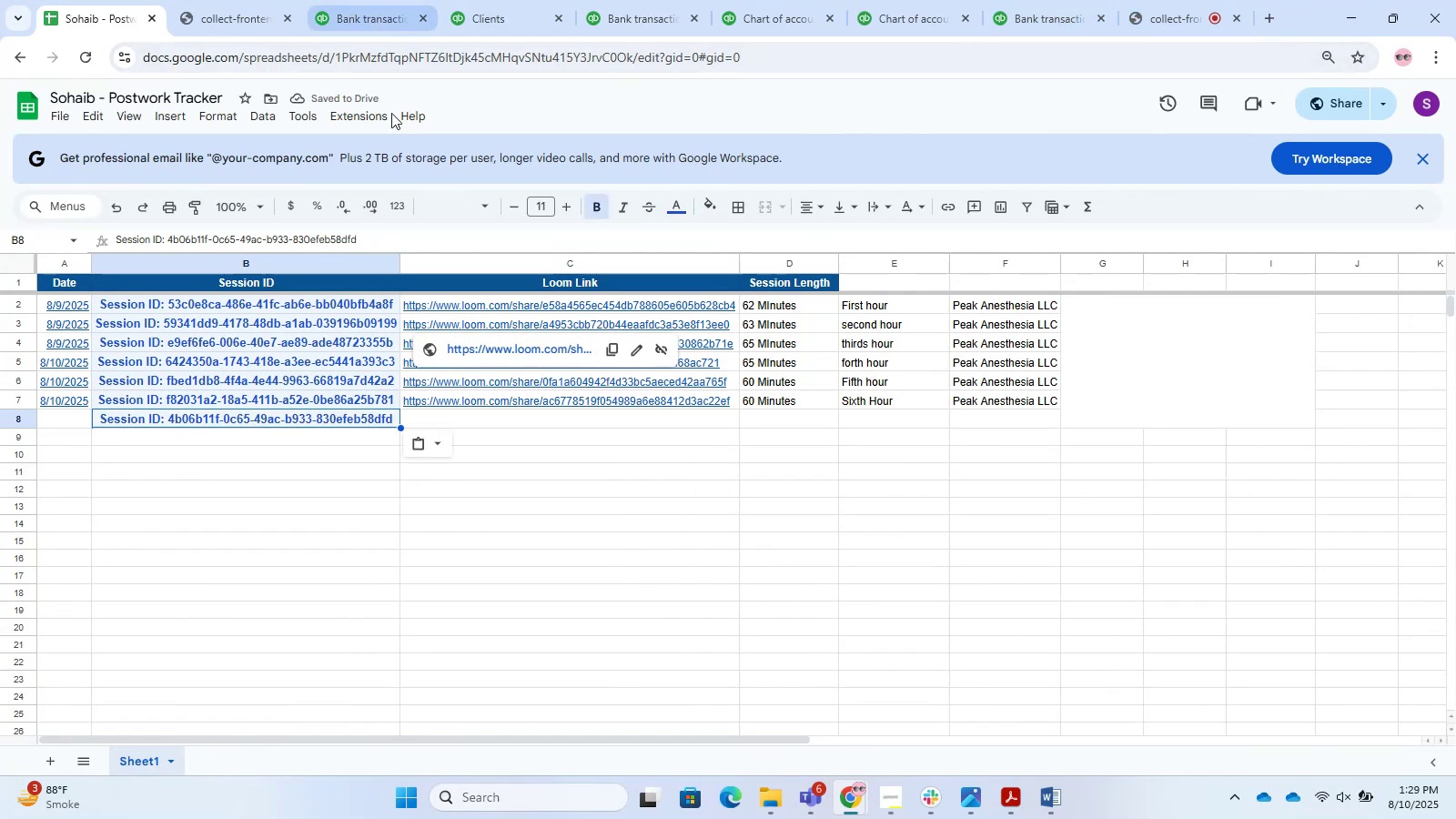 
left_click([874, 416])
 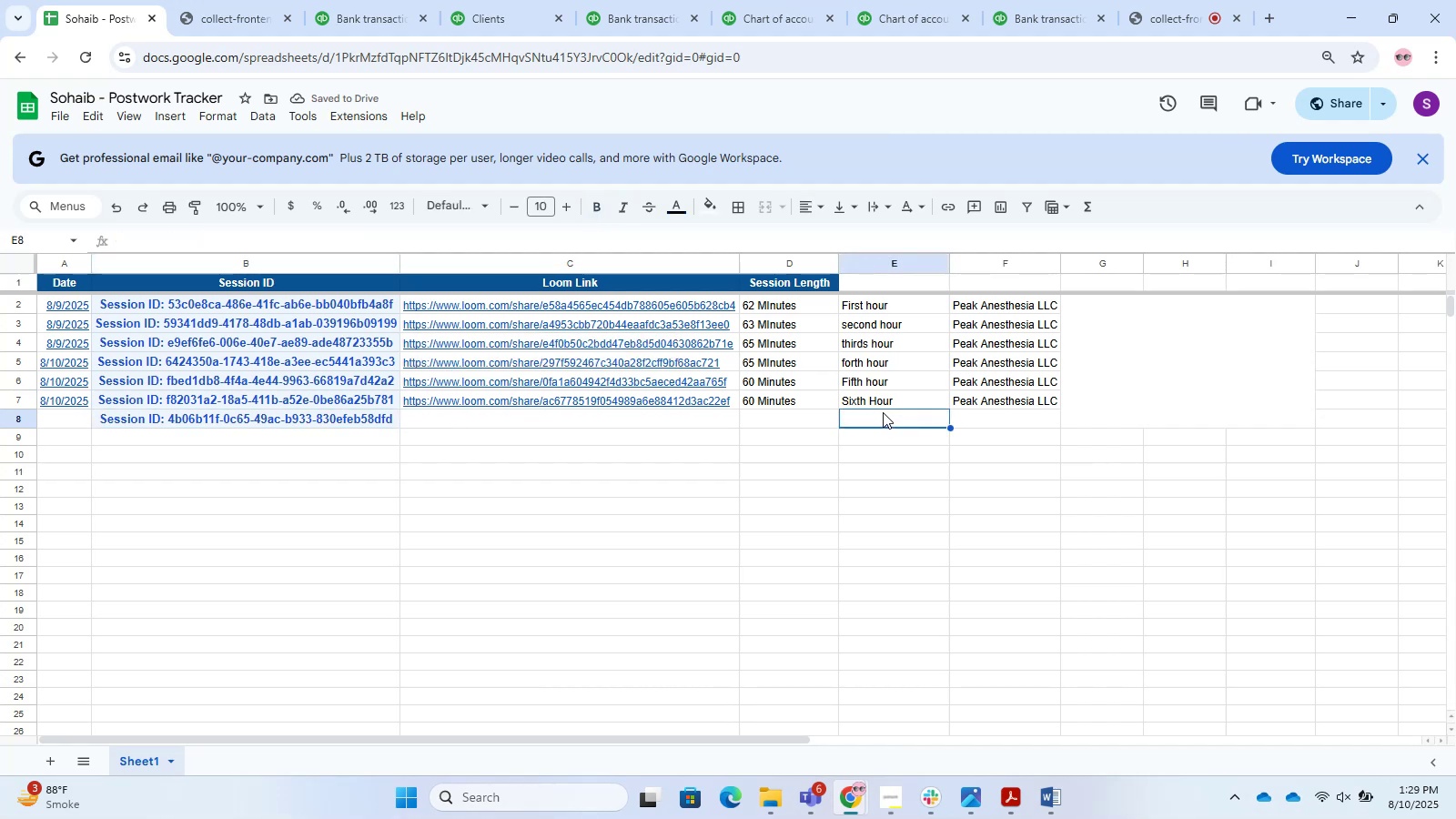 
type(Seventh Hout)
 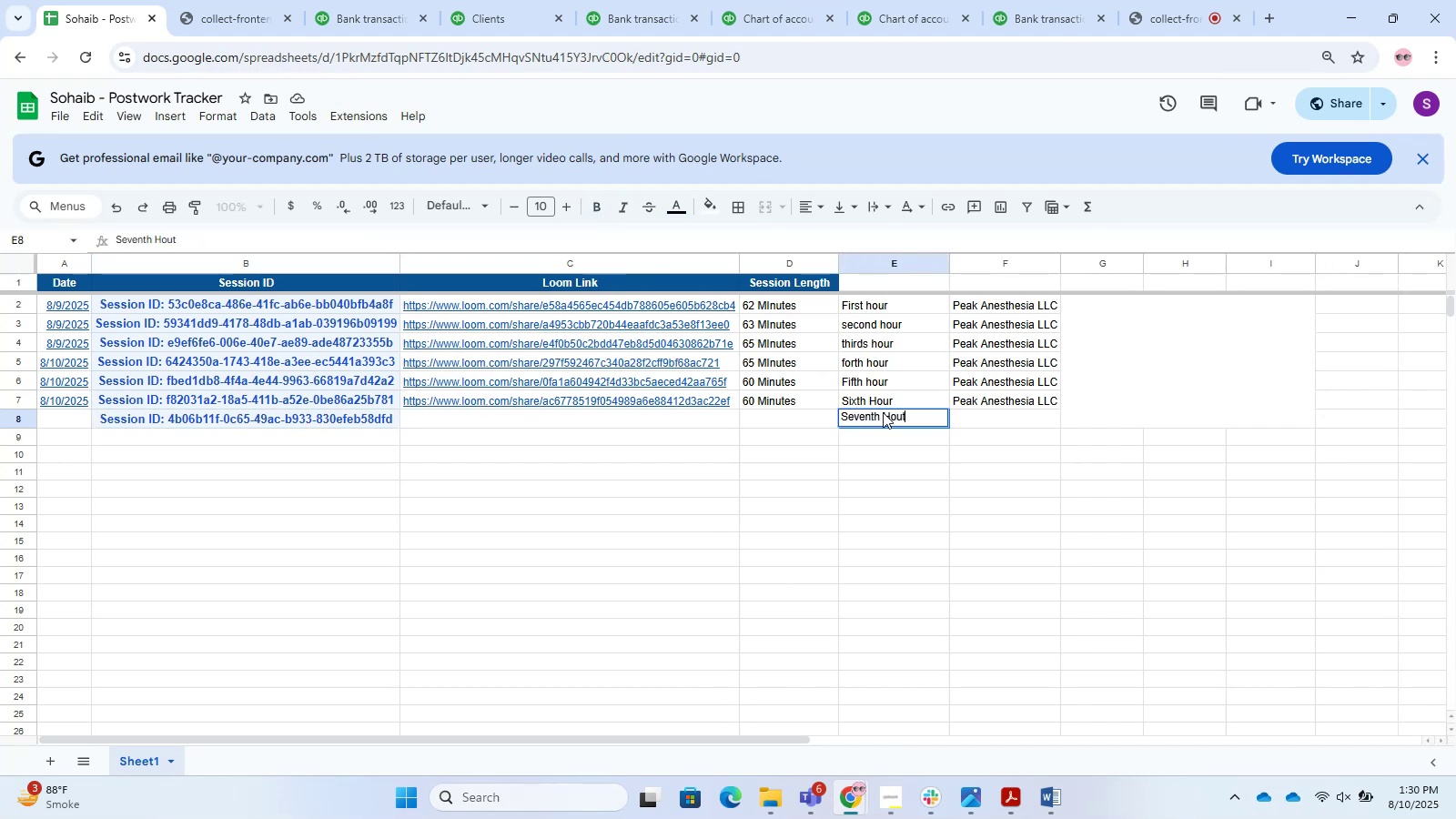 
 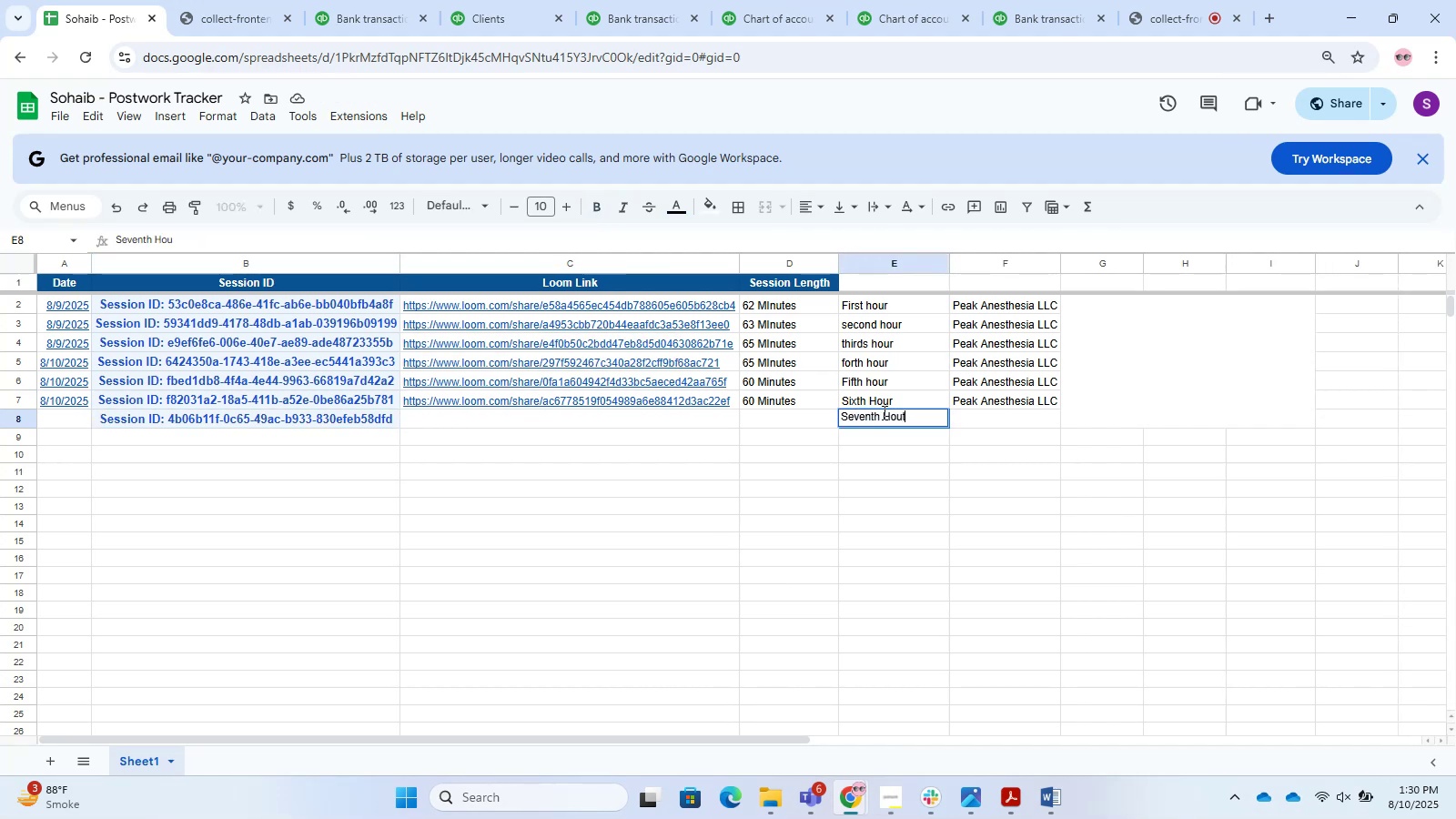 
key(Enter)
 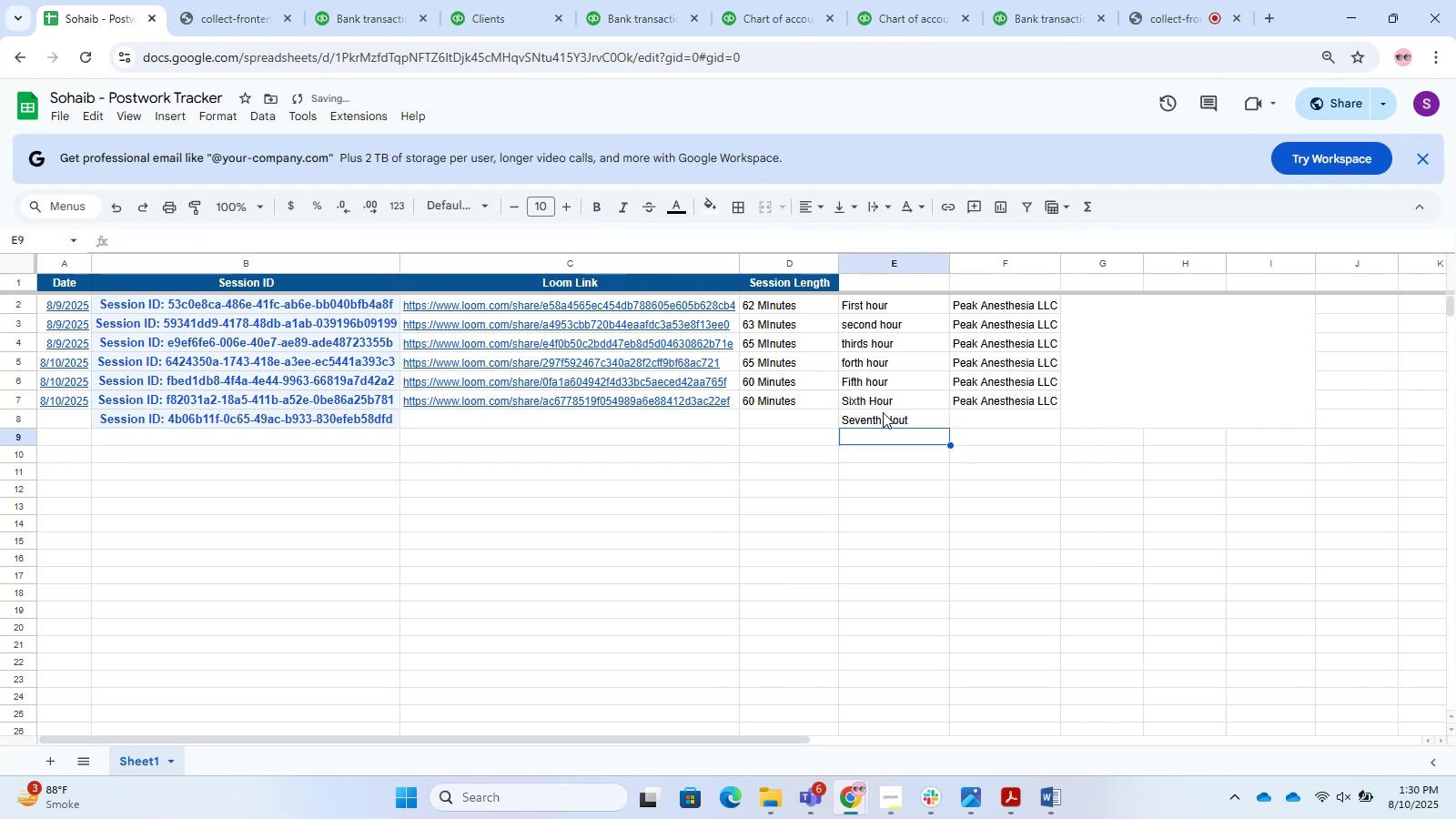 
key(Backspace)
 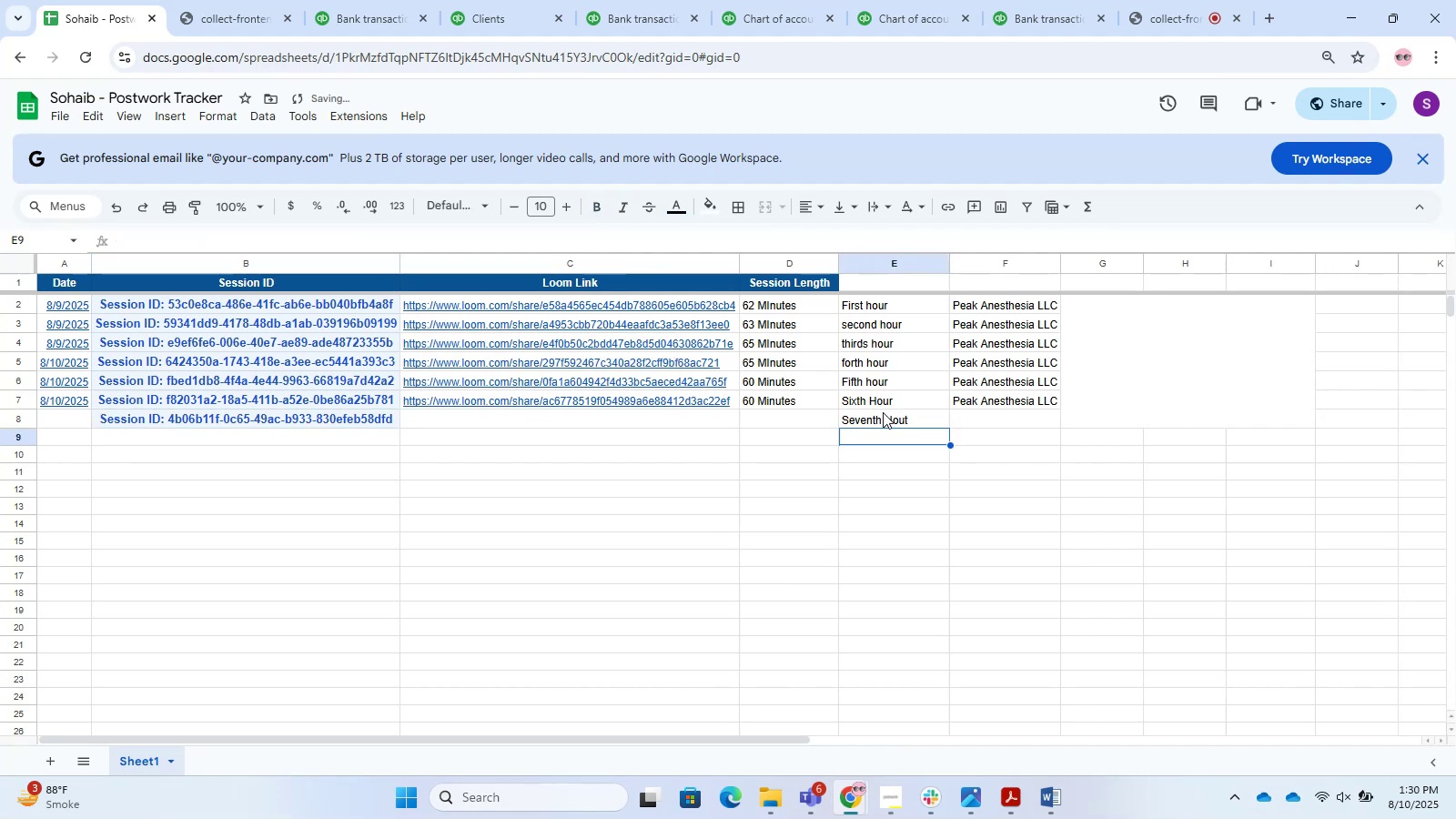 
key(ArrowUp)
 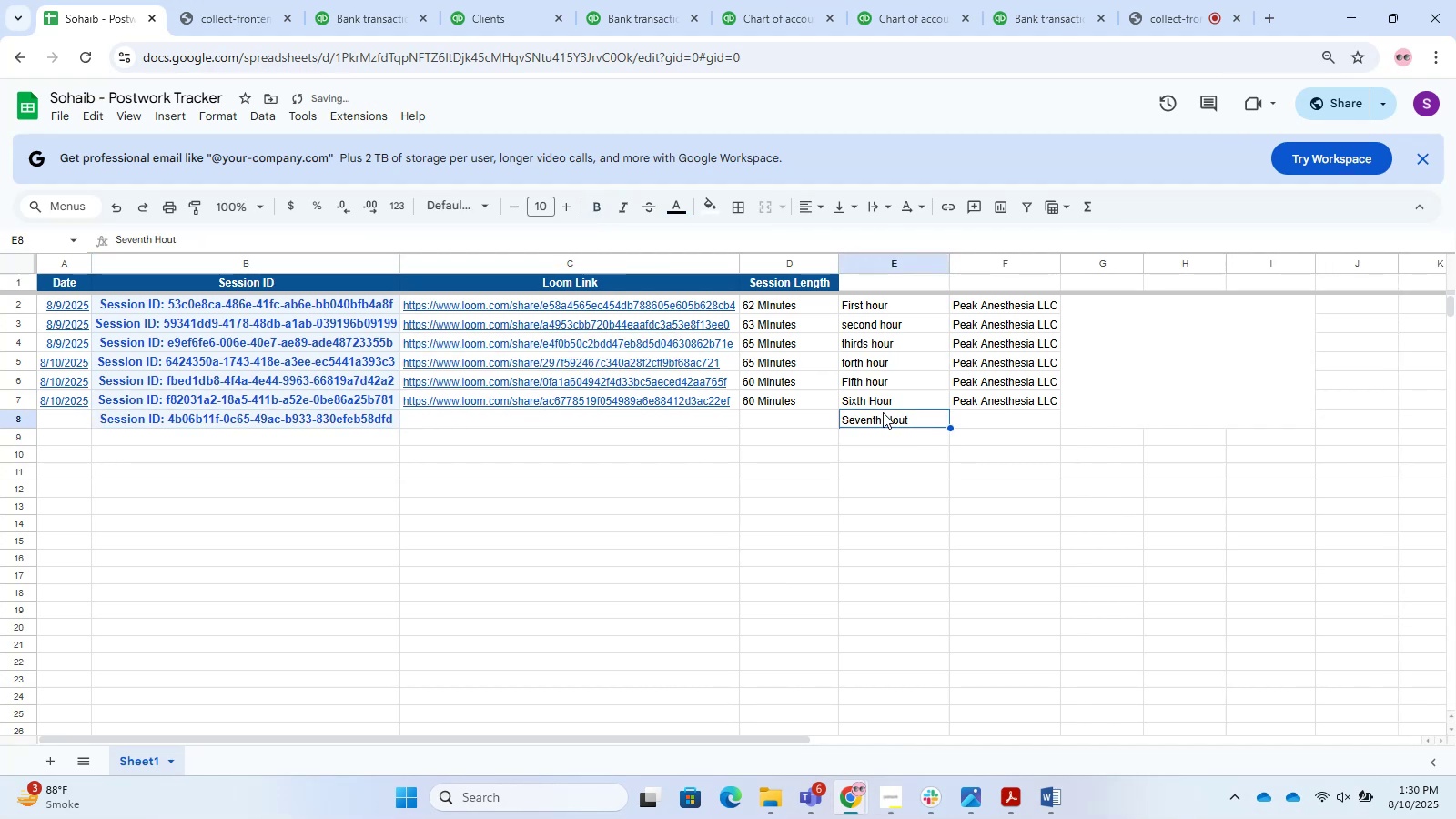 
type(Seventh Hour)
 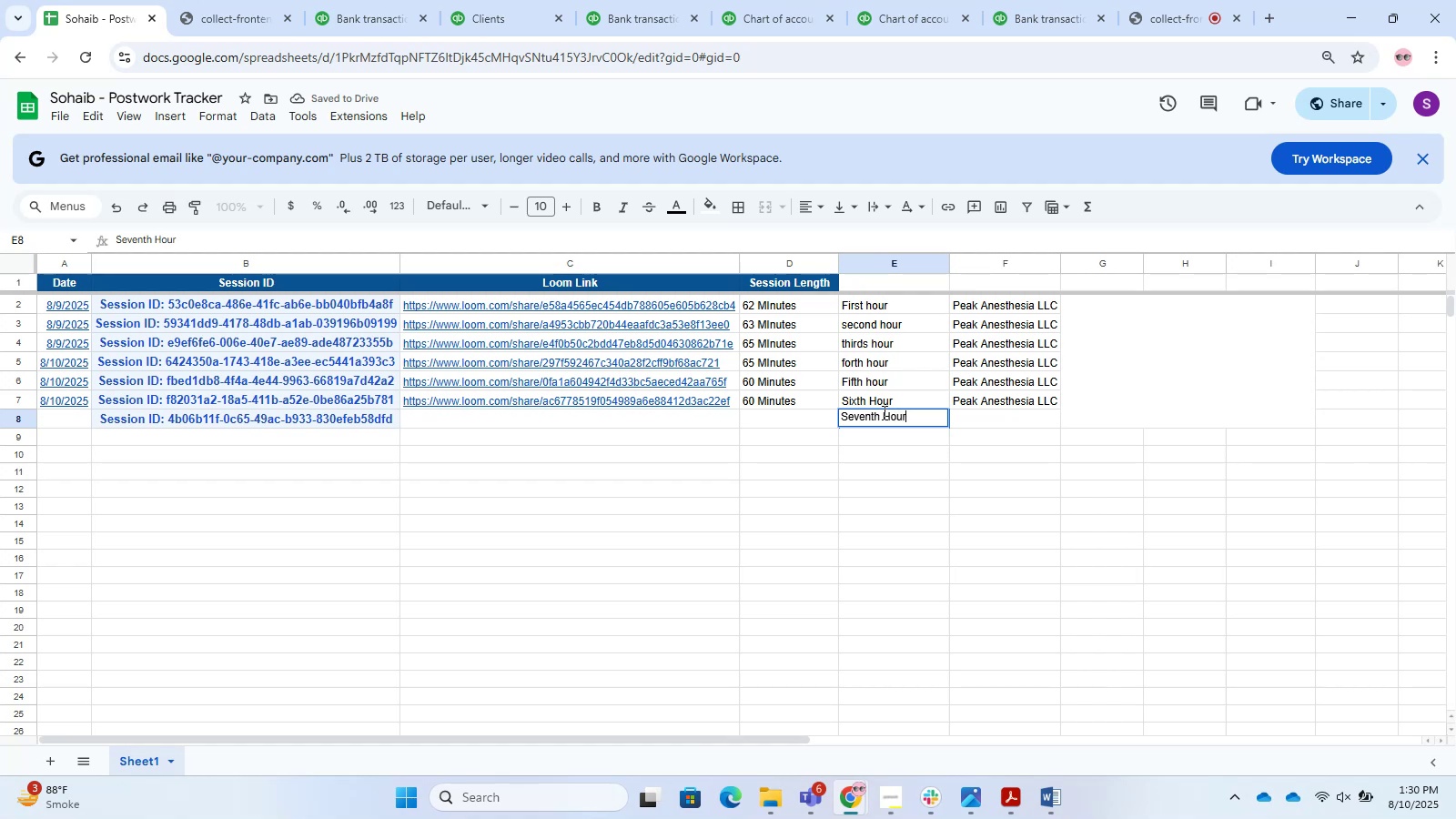 
key(Enter)
 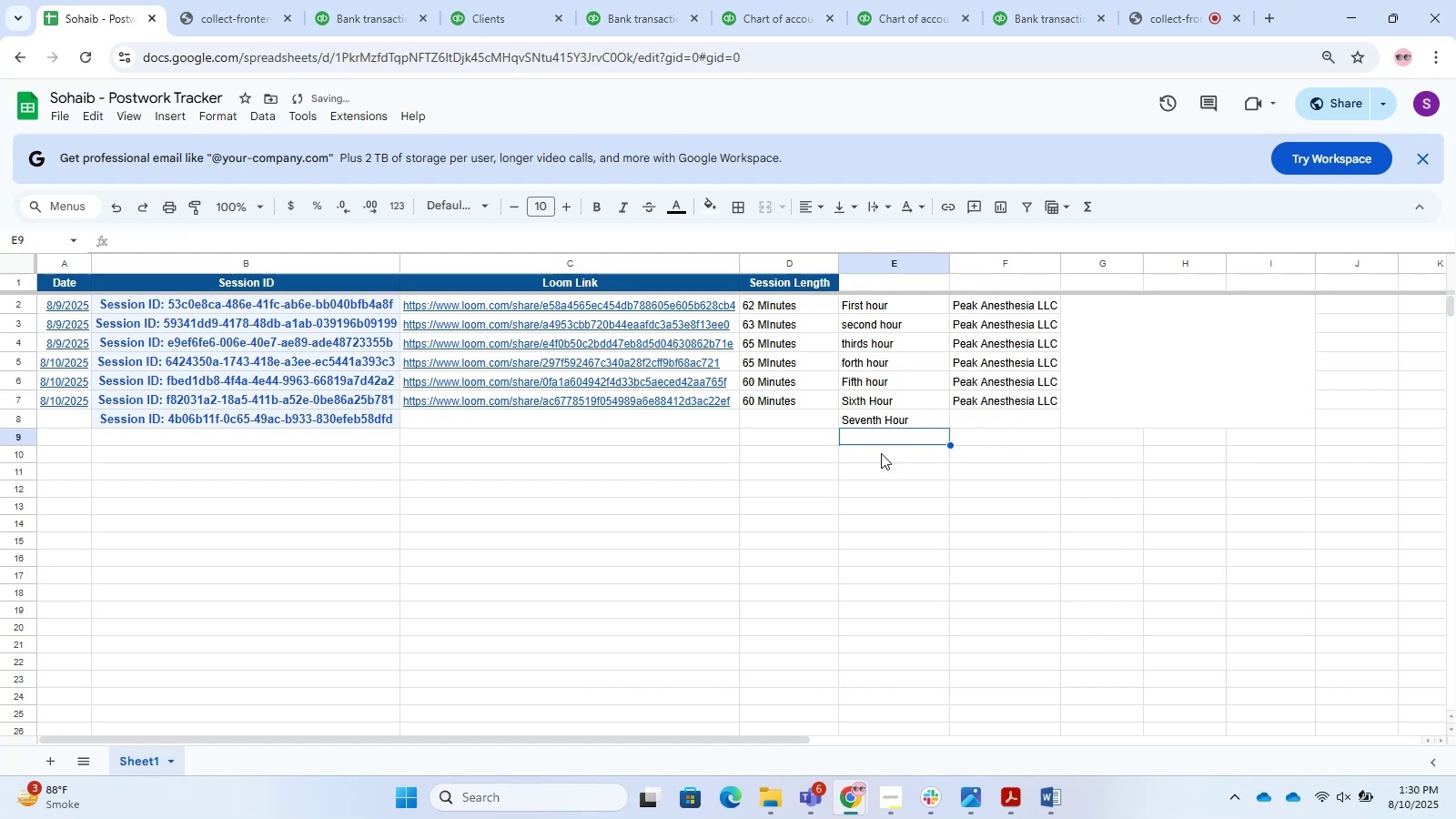 
left_click([788, 0])
 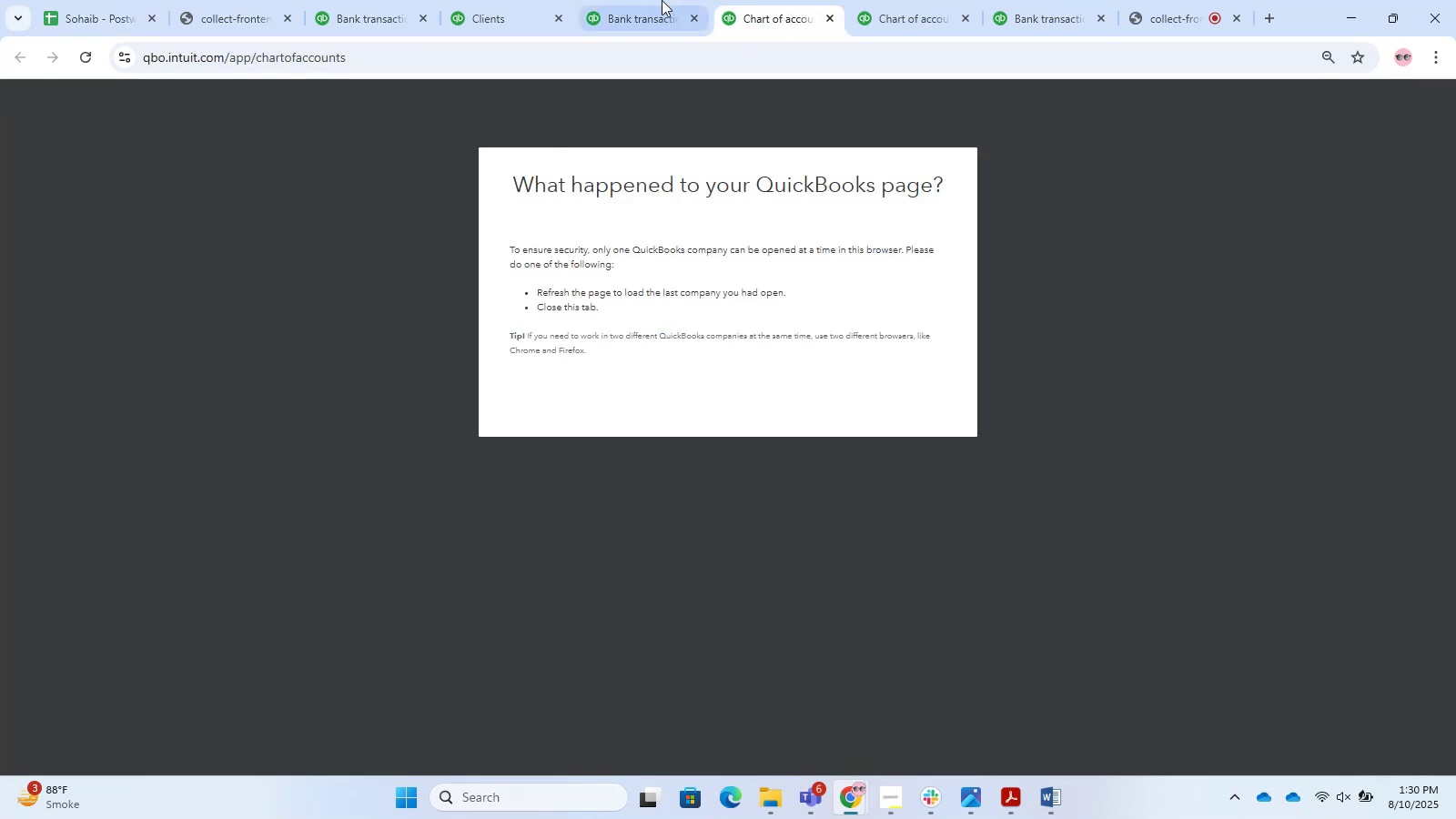 
left_click([529, 0])
 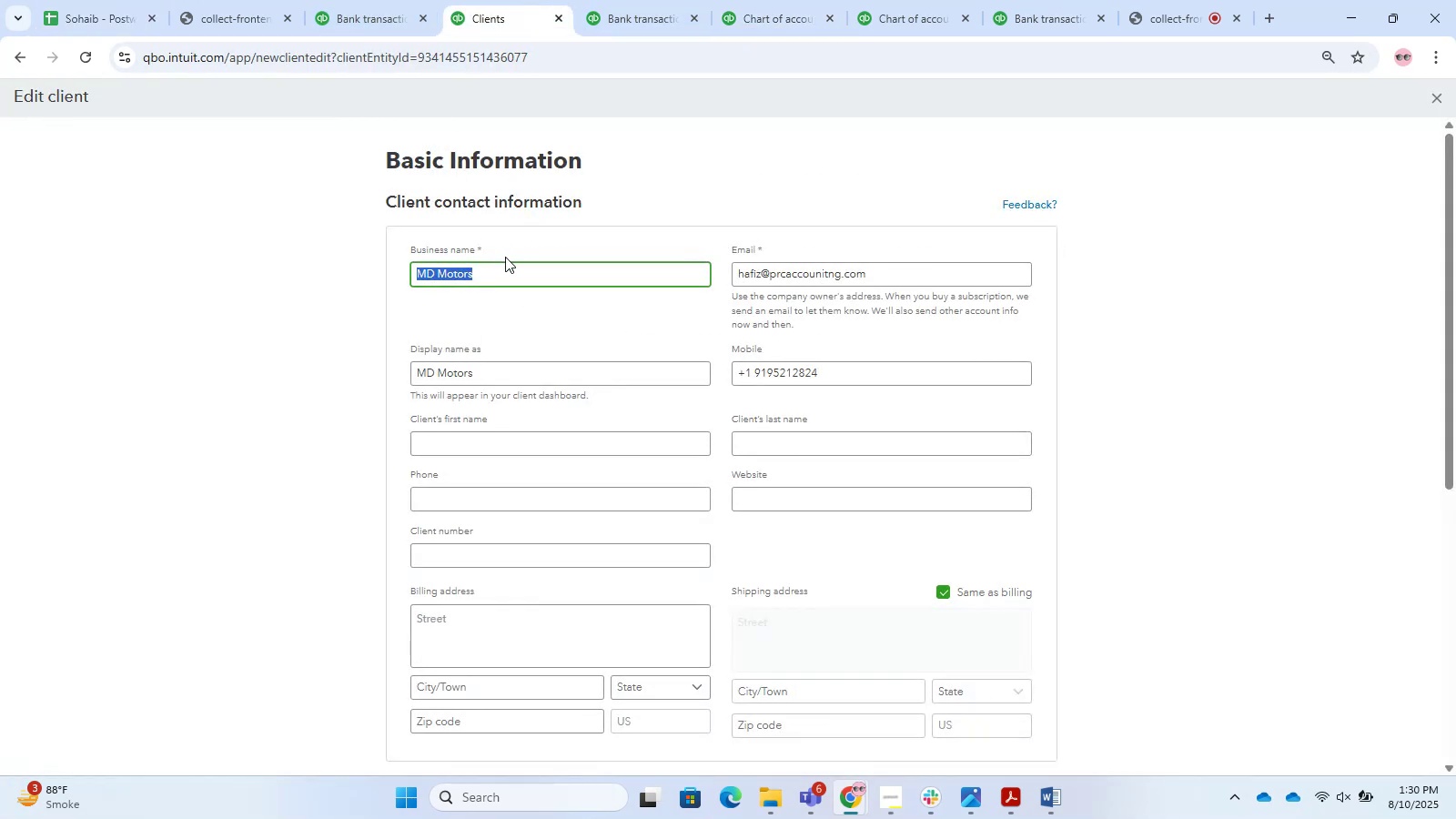 
left_click([518, 269])
 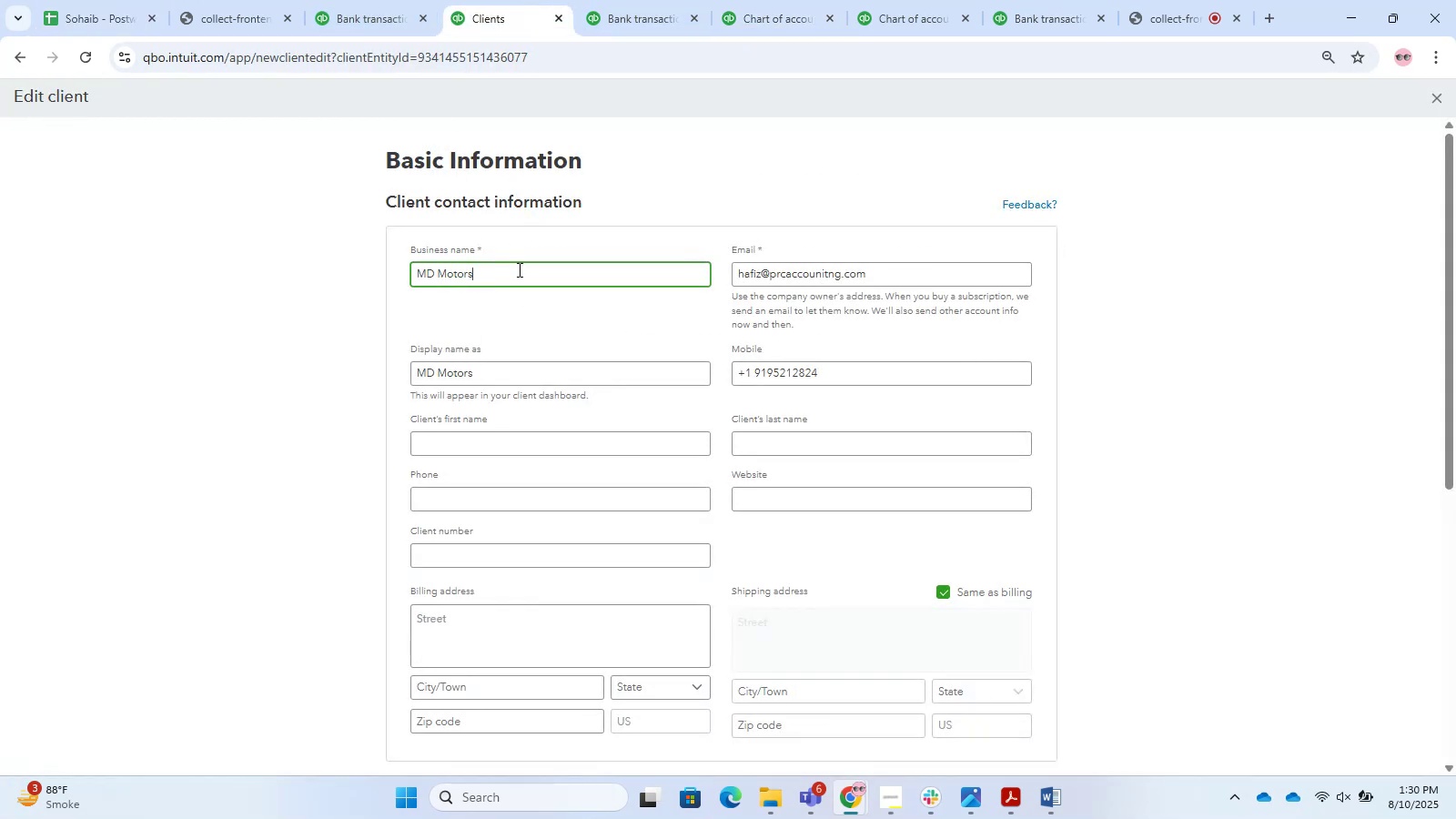 
left_click_drag(start_coordinate=[518, 269], to_coordinate=[337, 297])
 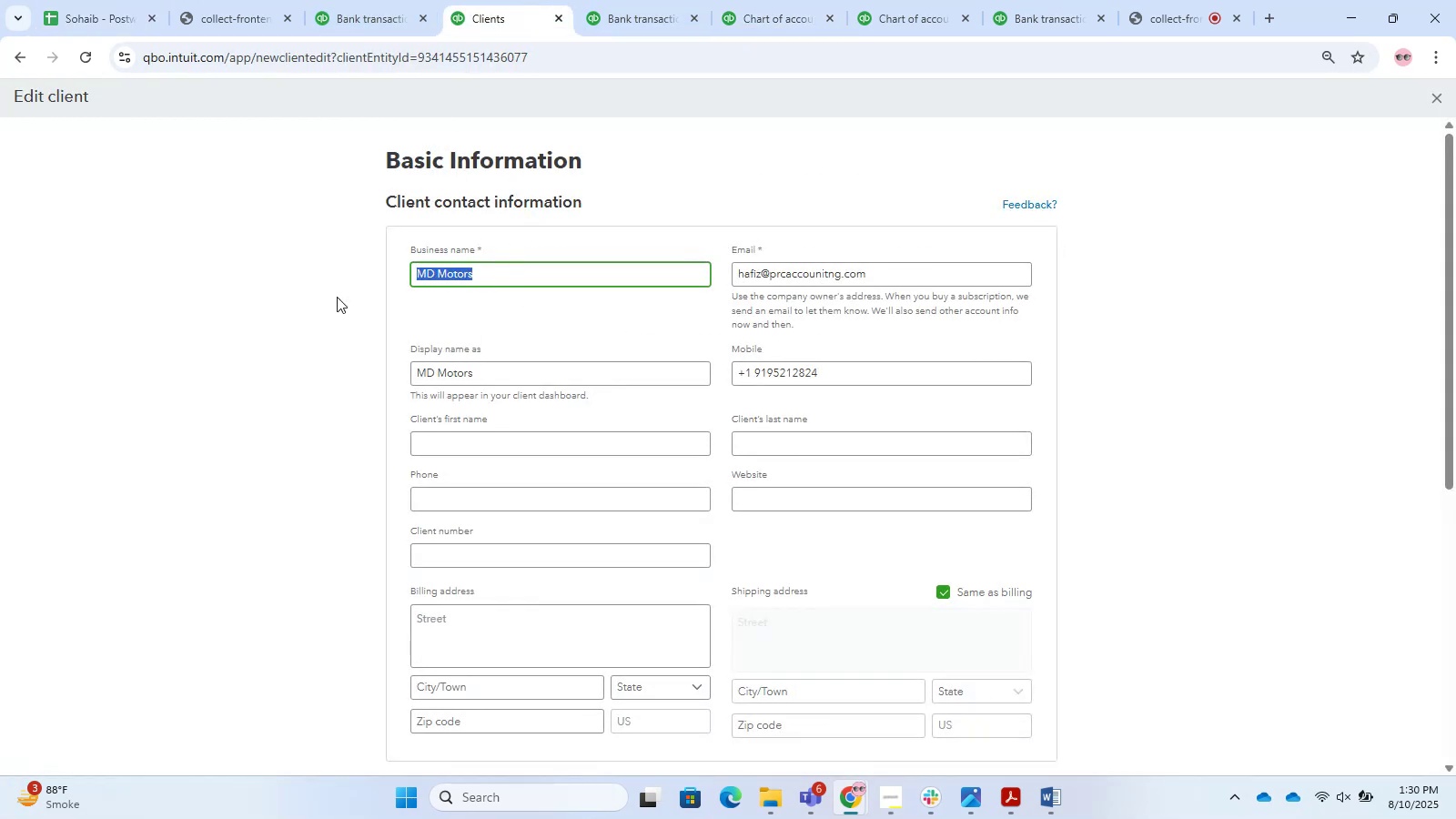 
type(Today Travels Ll)
key(Backspace)
type(LC)
 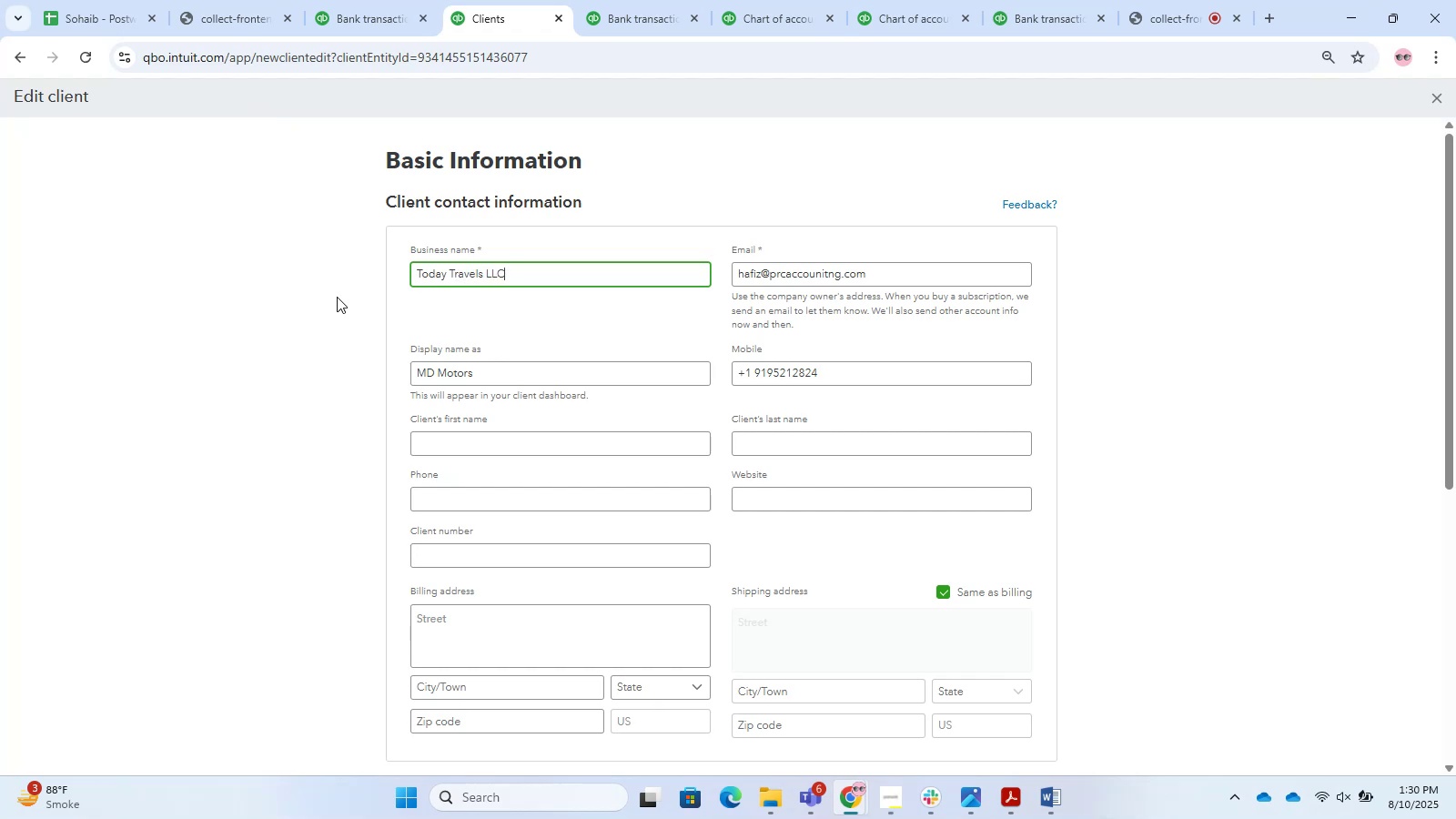 
 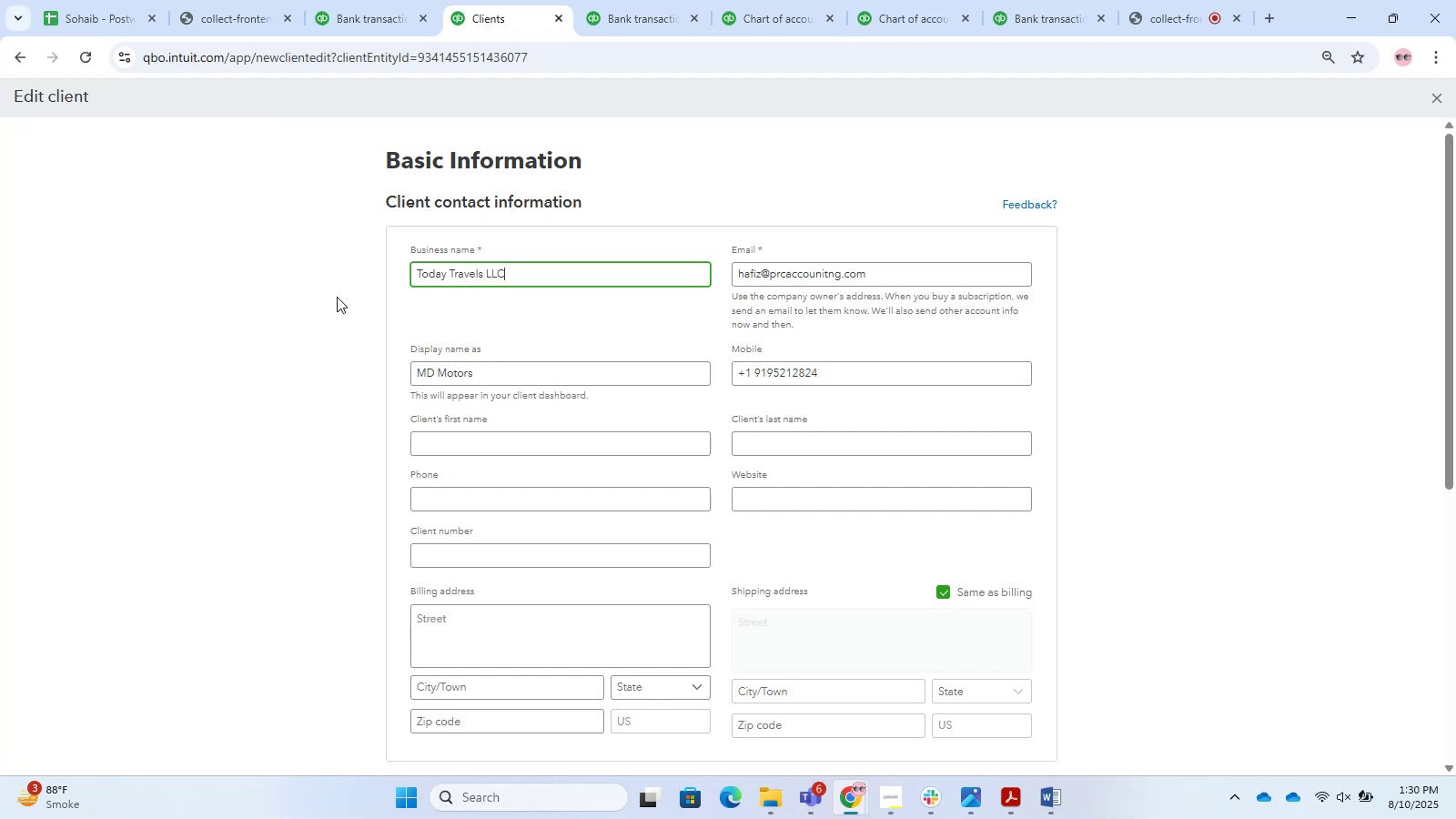 
key(Enter)
 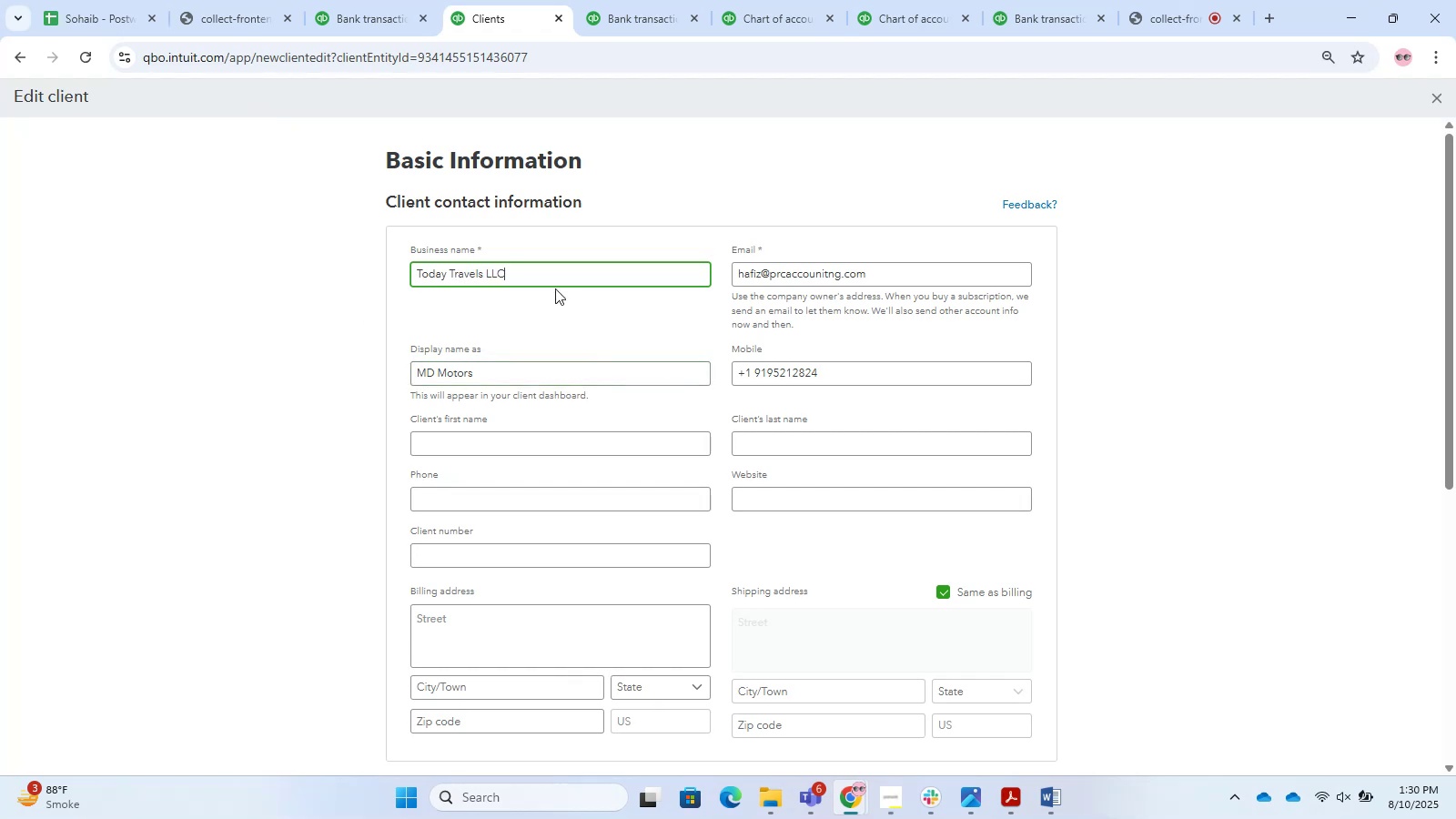 
left_click_drag(start_coordinate=[546, 286], to_coordinate=[369, 238])
 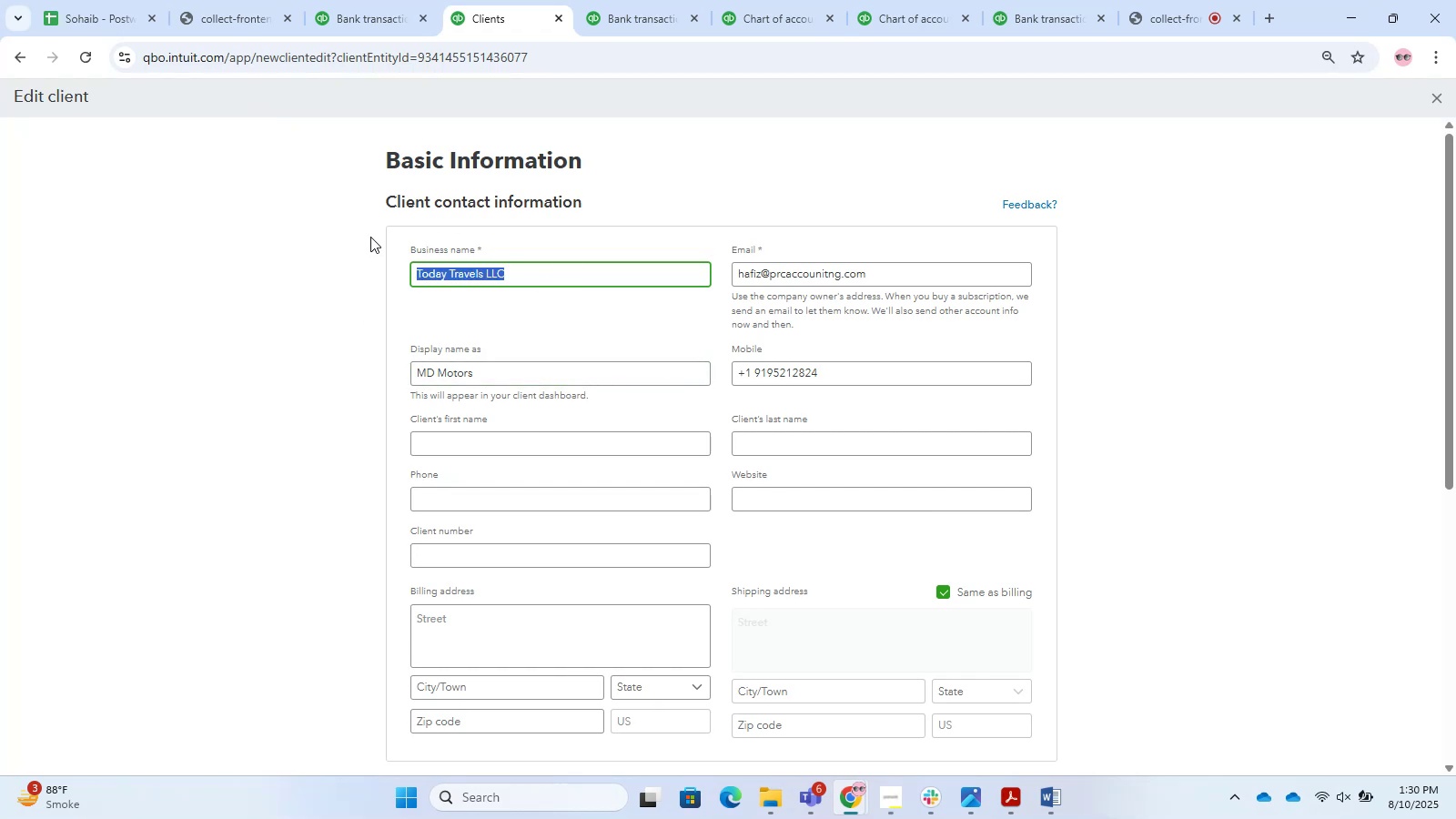 
key(Control+C)
 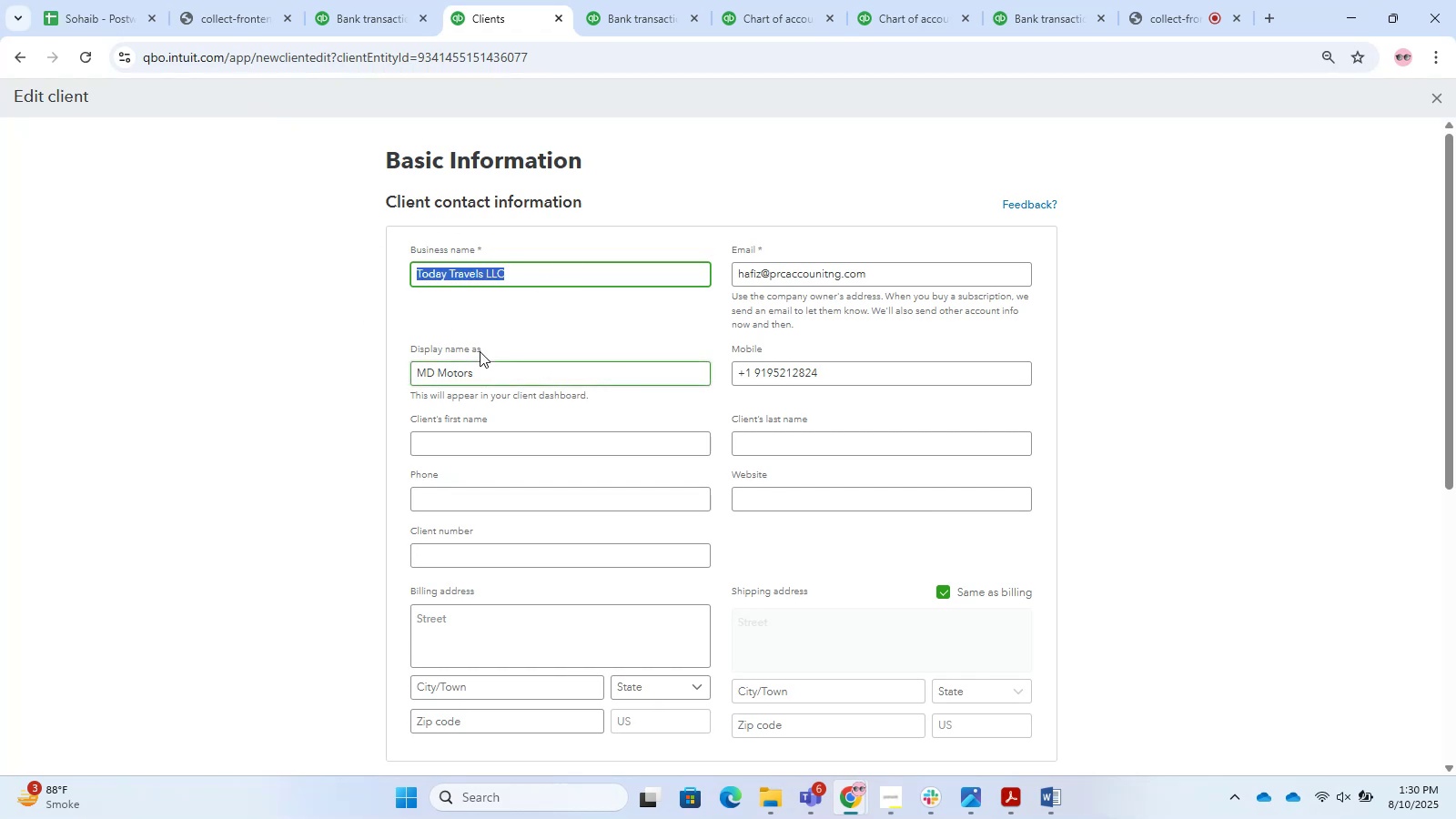 
left_click_drag(start_coordinate=[495, 366], to_coordinate=[312, 346])
 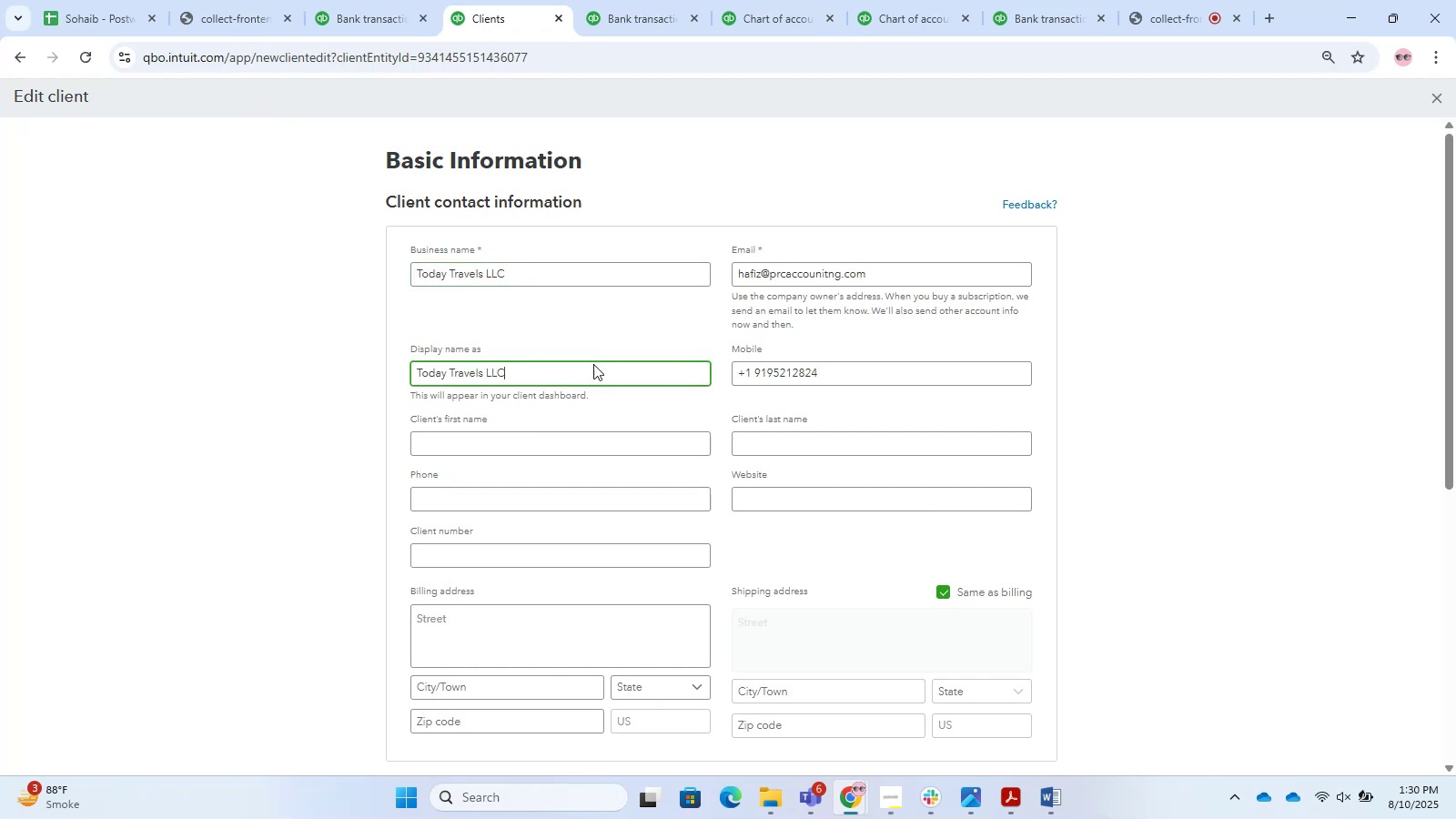 
key(Control+V)
 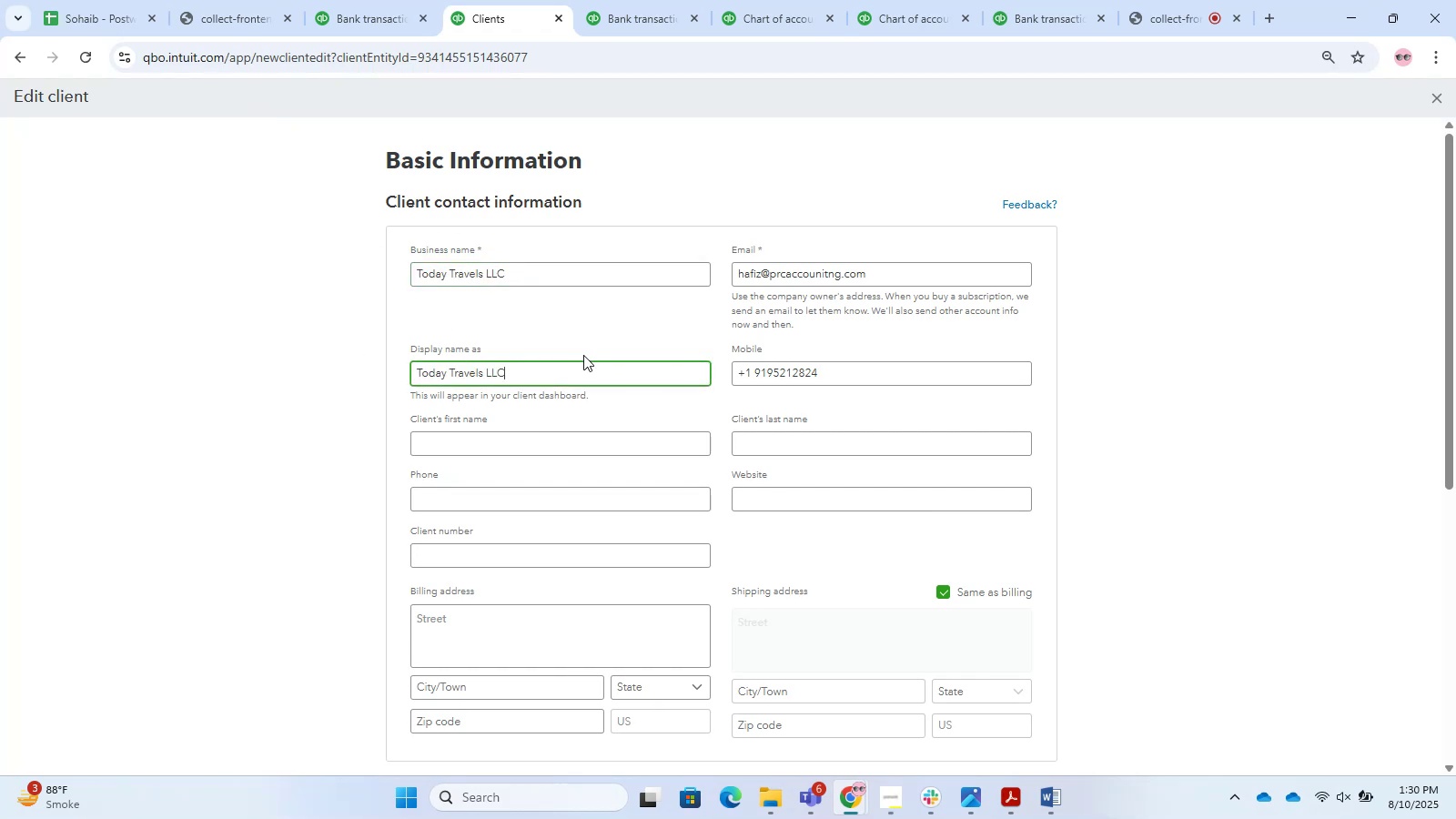 
scroll: coordinate [692, 532], scroll_direction: down, amount: 6.0
 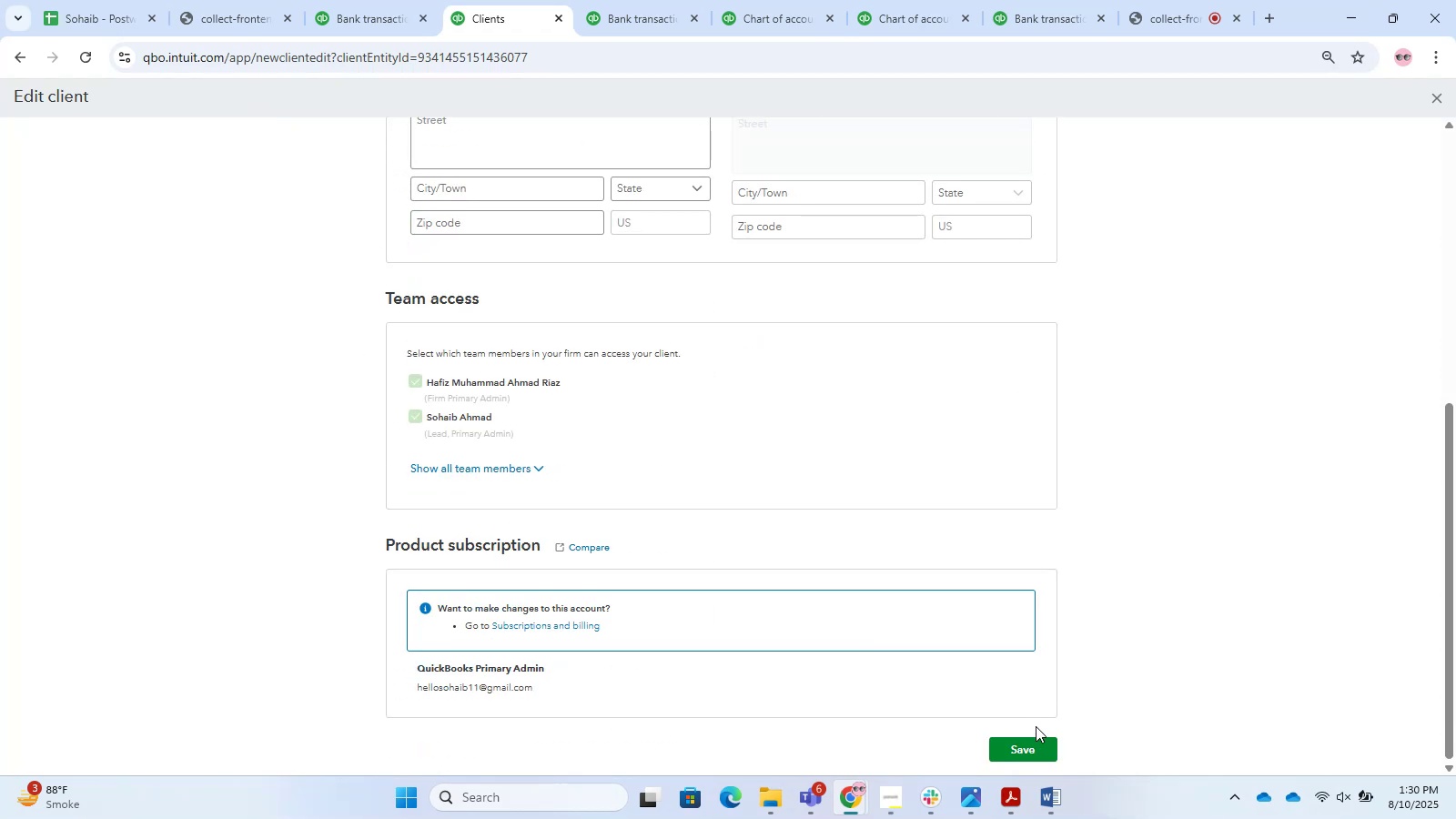 
left_click([1036, 756])
 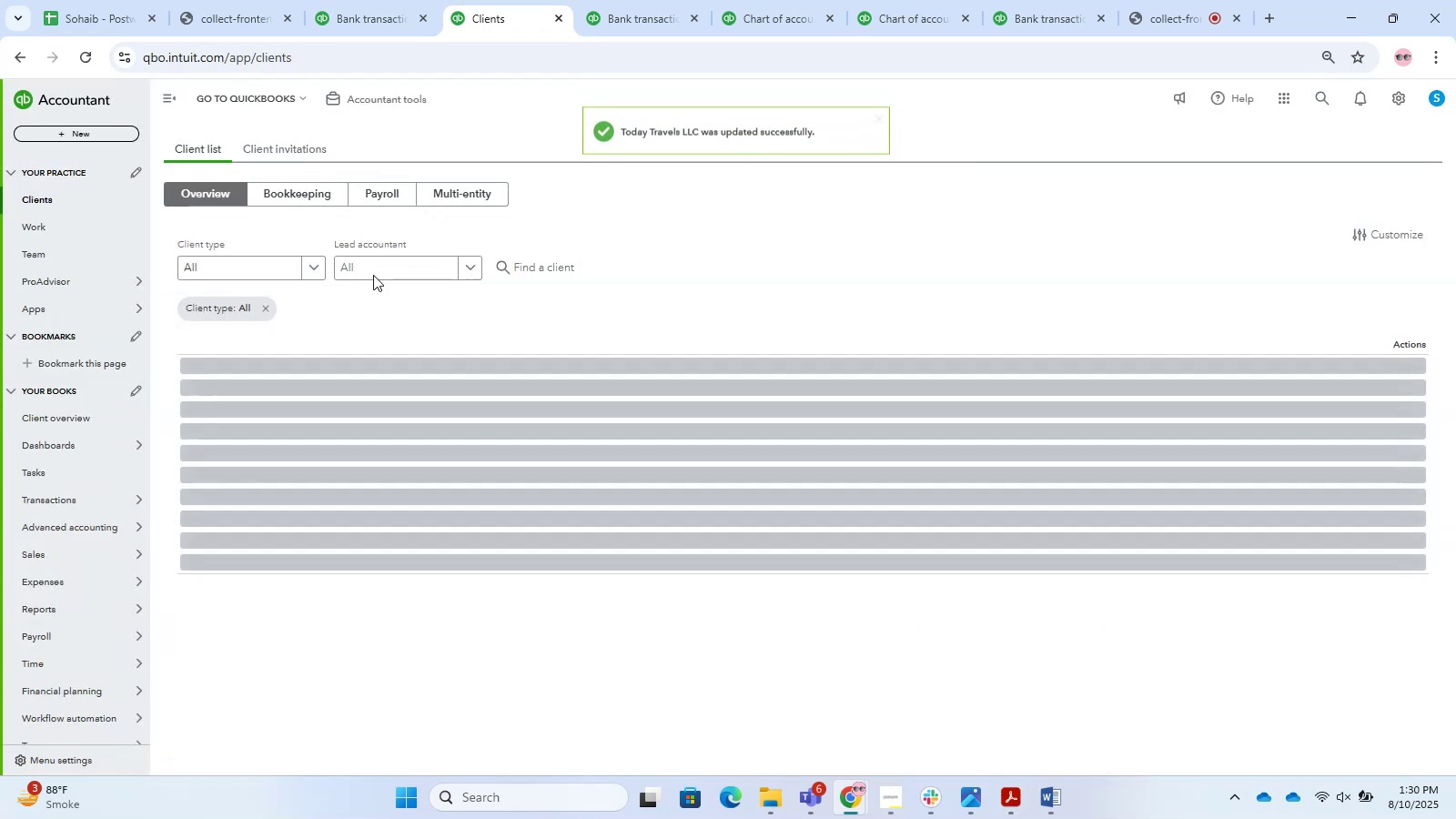 
wait(5.3)
 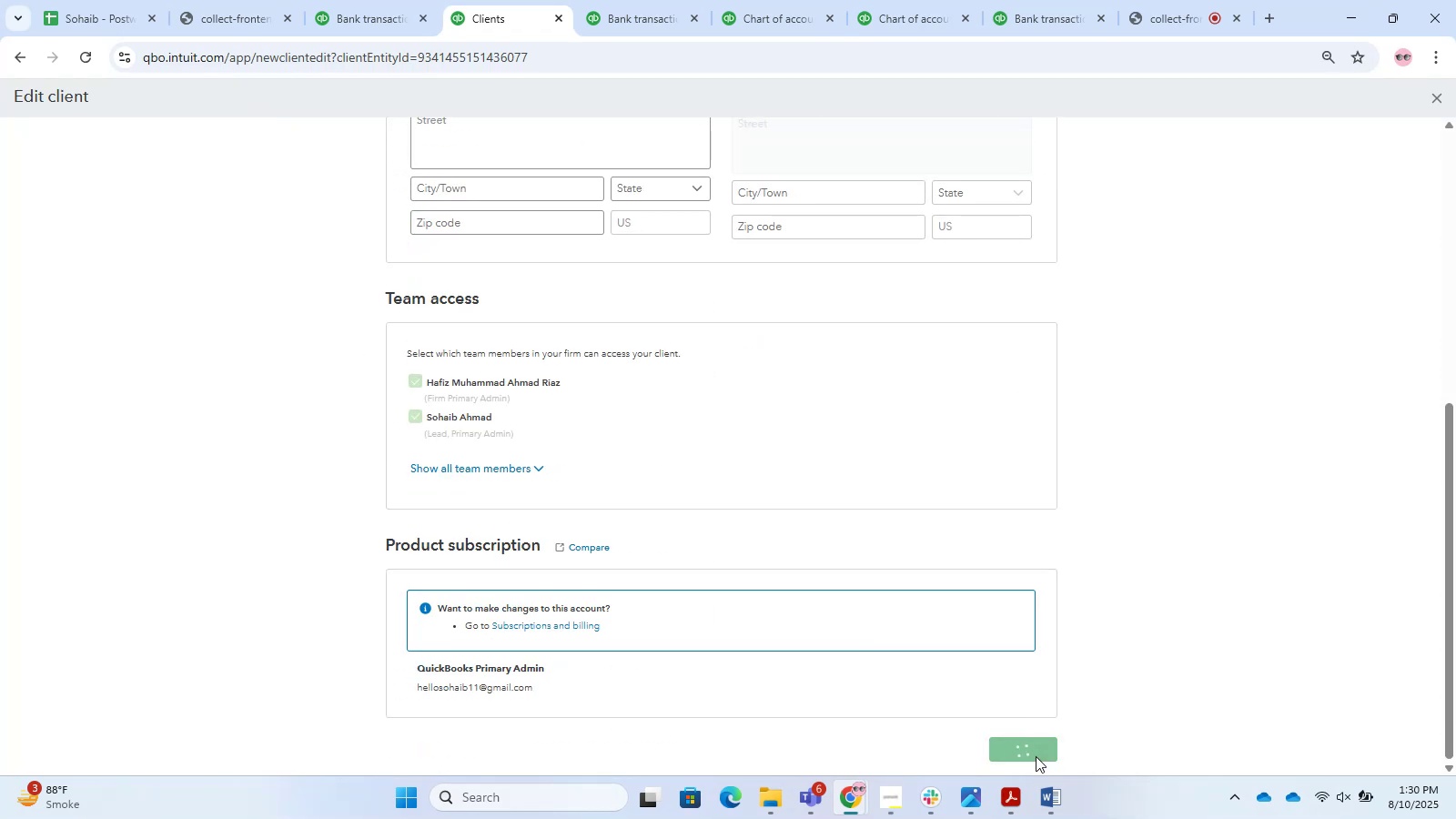 
left_click([528, 262])
 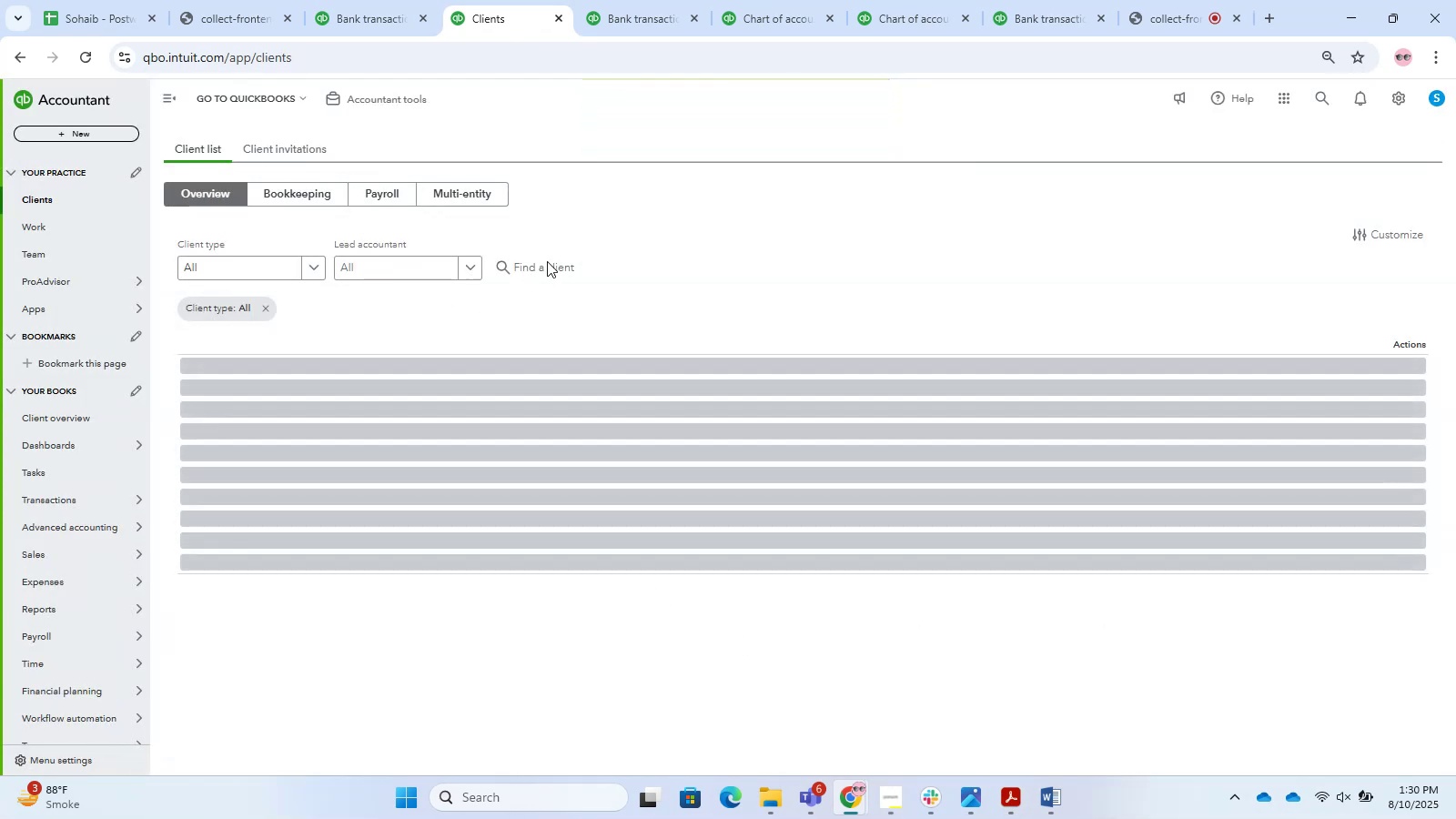 
left_click([288, 100])
 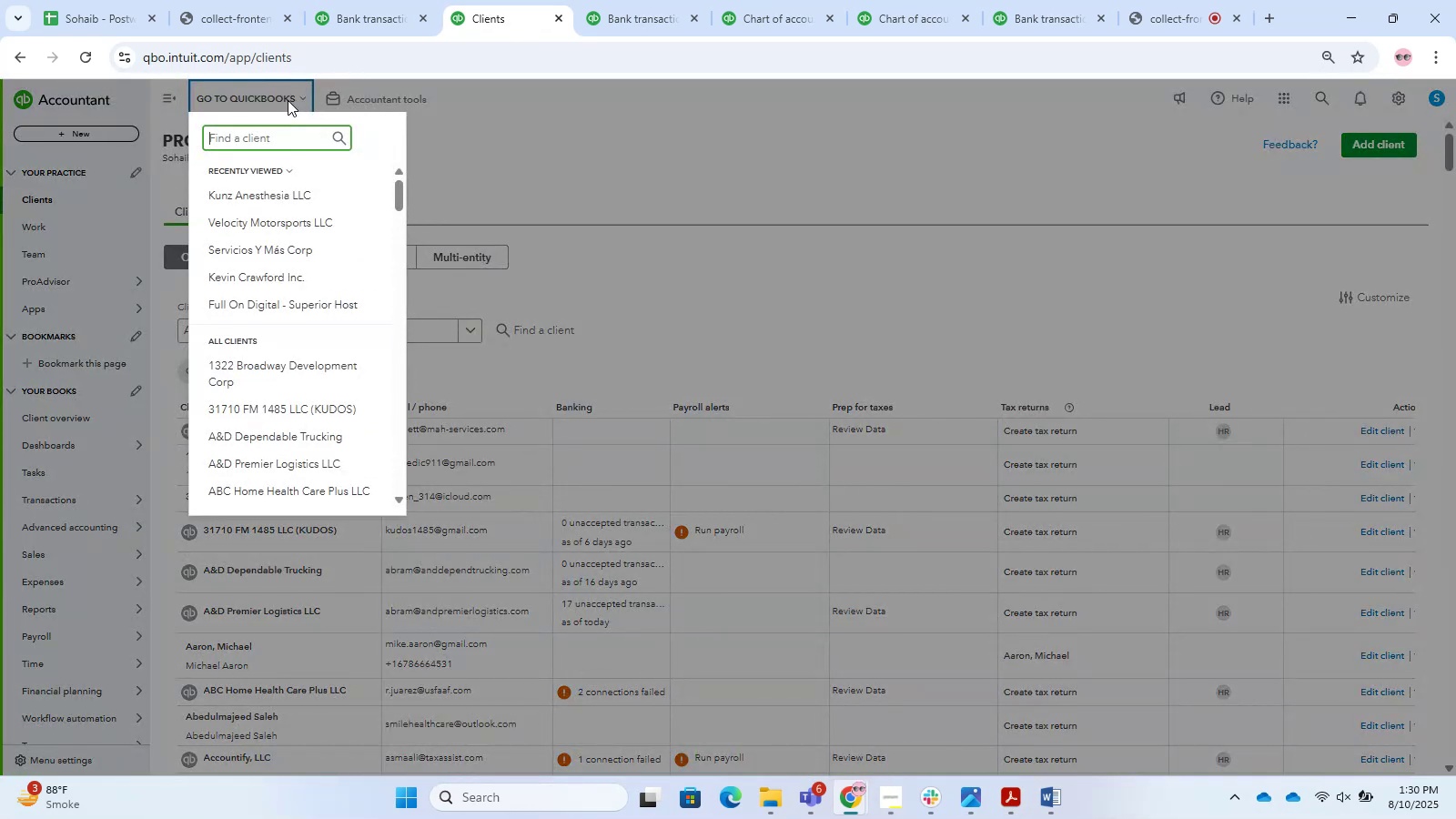 
type(today)
 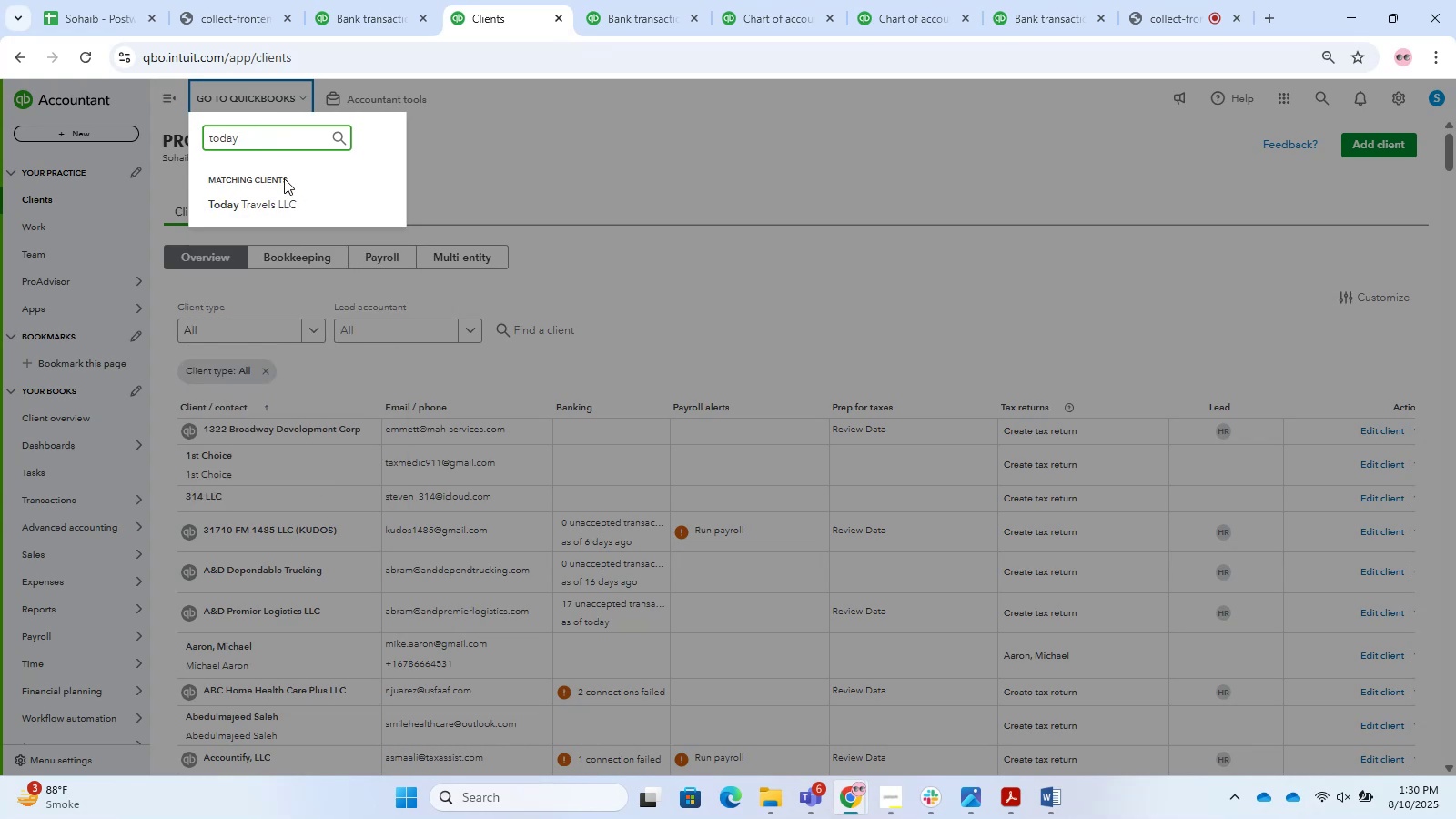 
left_click([248, 216])
 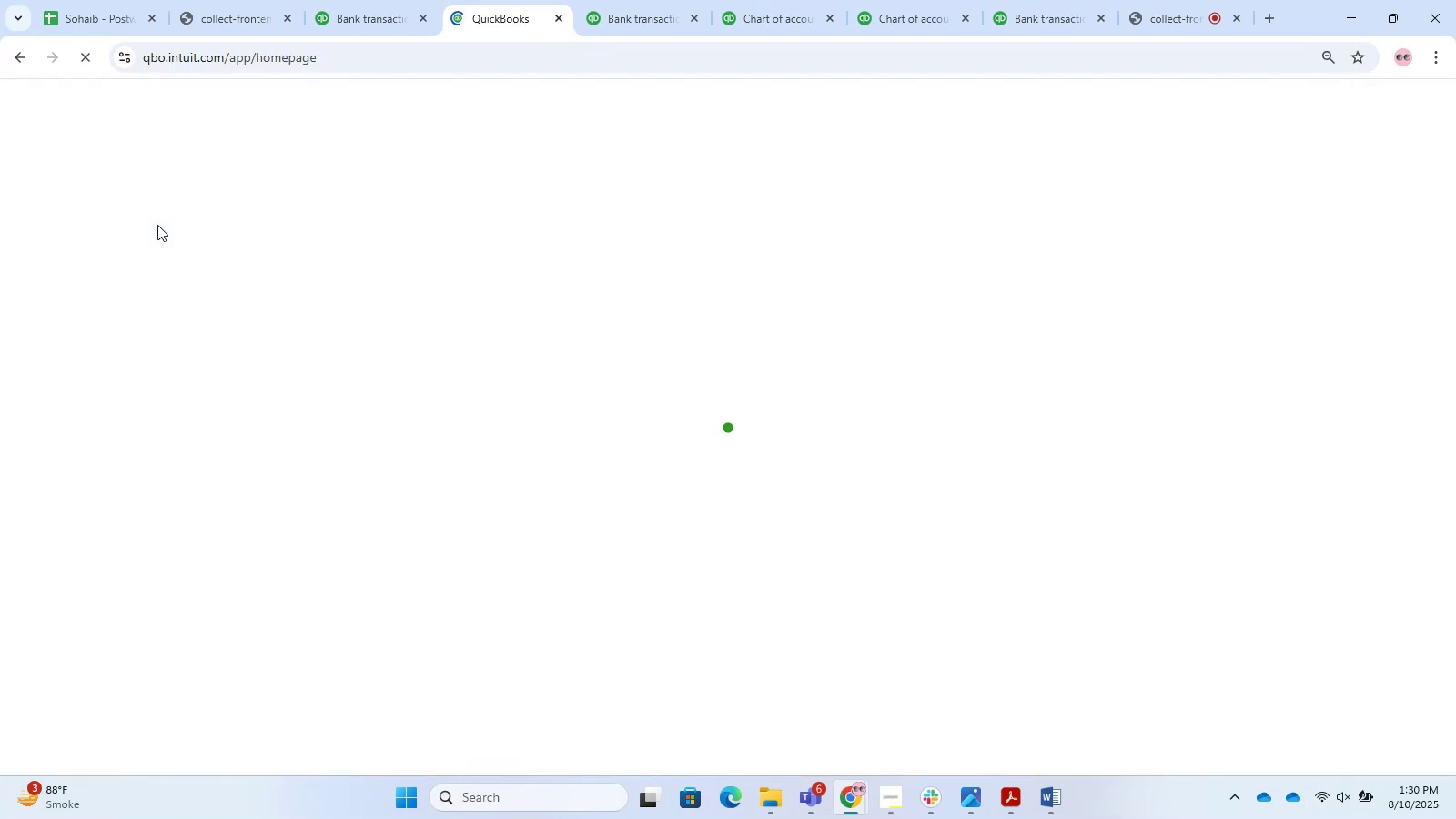 
wait(9.77)
 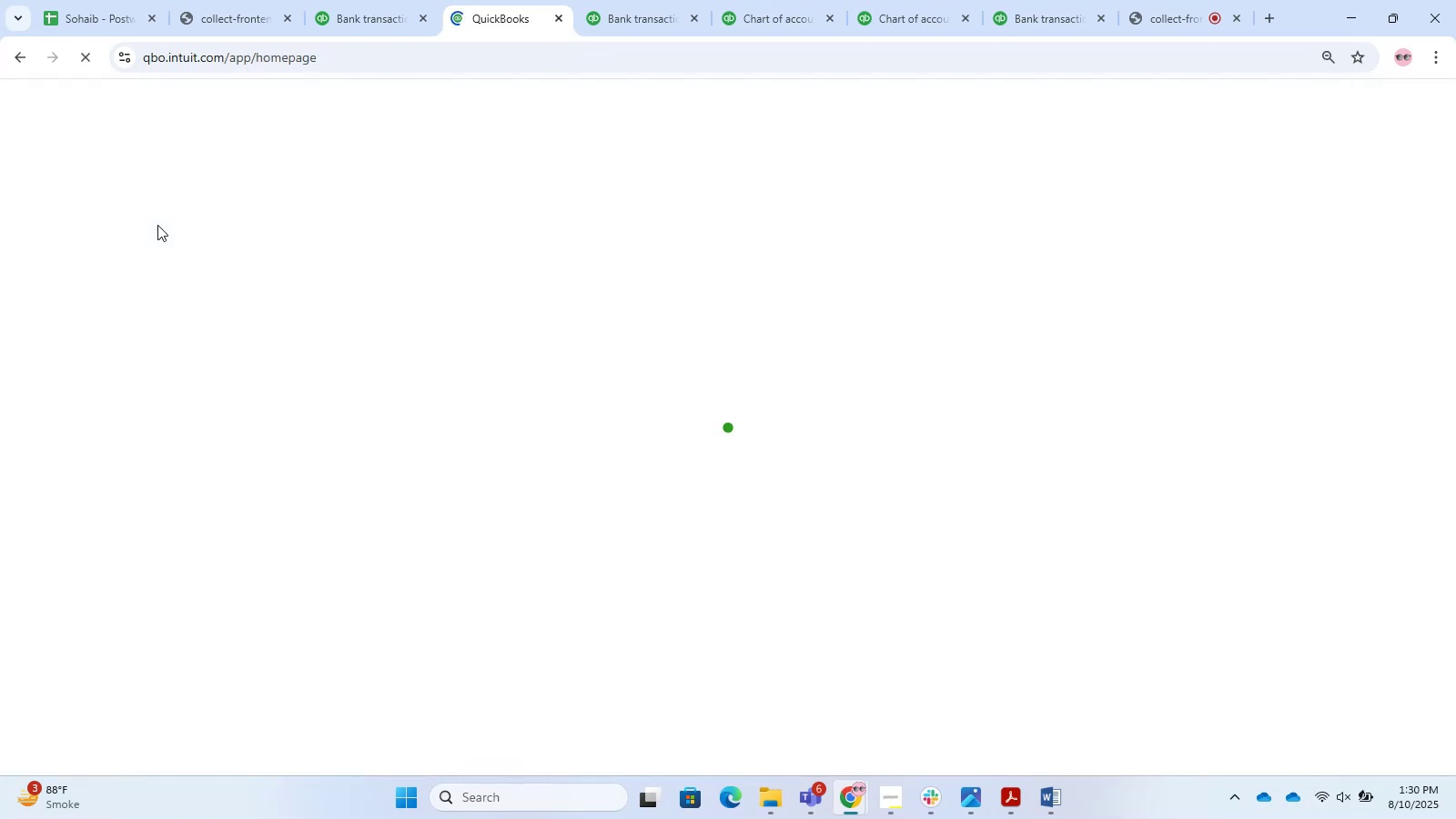 
left_click([1394, 104])
 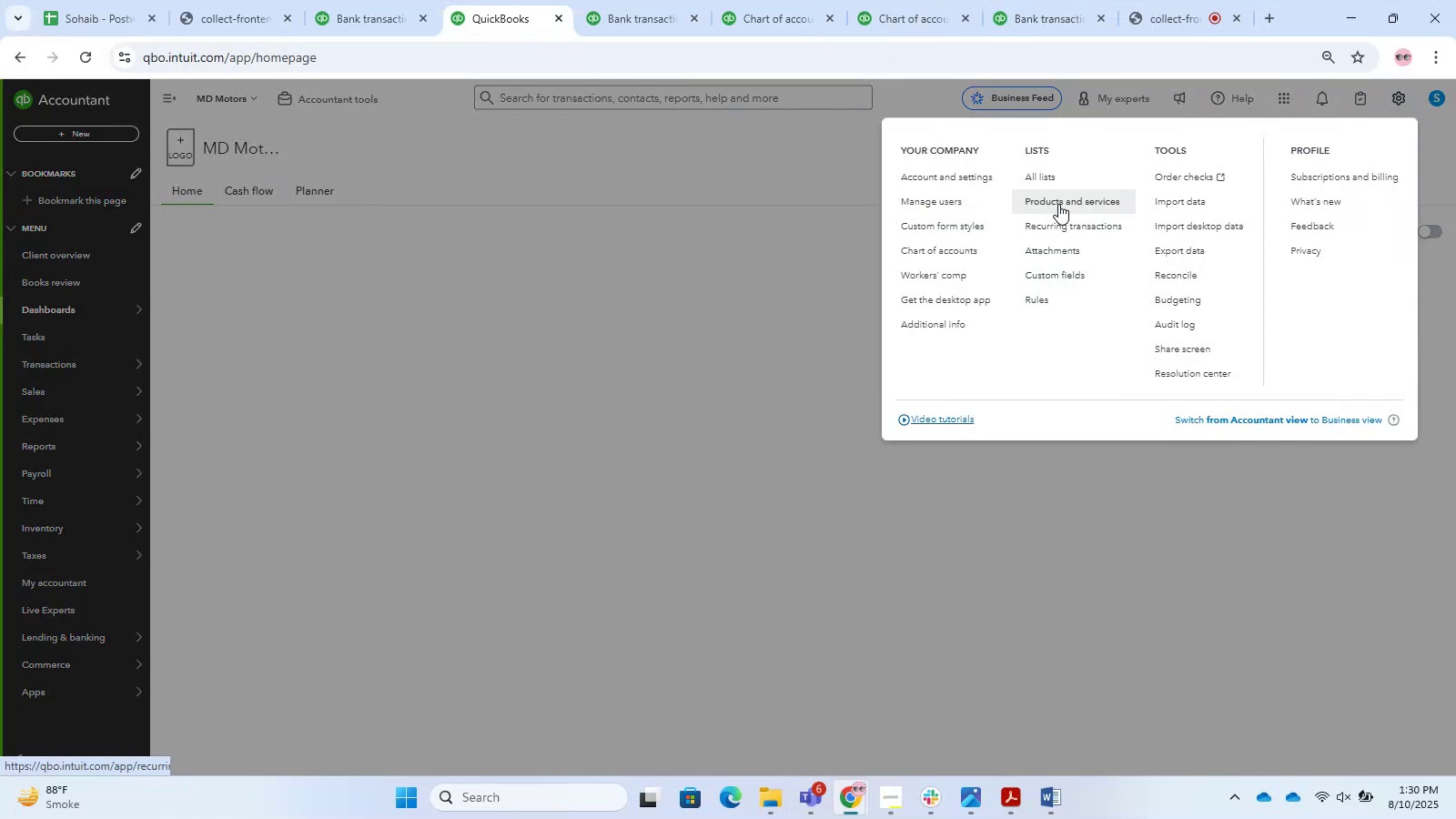 
left_click([915, 167])
 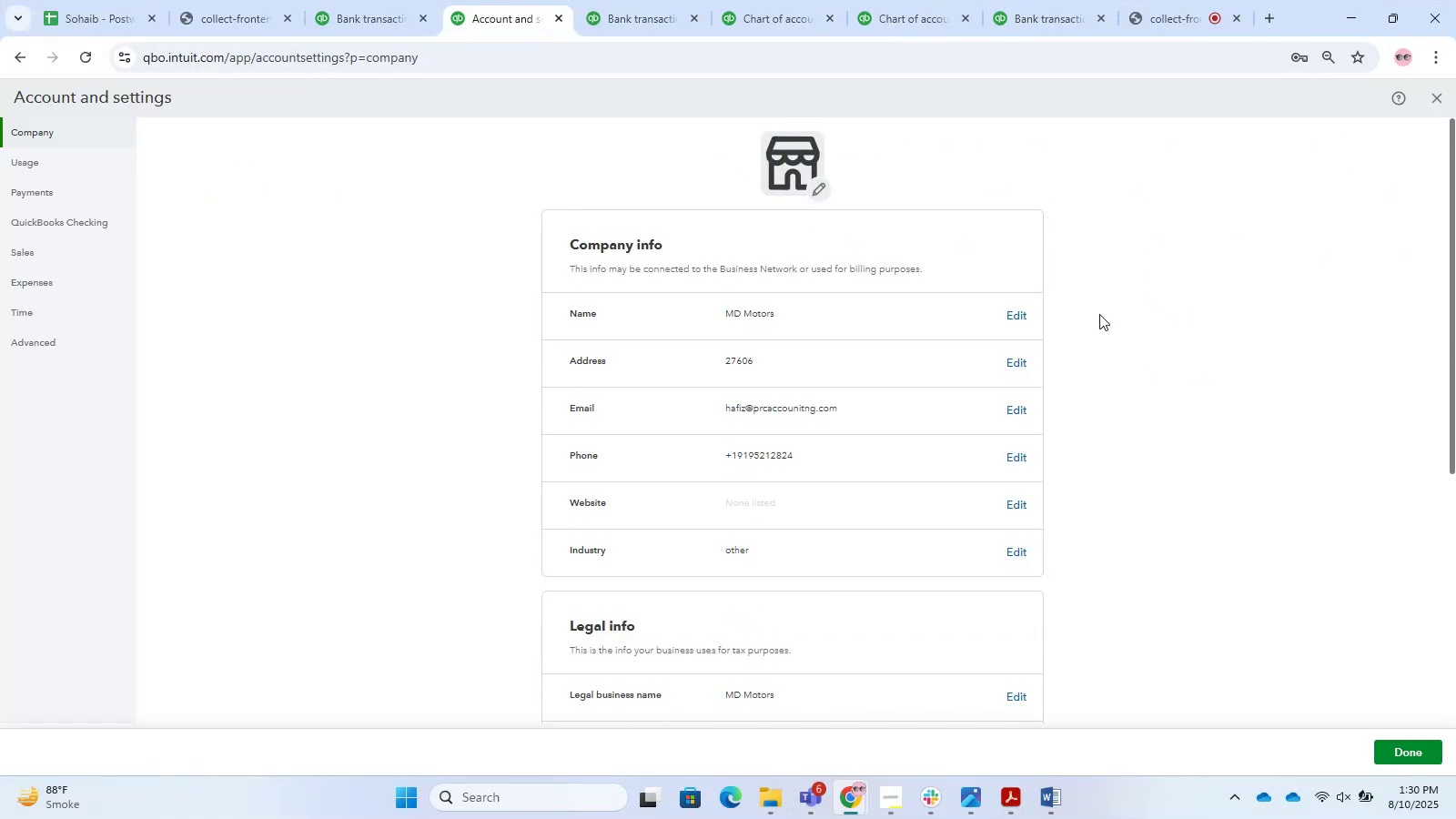 
wait(5.62)
 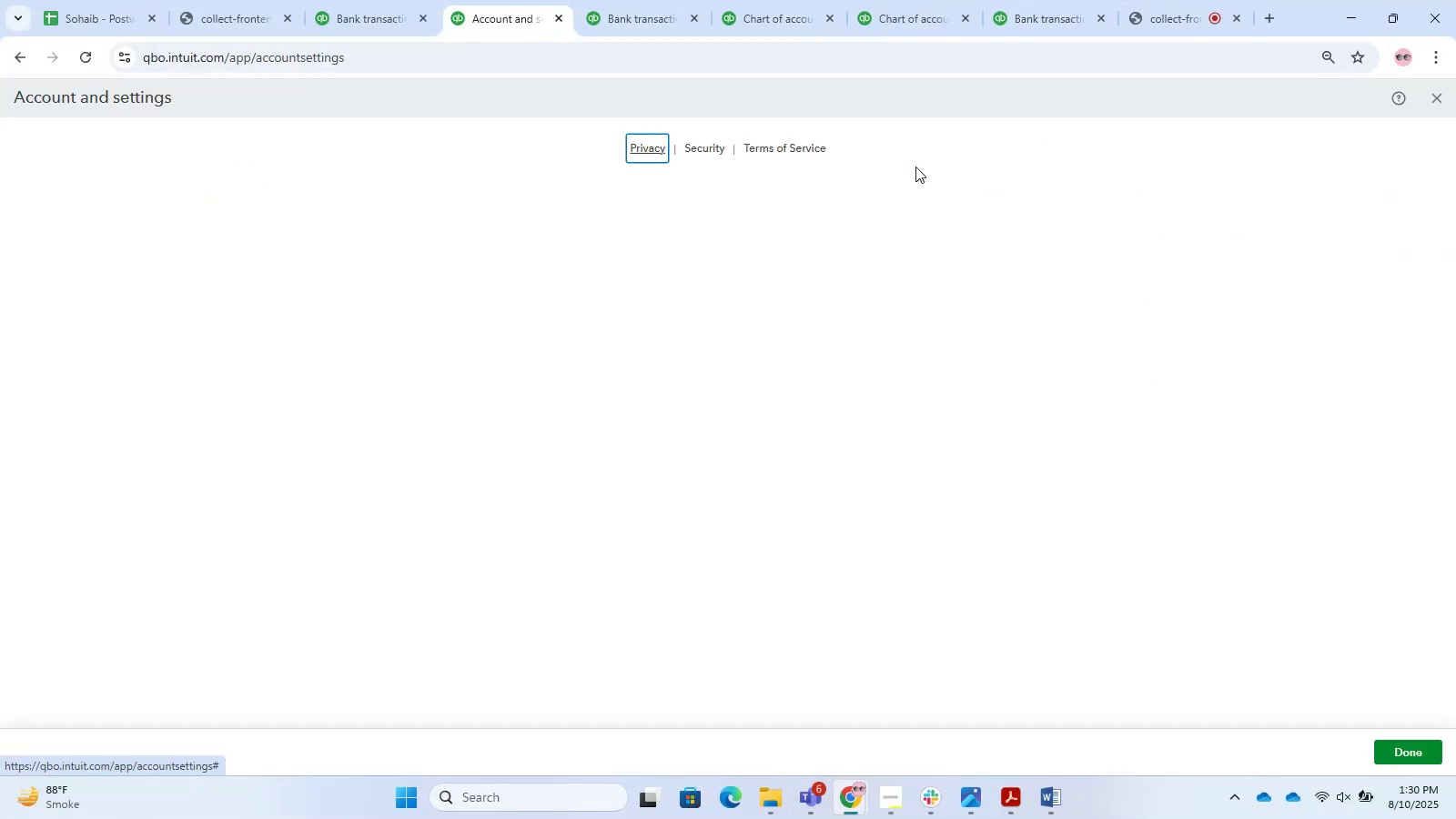 
left_click_drag(start_coordinate=[890, 323], to_coordinate=[652, 323])
 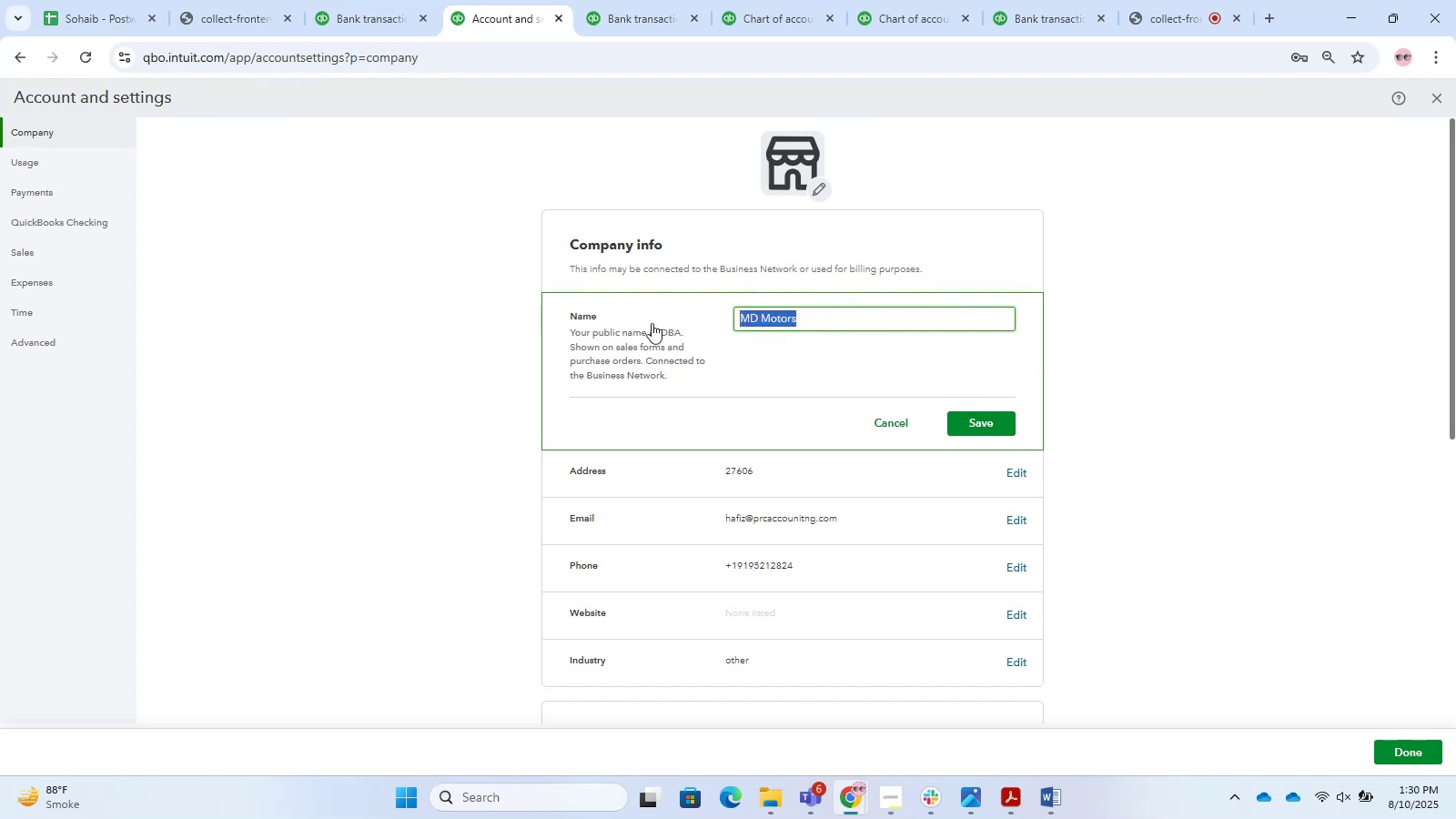 
key(Control+V)
 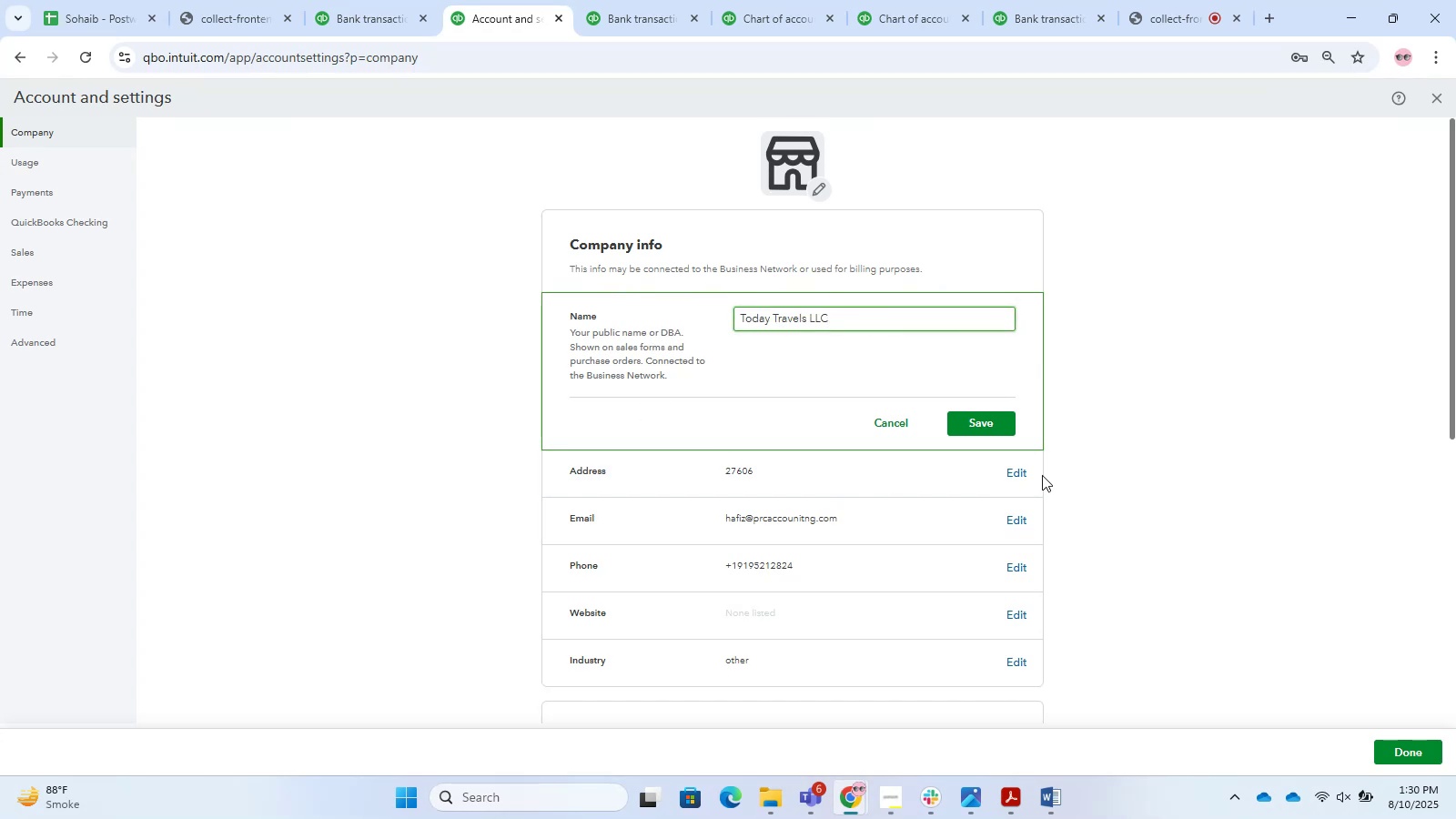 
left_click([1004, 432])
 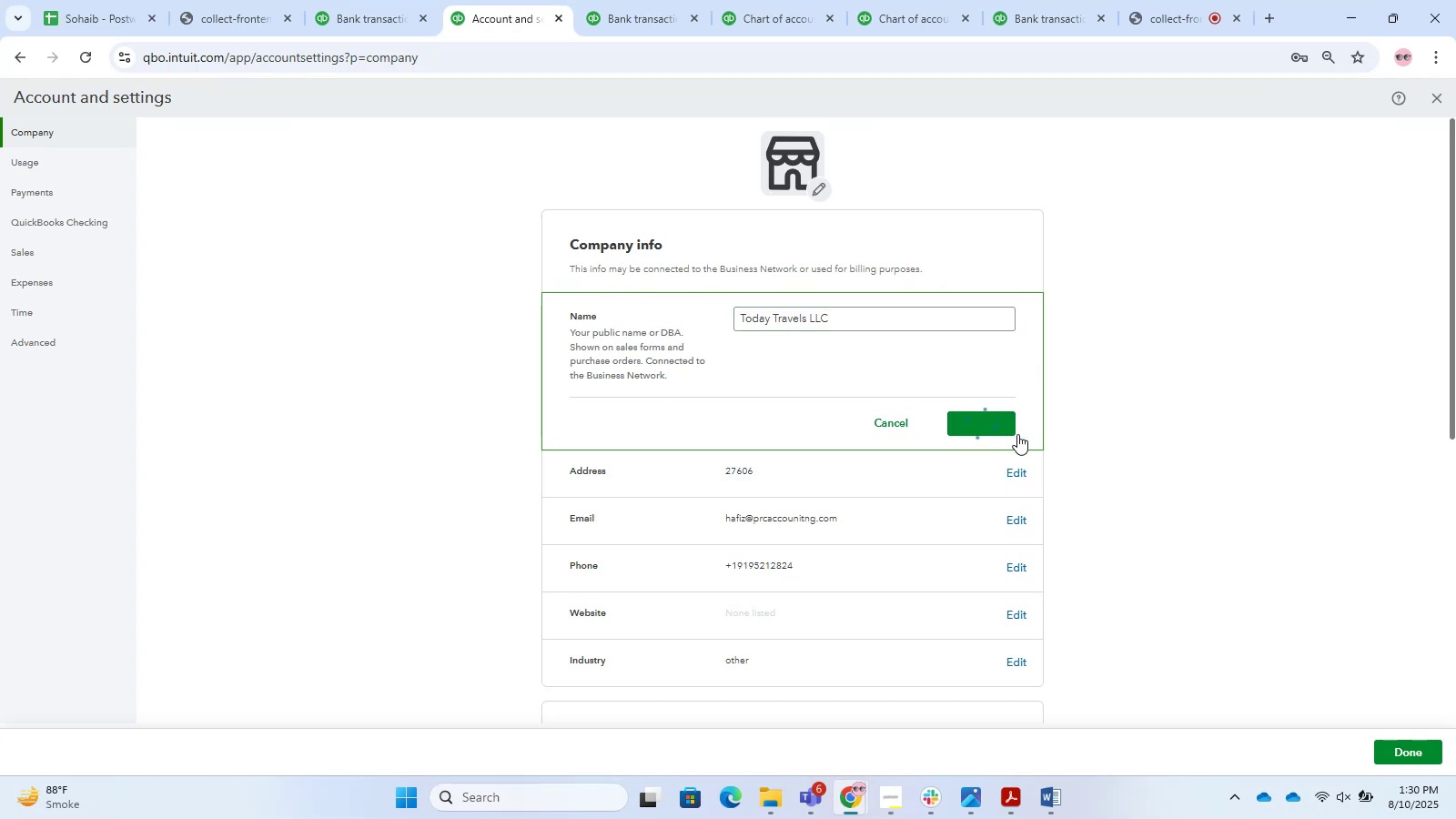 
scroll: coordinate [1096, 453], scroll_direction: down, amount: 5.0
 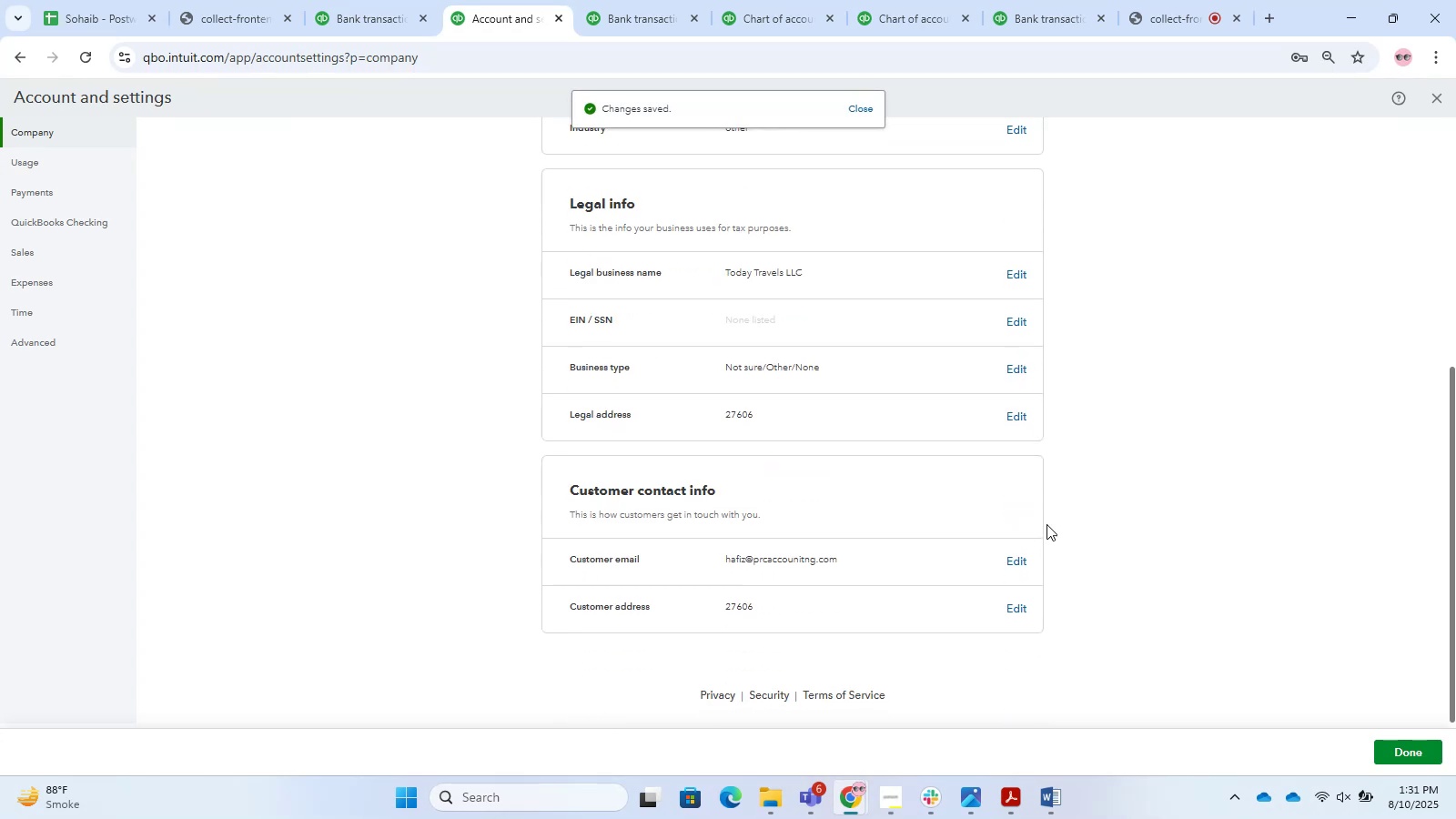 
scroll: coordinate [1005, 586], scroll_direction: up, amount: 2.0
 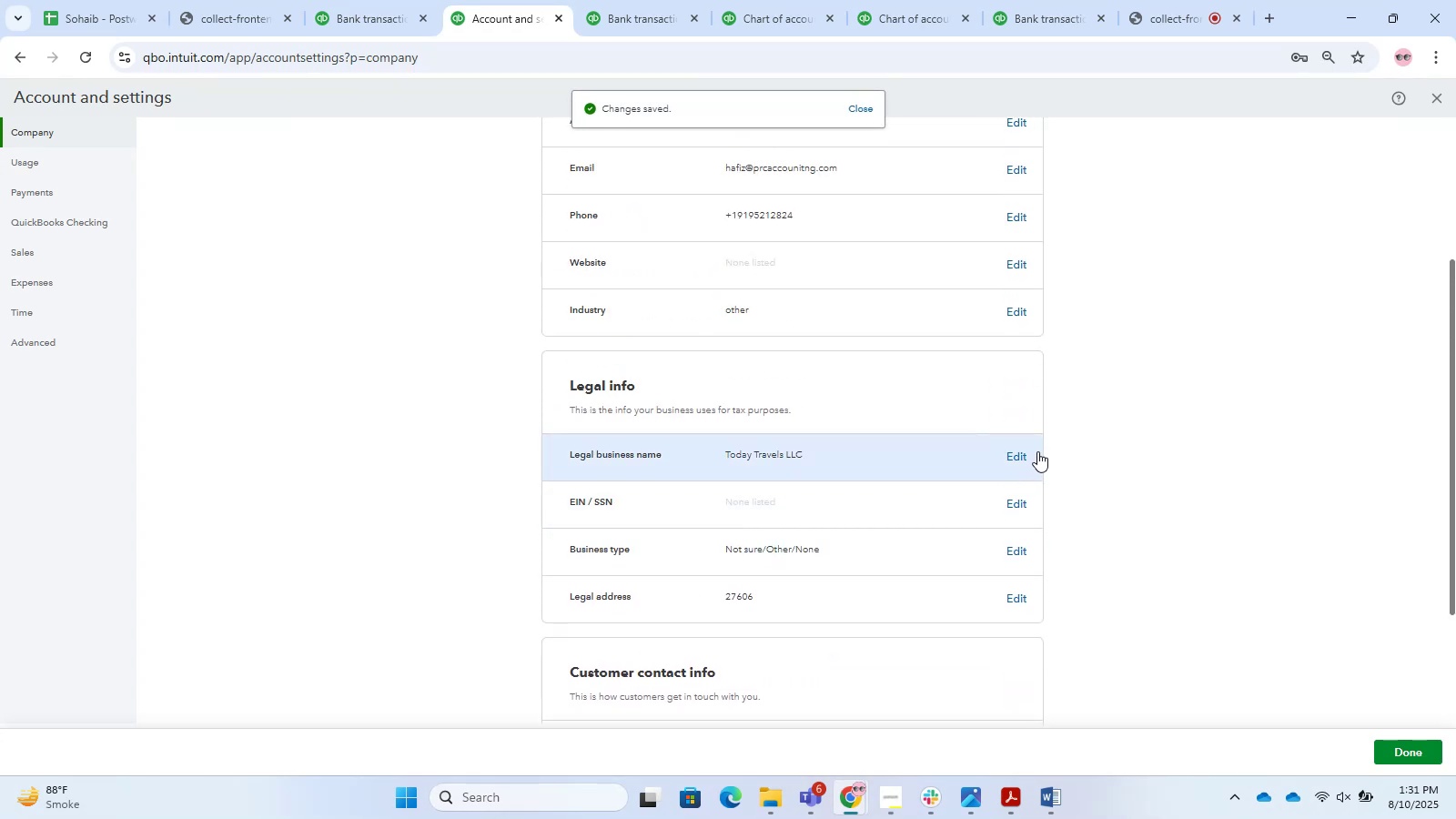 
left_click([1019, 457])
 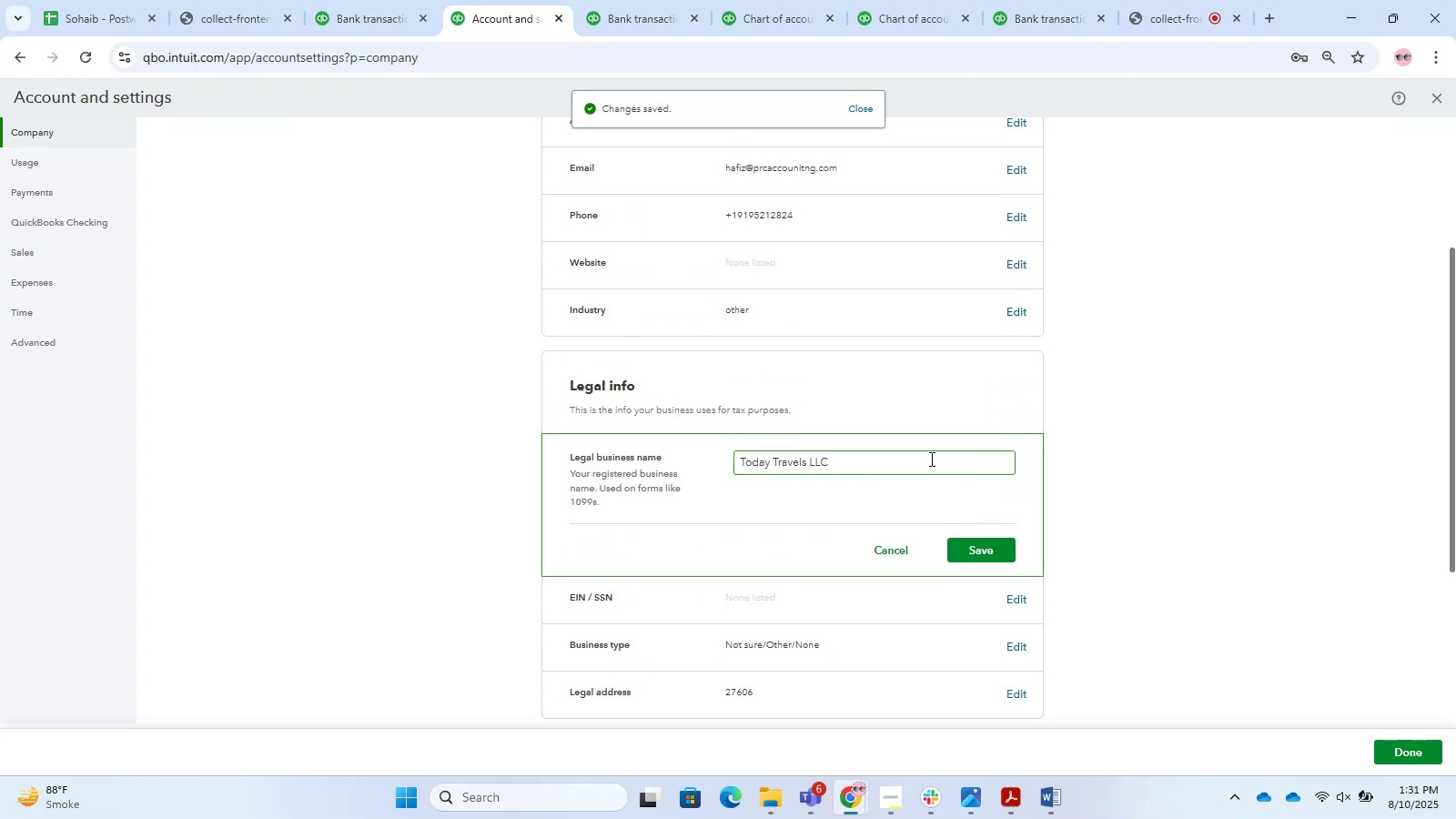 
left_click_drag(start_coordinate=[868, 471], to_coordinate=[626, 446])
 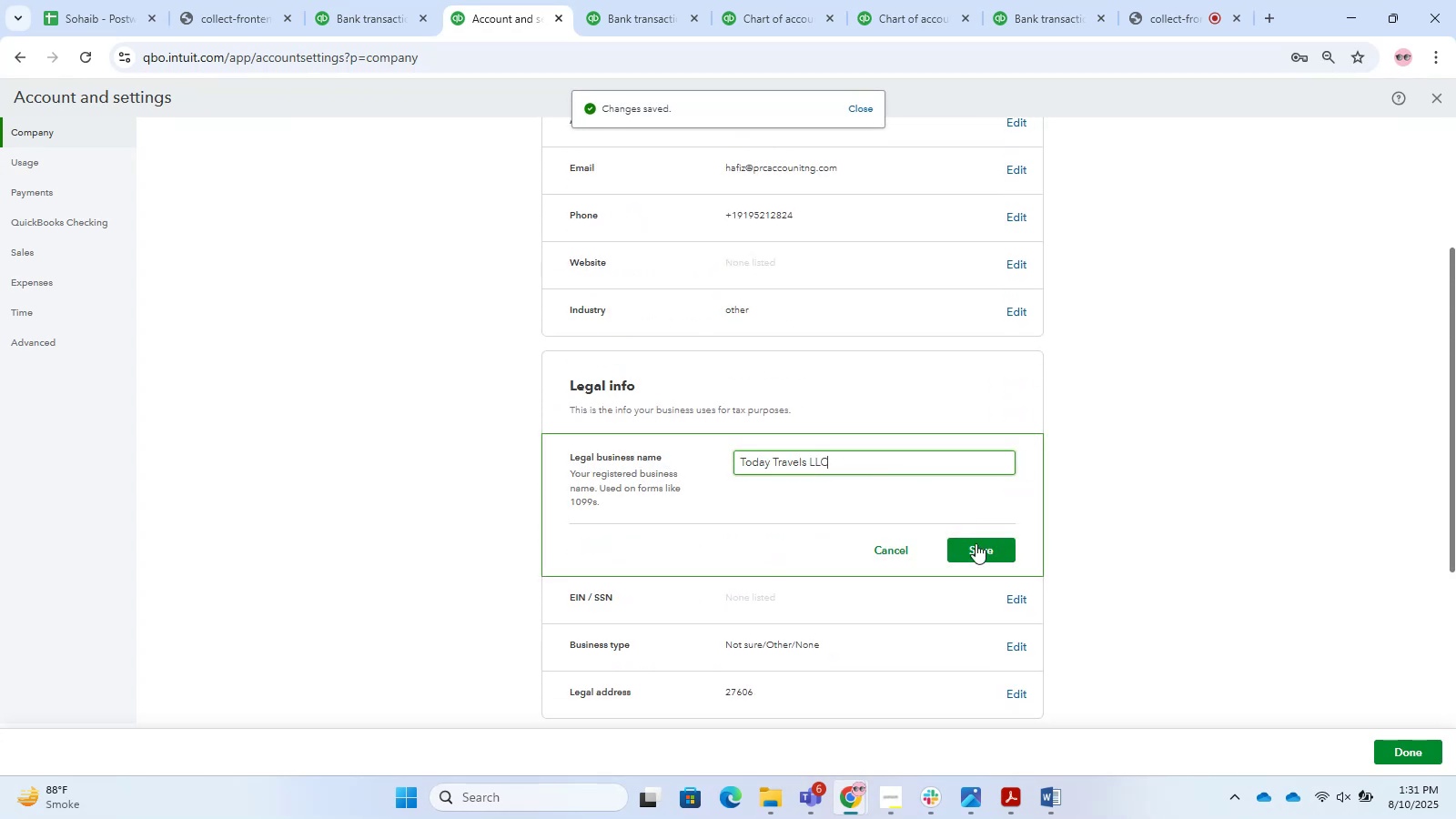 
key(Control+V)
 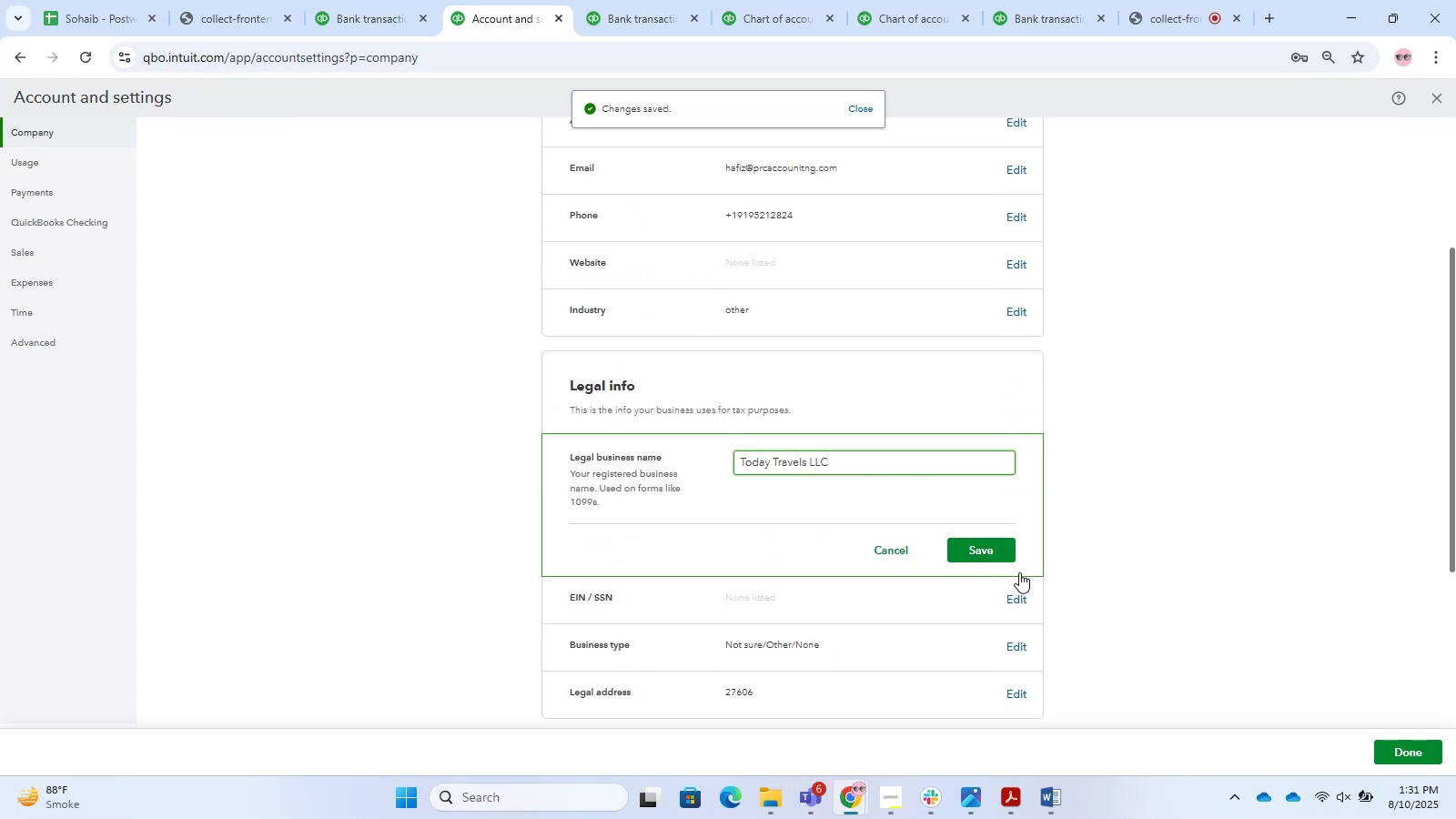 
left_click([1006, 563])
 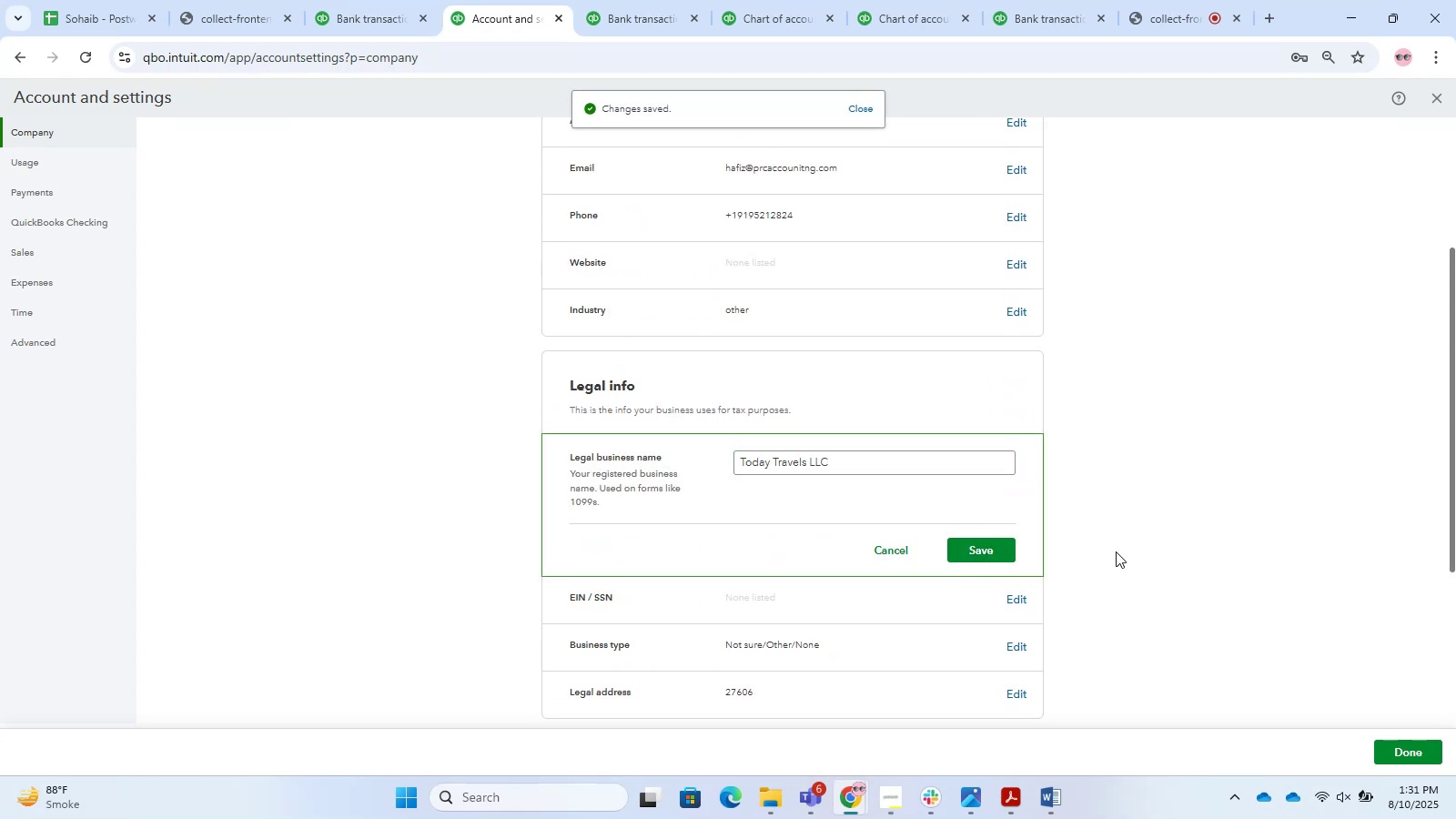 
scroll: coordinate [1116, 551], scroll_direction: down, amount: 1.0
 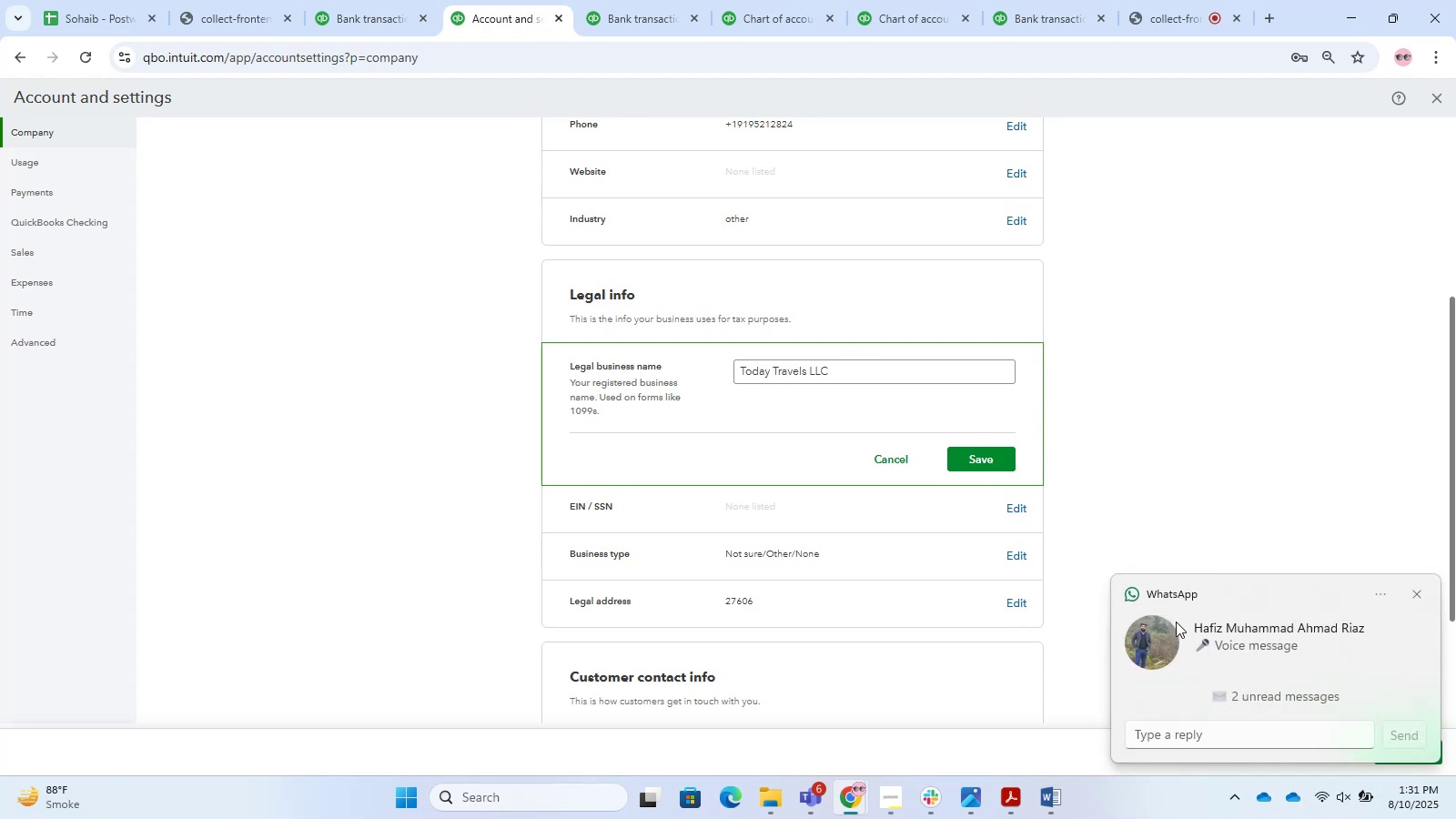 
left_click([973, 460])
 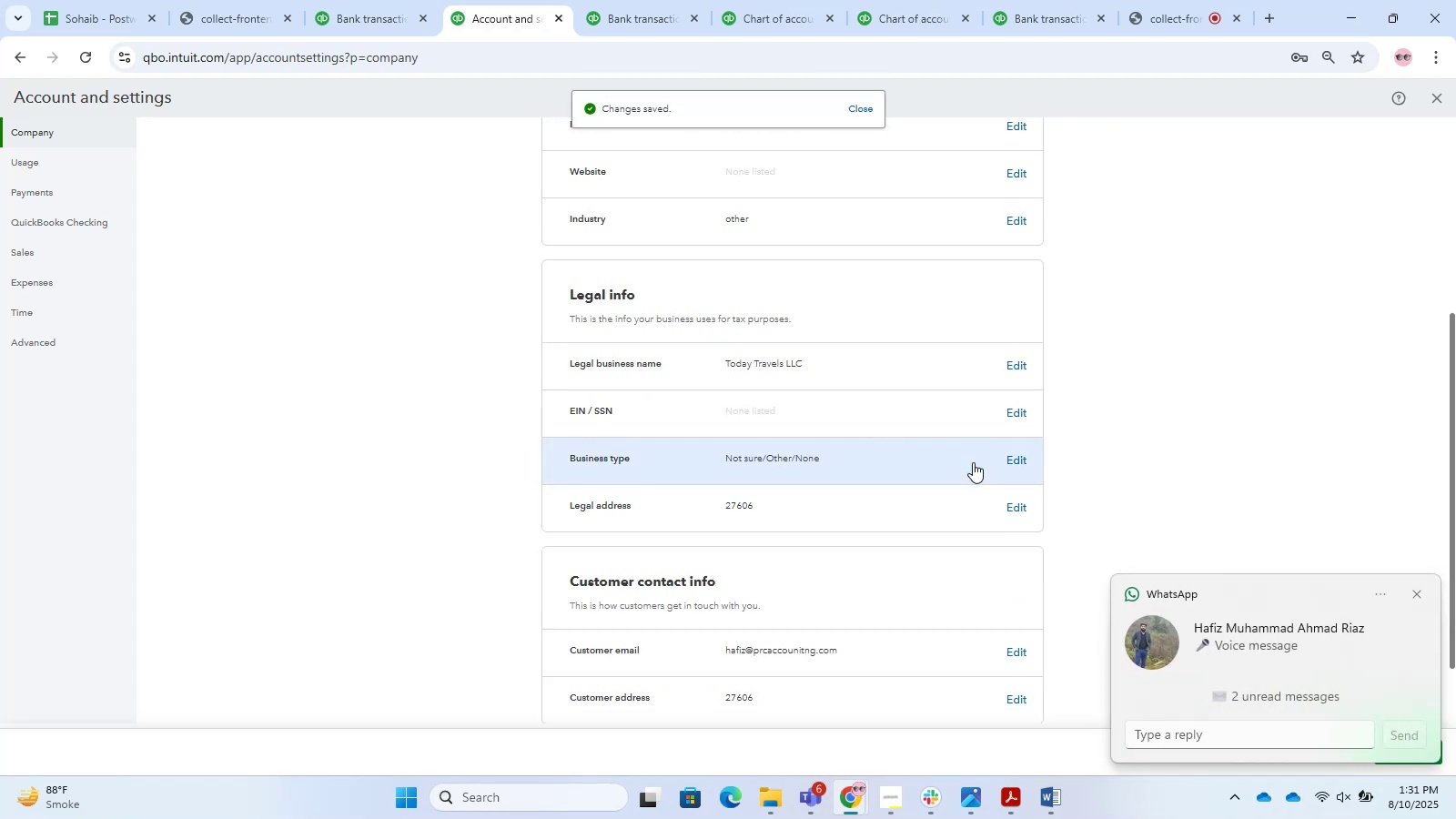 
scroll: coordinate [1036, 538], scroll_direction: up, amount: 6.0
 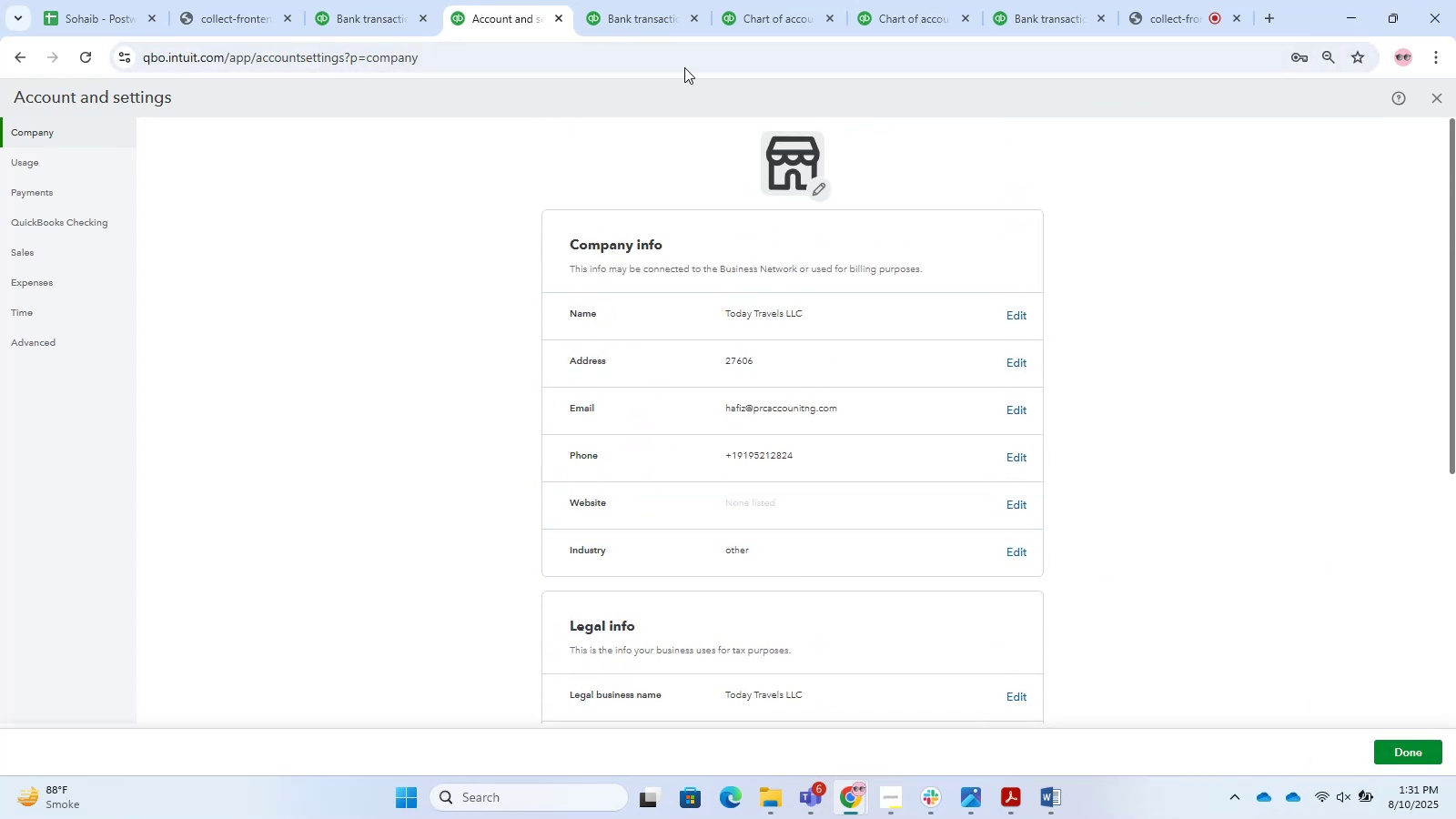 
left_click([562, 19])
 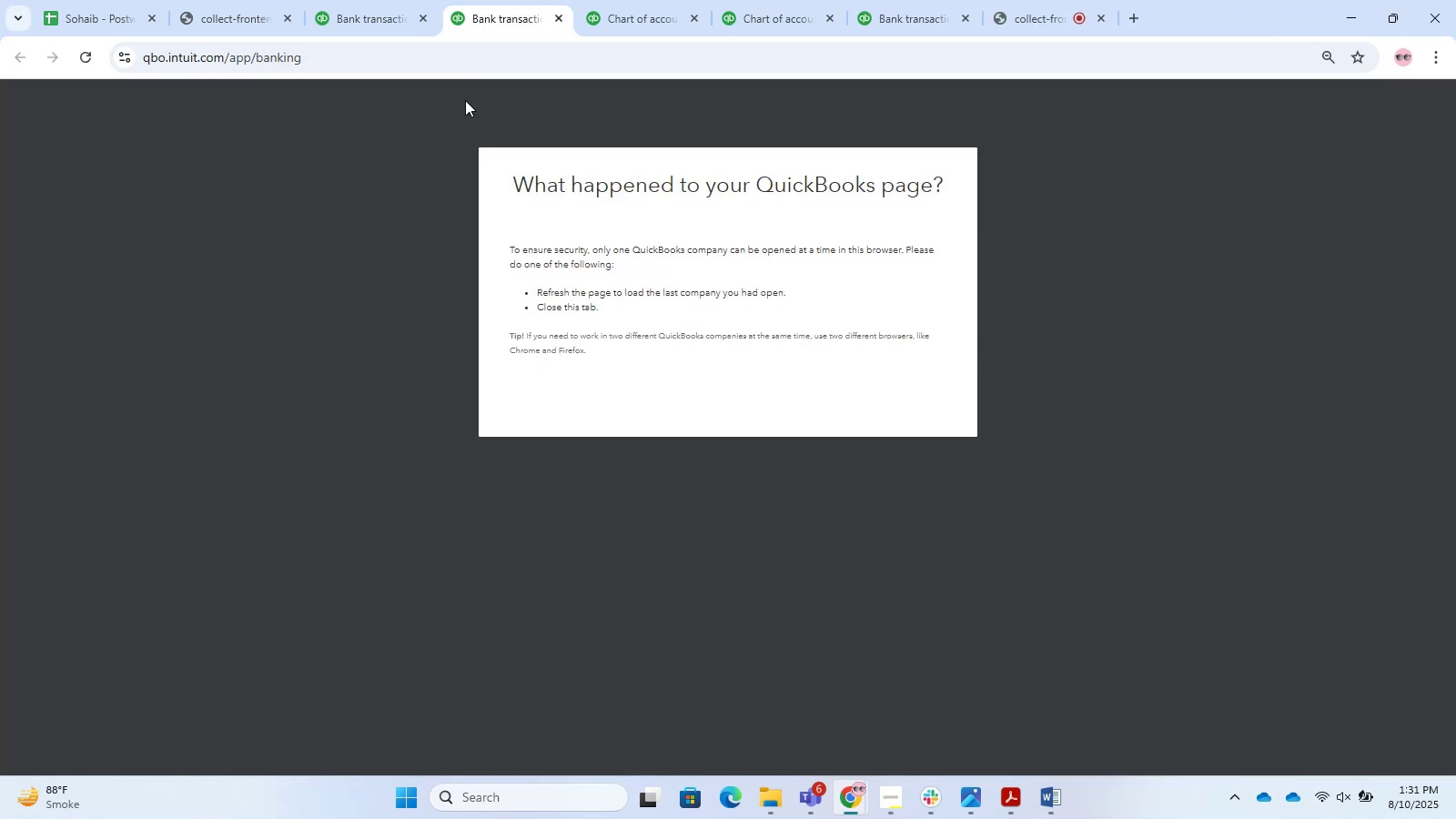 
left_click([410, 5])
 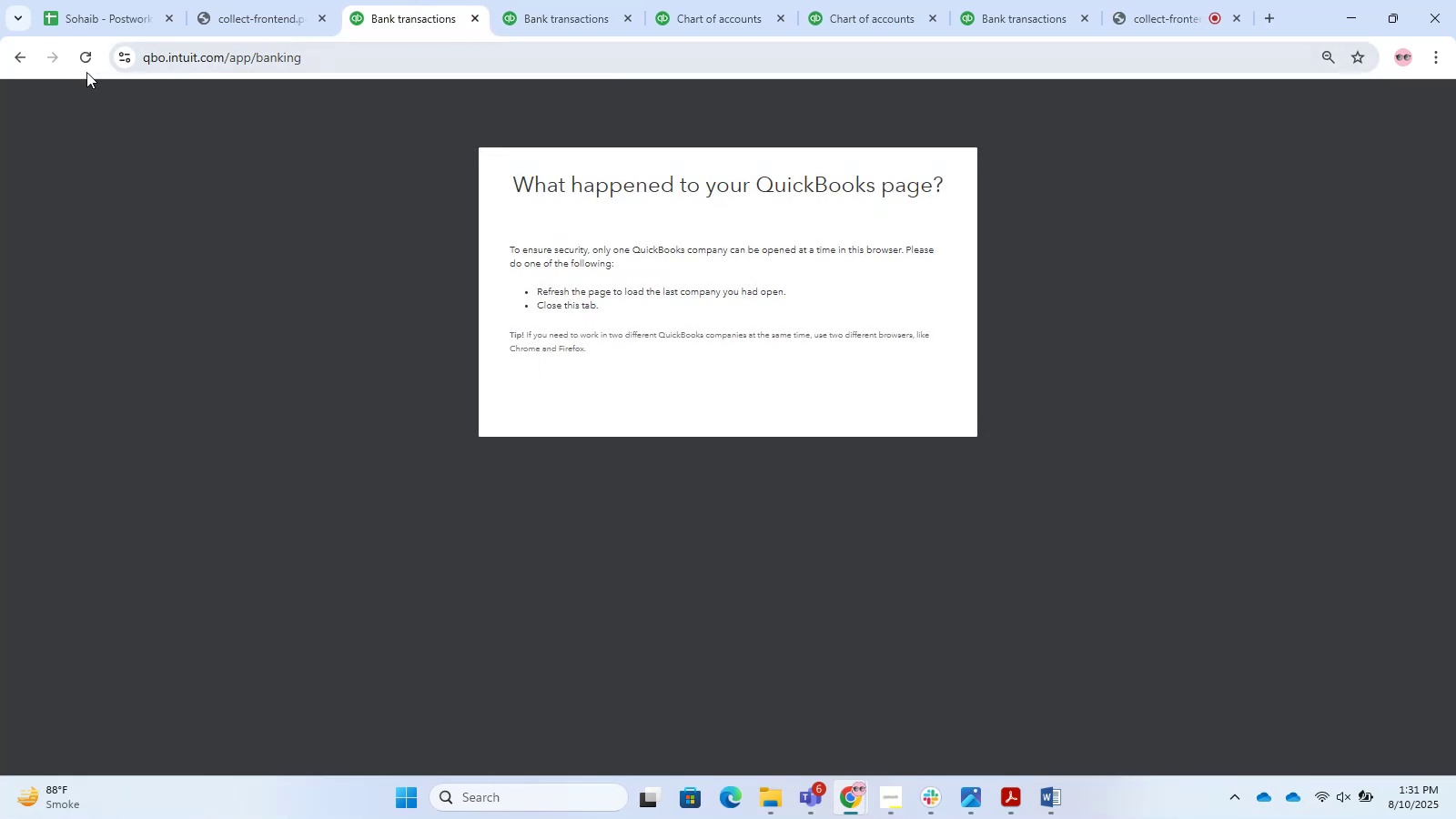 
left_click([85, 60])
 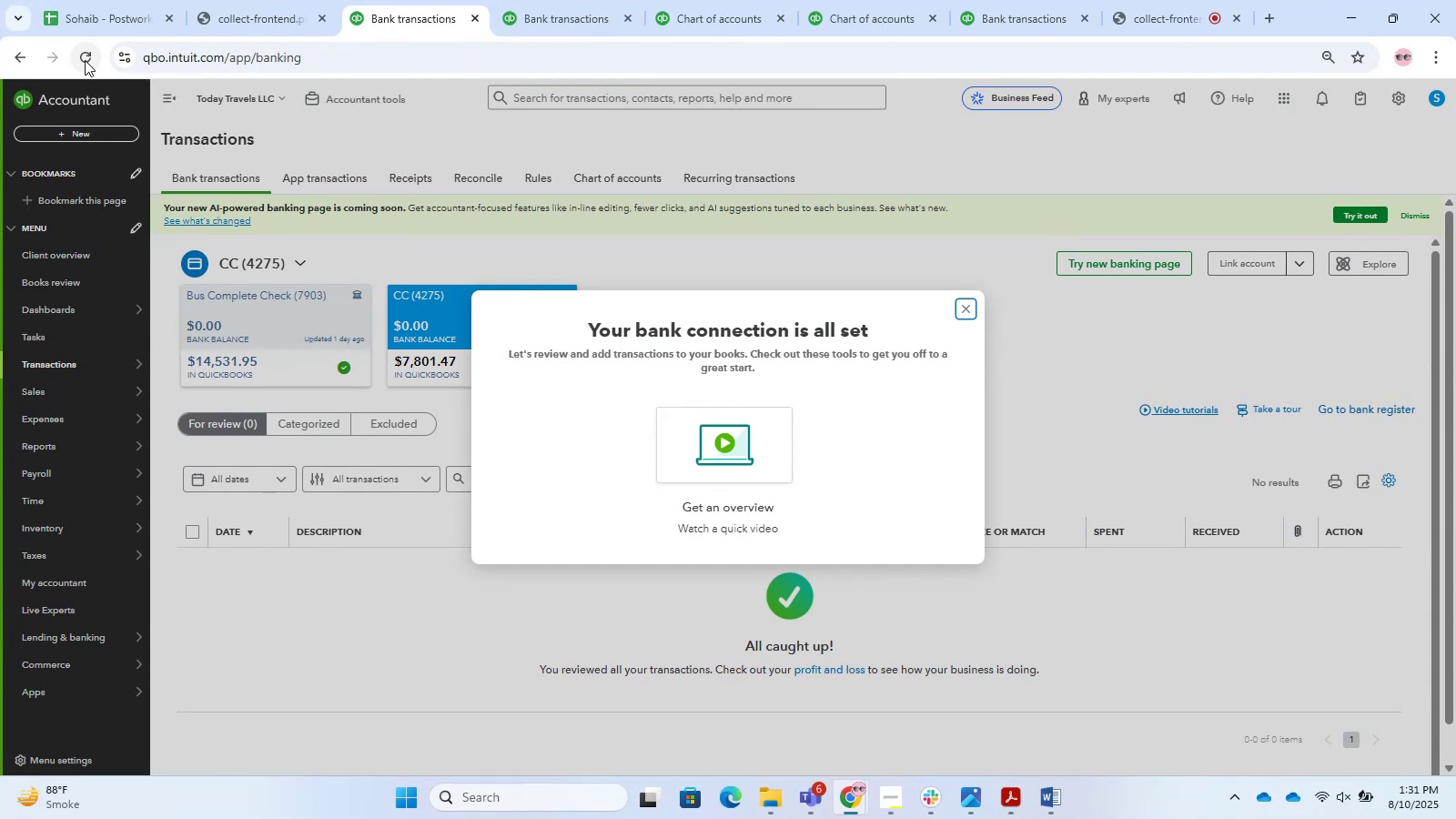 
wait(20.03)
 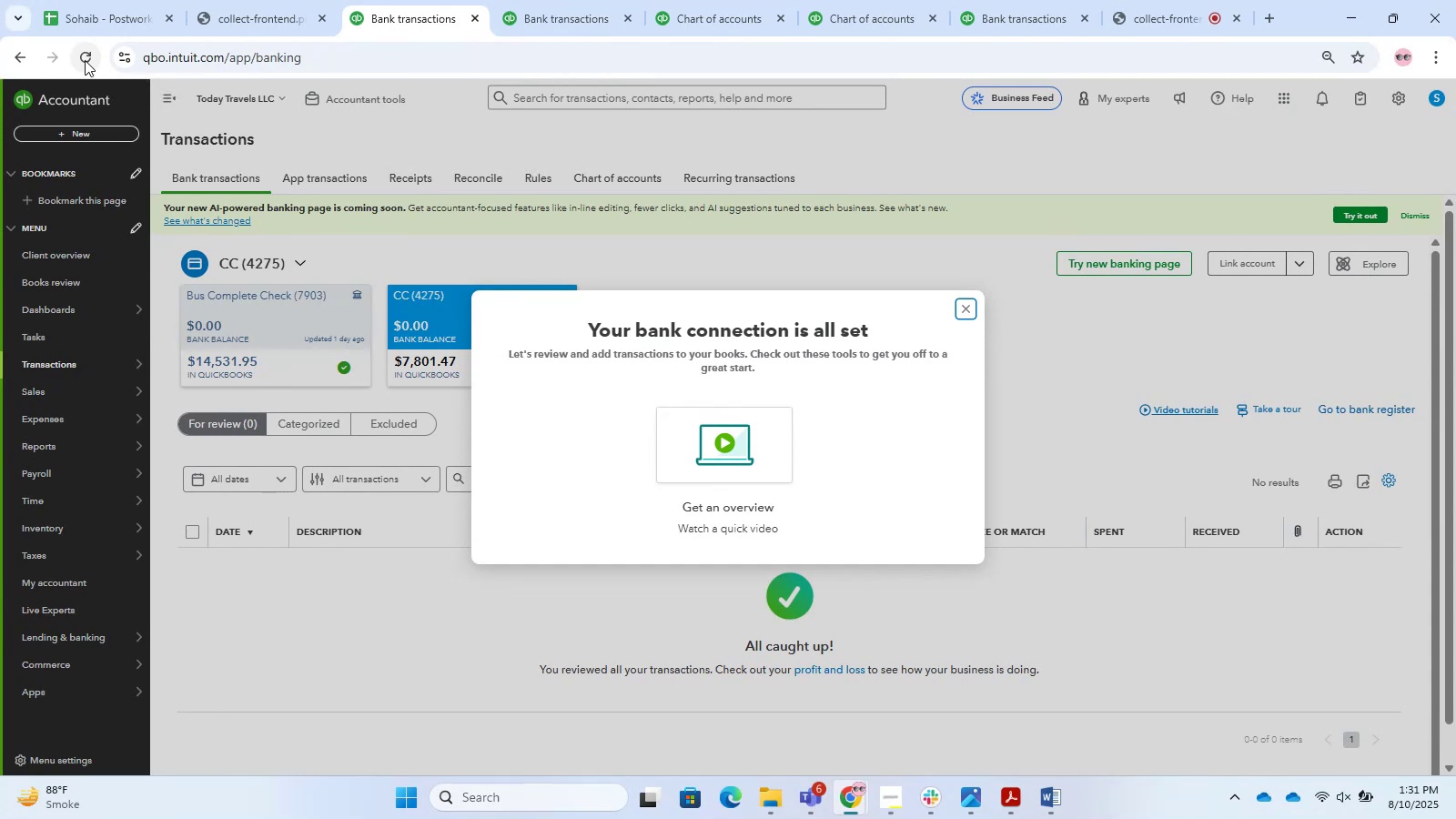 
left_click([957, 315])
 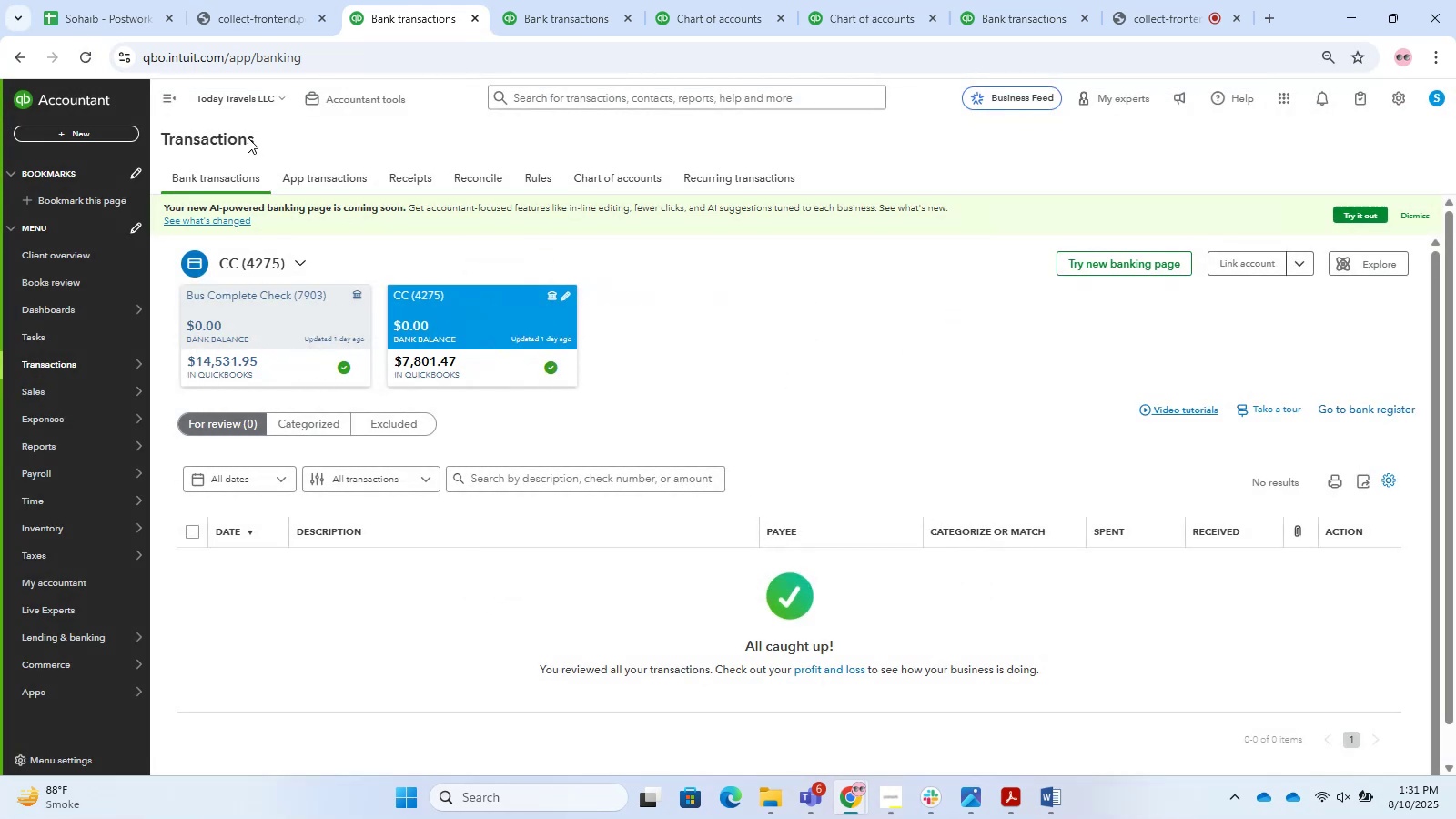 
left_click([273, 76])
 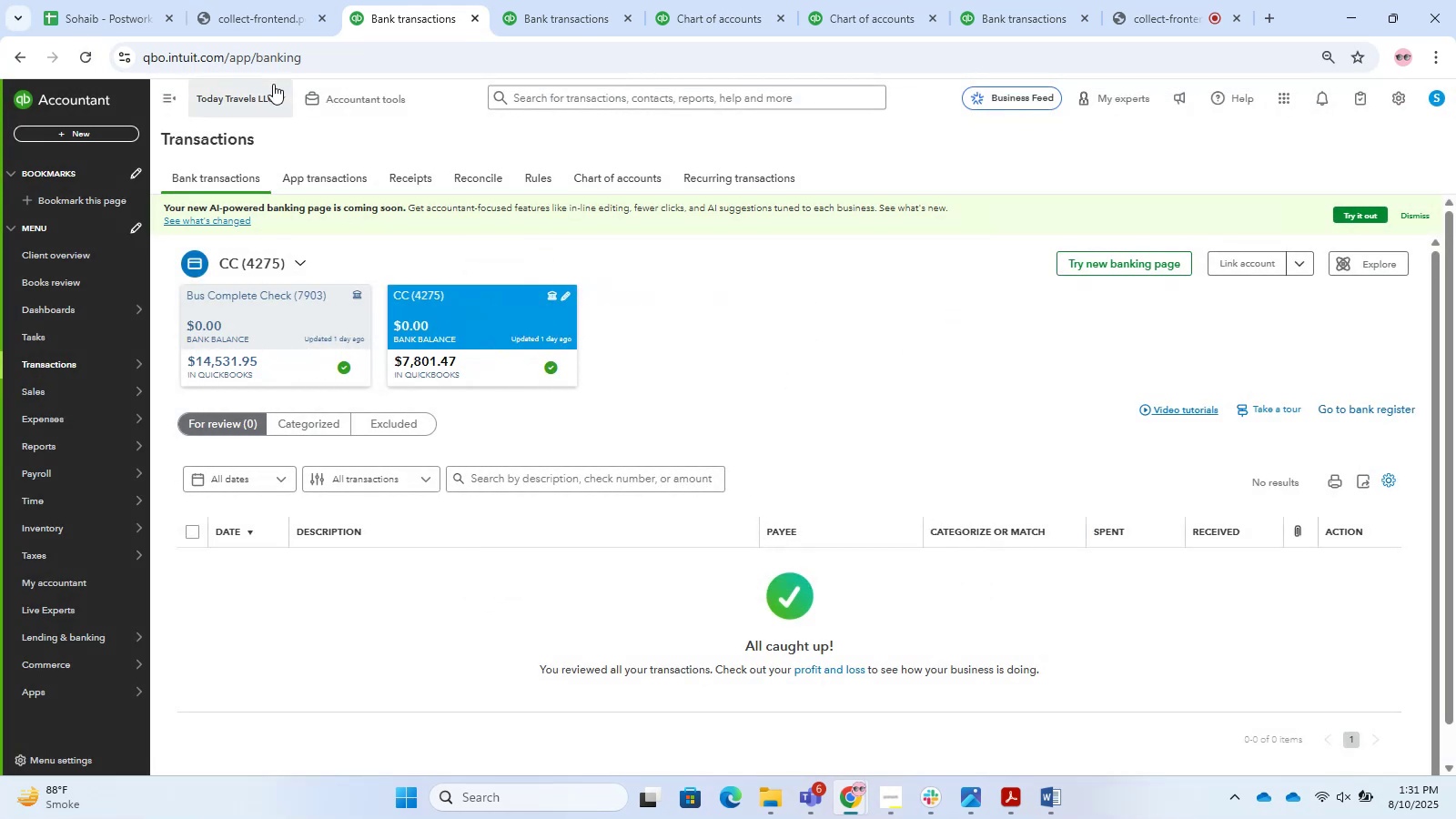 
left_click([275, 96])
 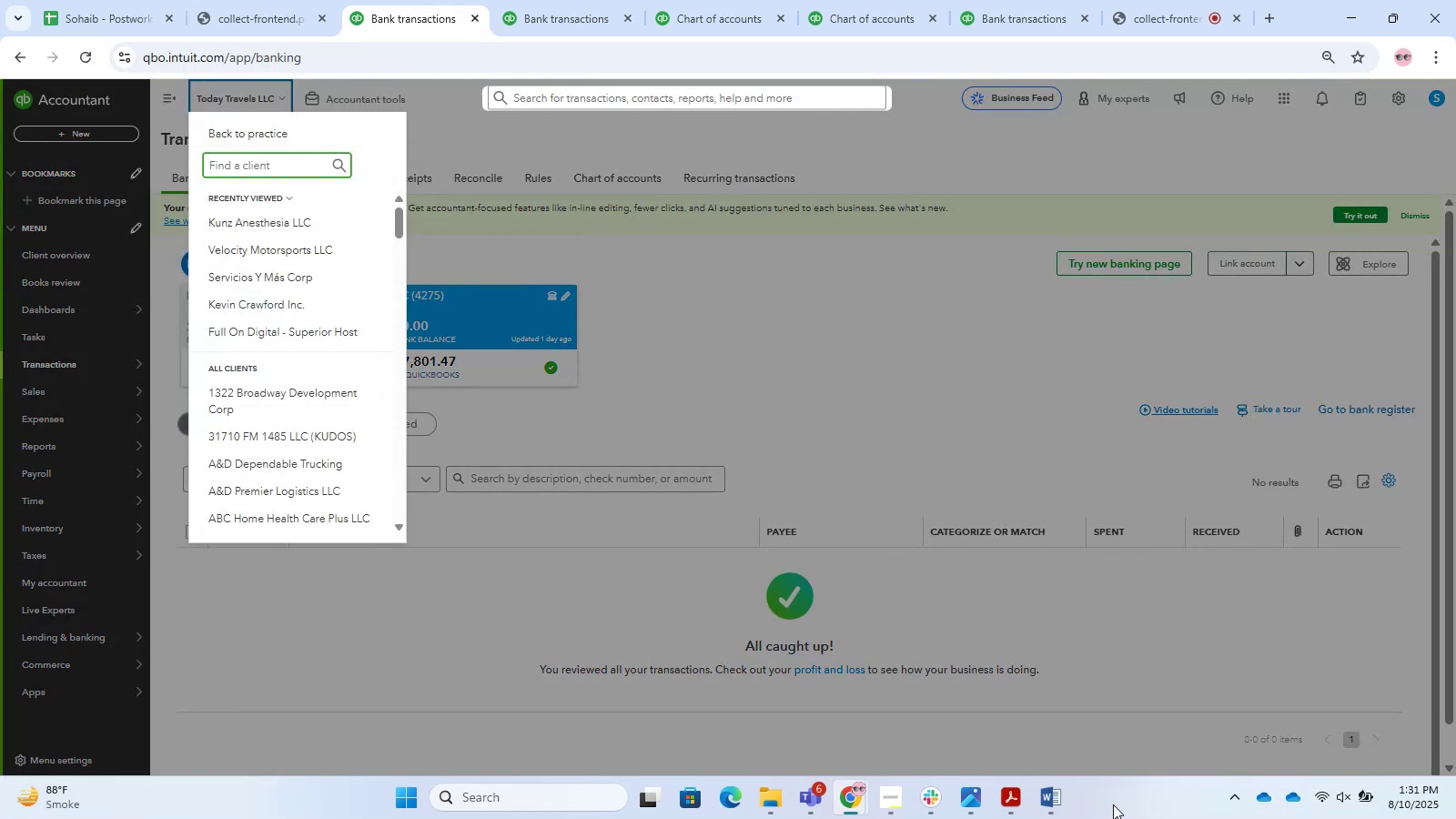 
left_click([773, 795])
 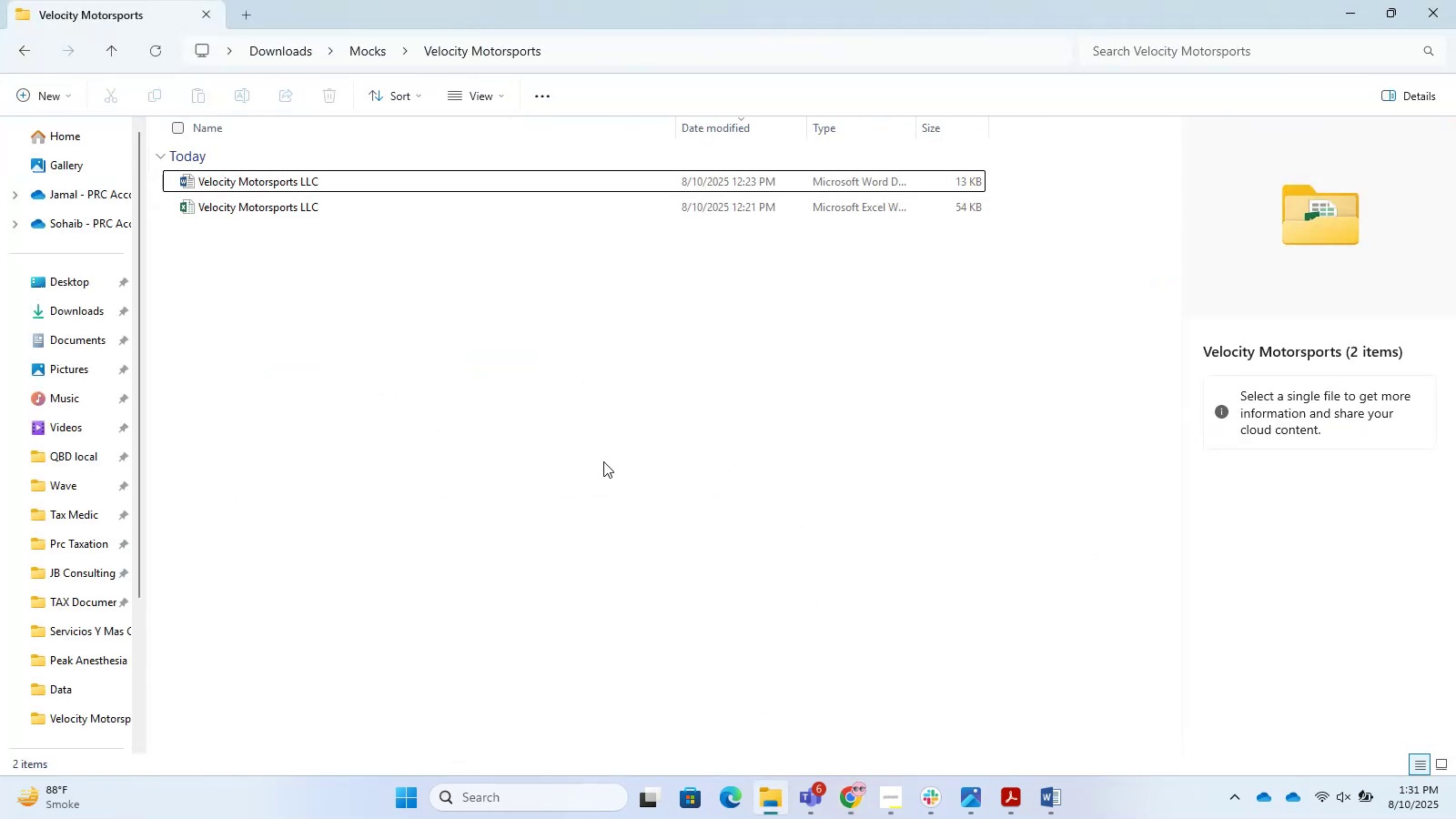 
key(Backspace)
 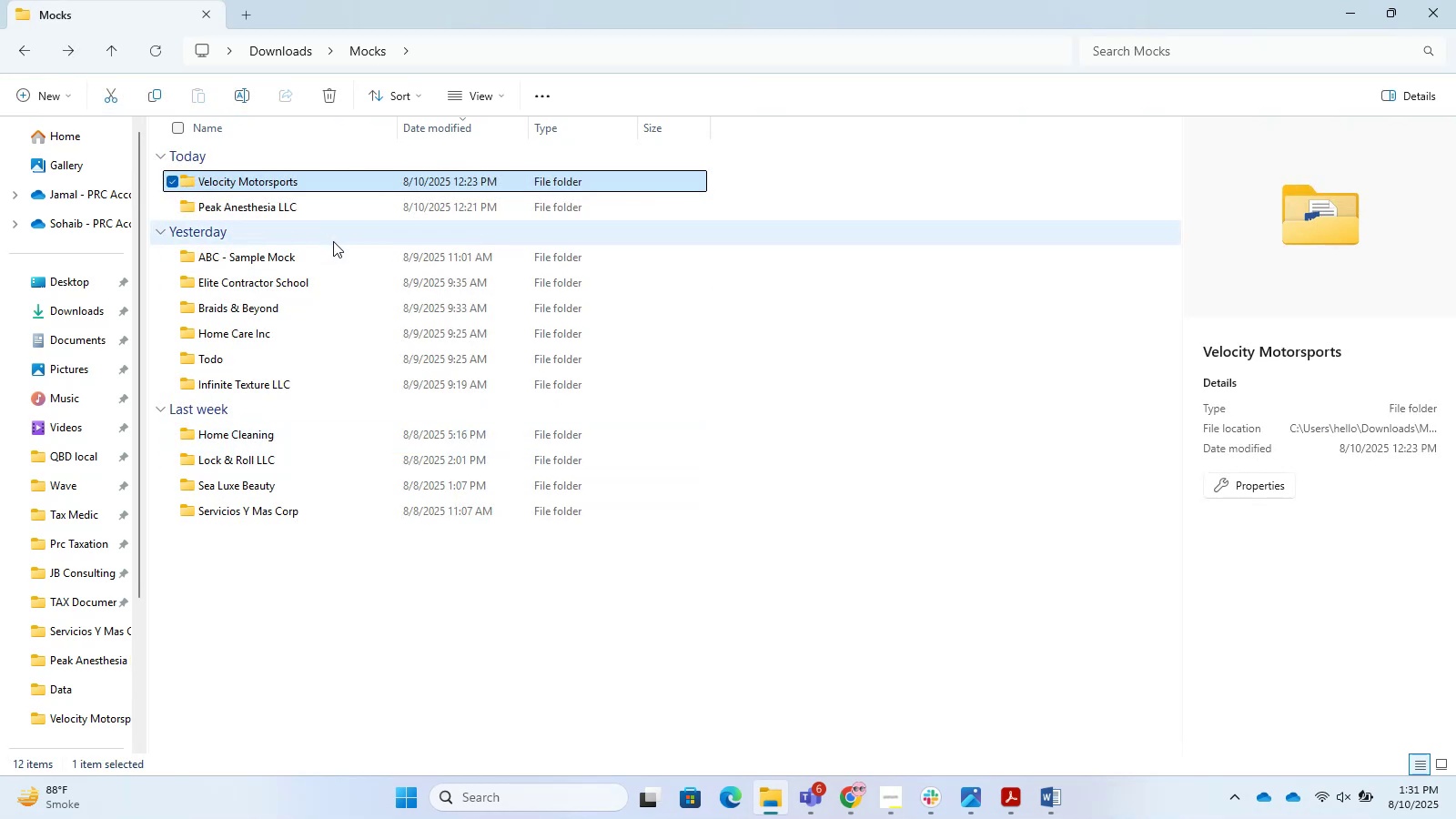 
mouse_move([336, 307])
 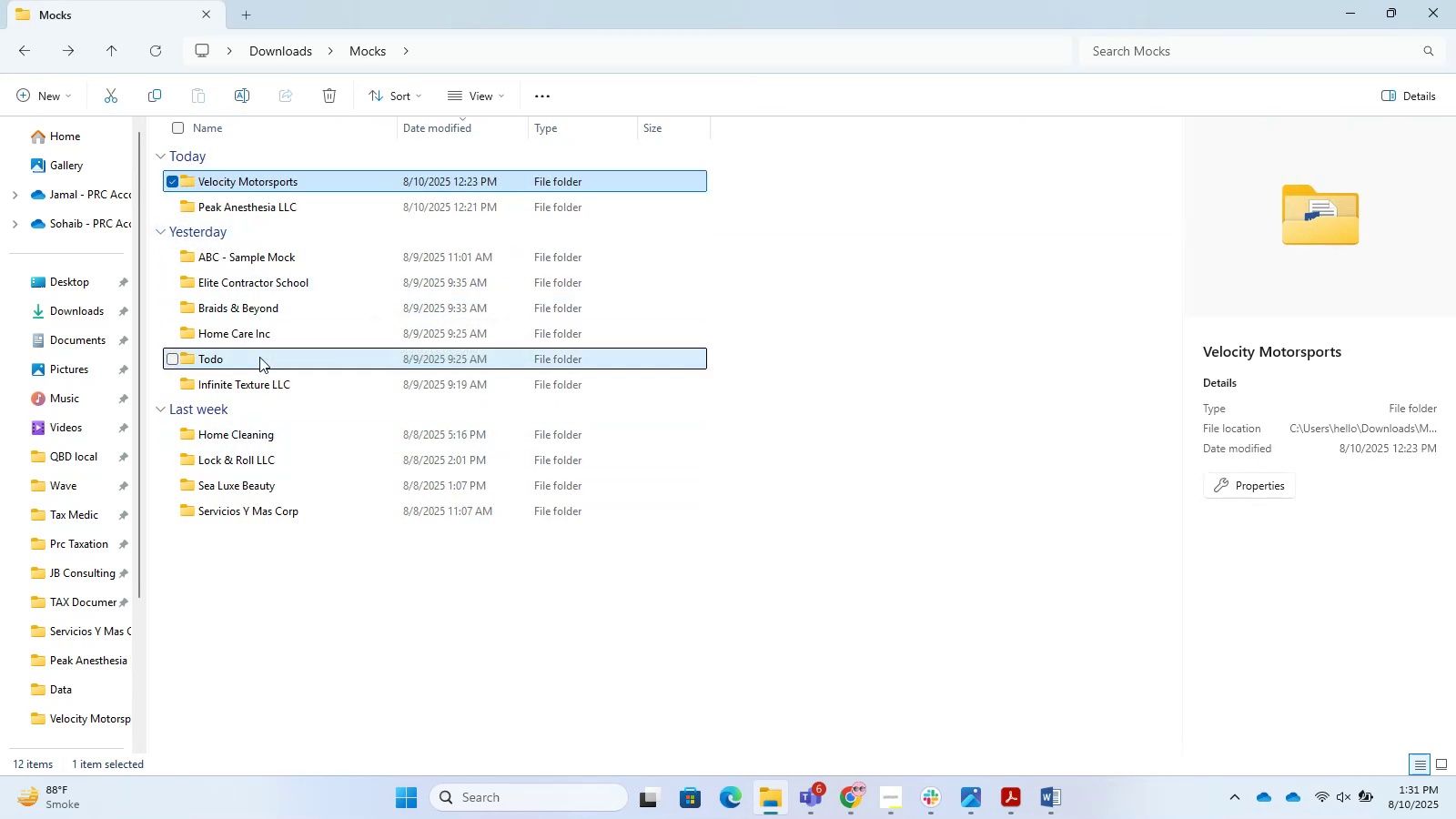 
double_click([259, 357])
 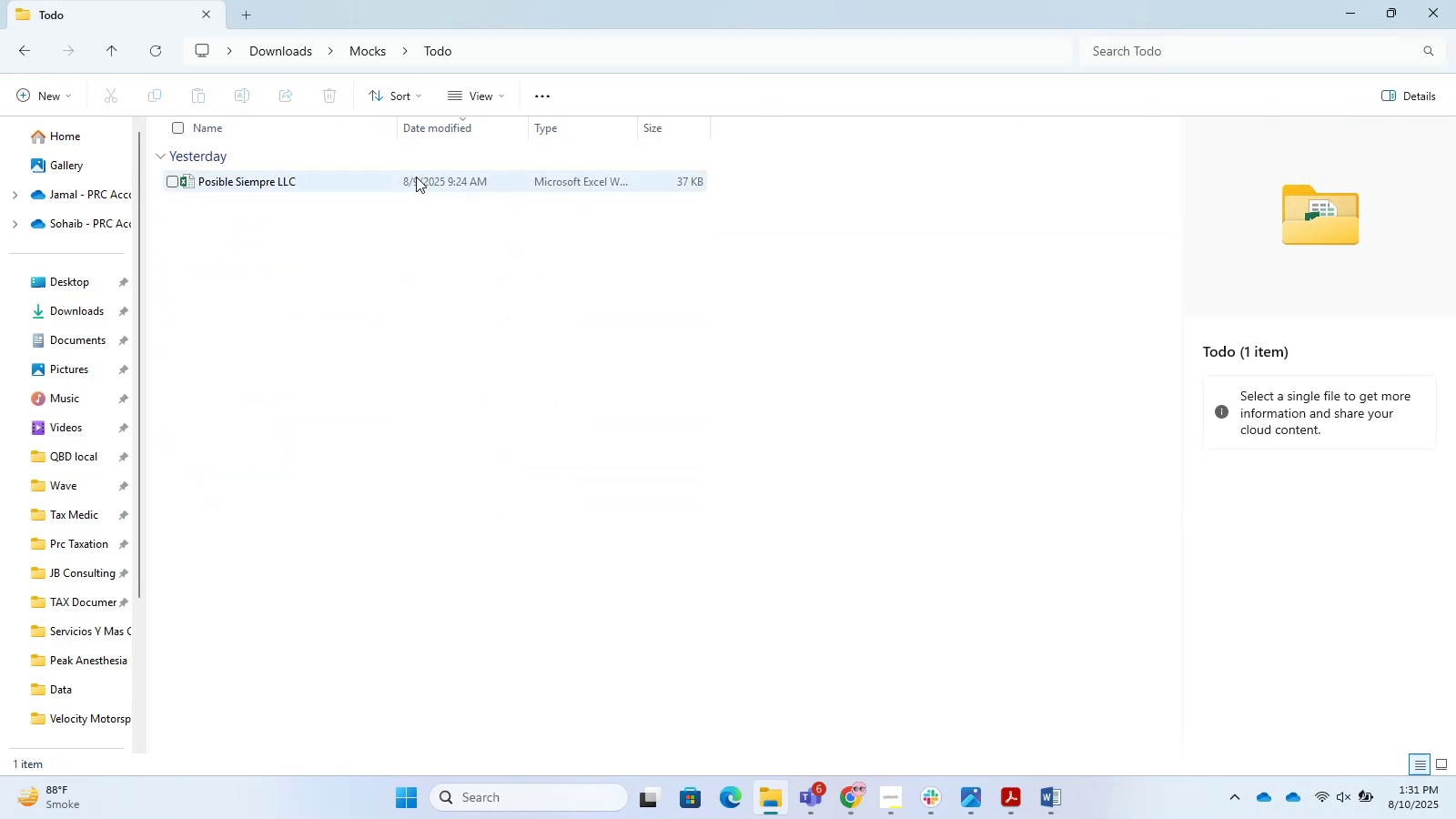 
double_click([414, 171])
 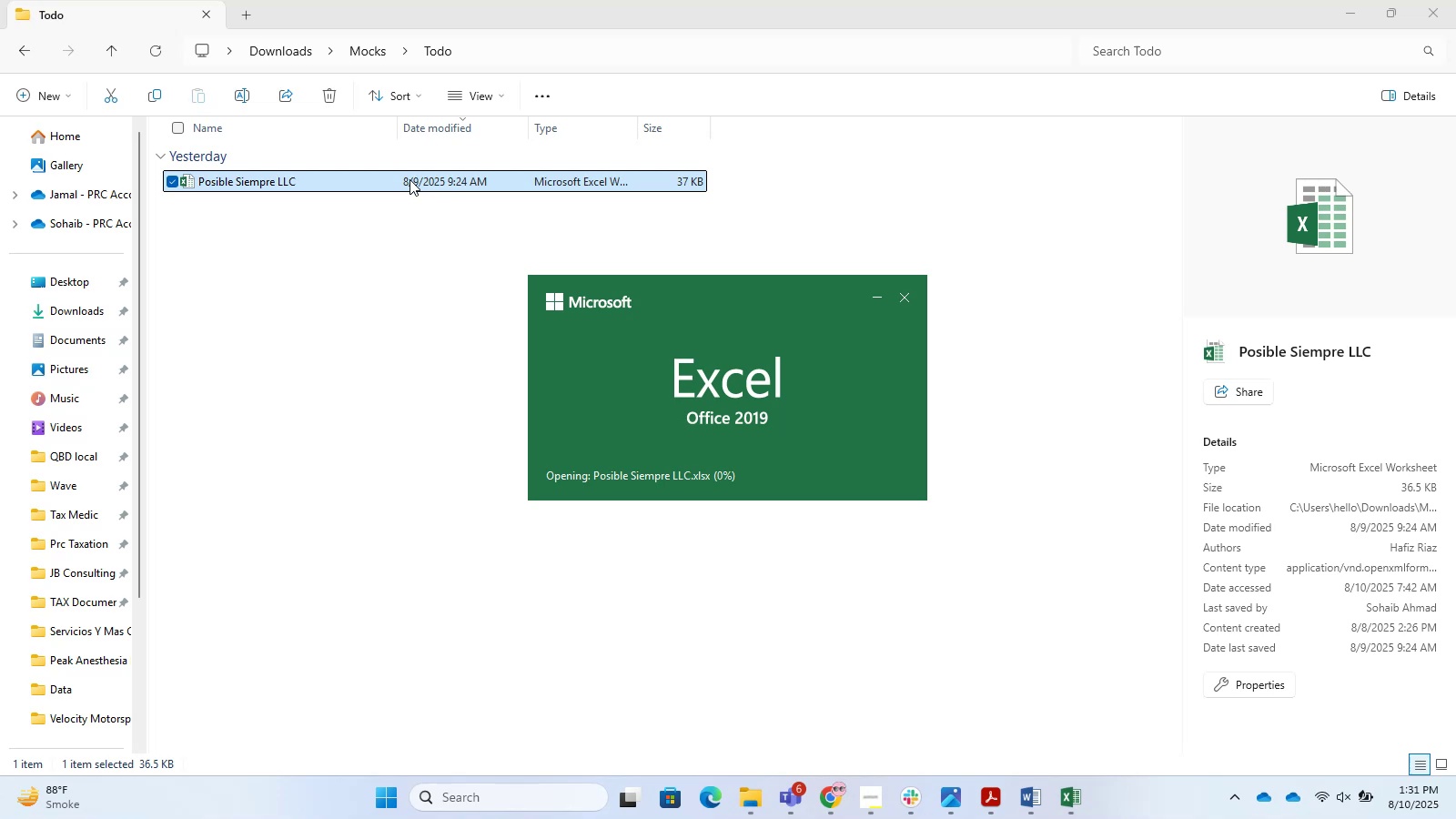 
wait(6.13)
 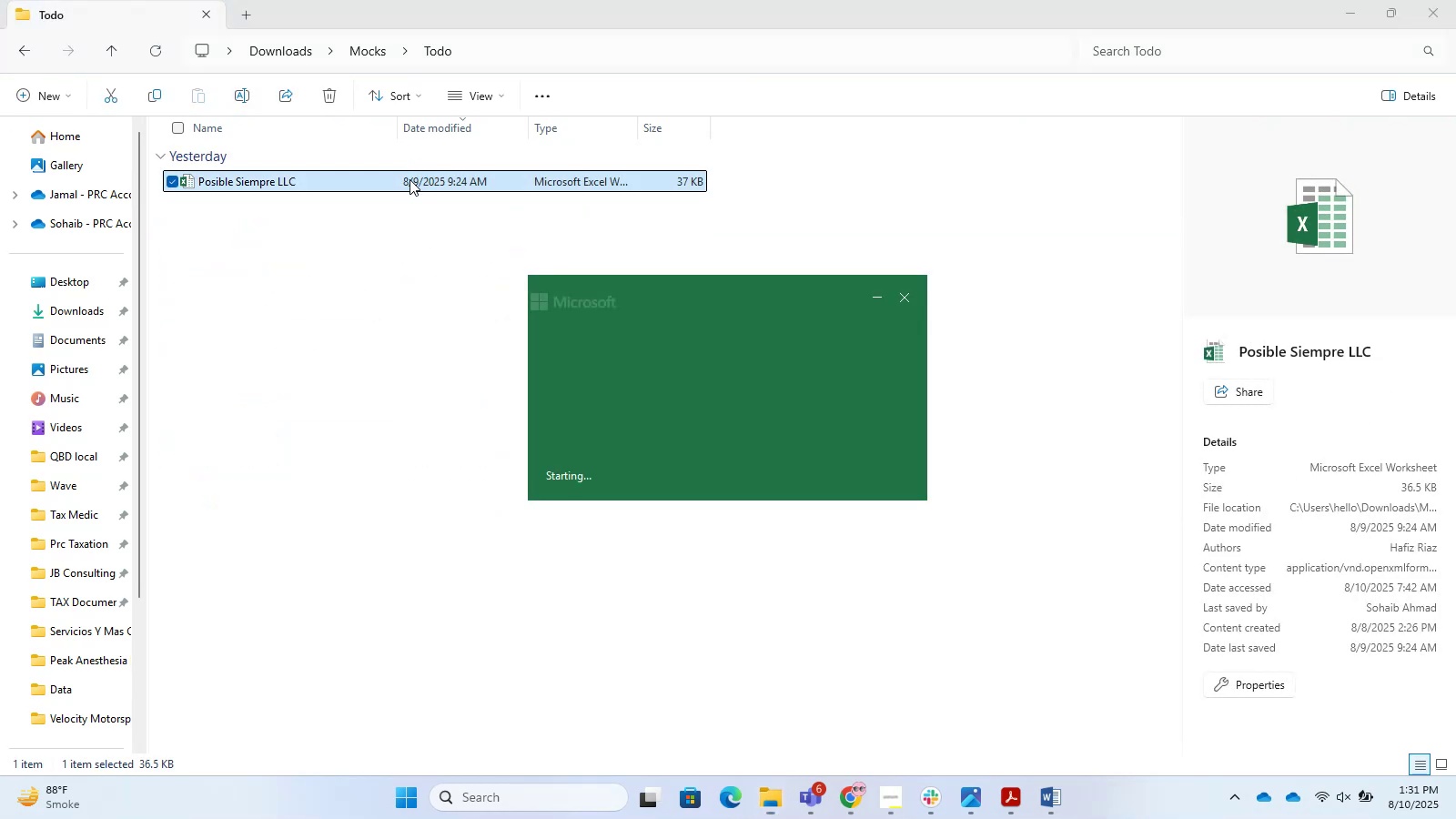 
left_click([146, 744])
 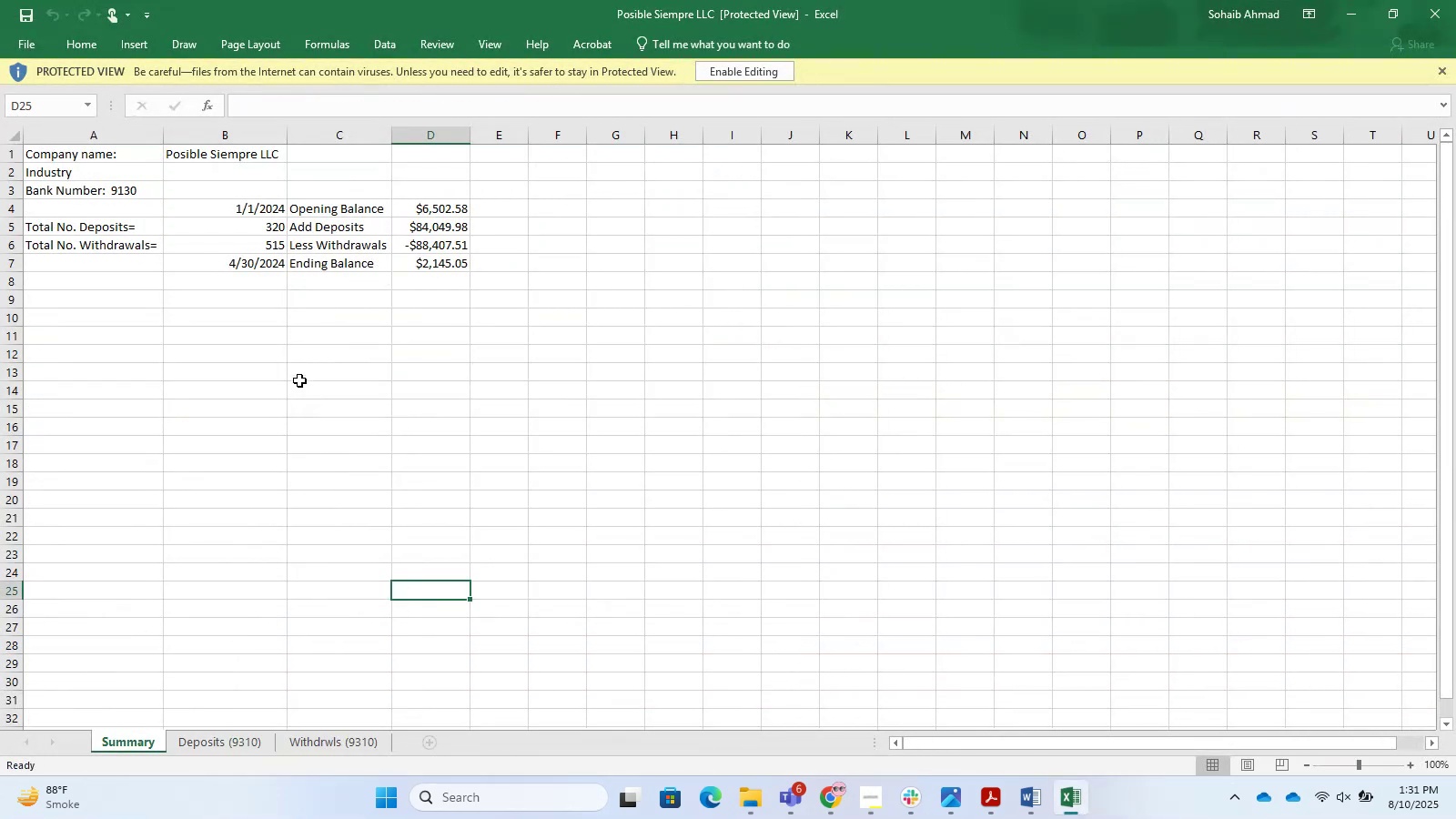 
left_click_drag(start_coordinate=[248, 225], to_coordinate=[248, 243])
 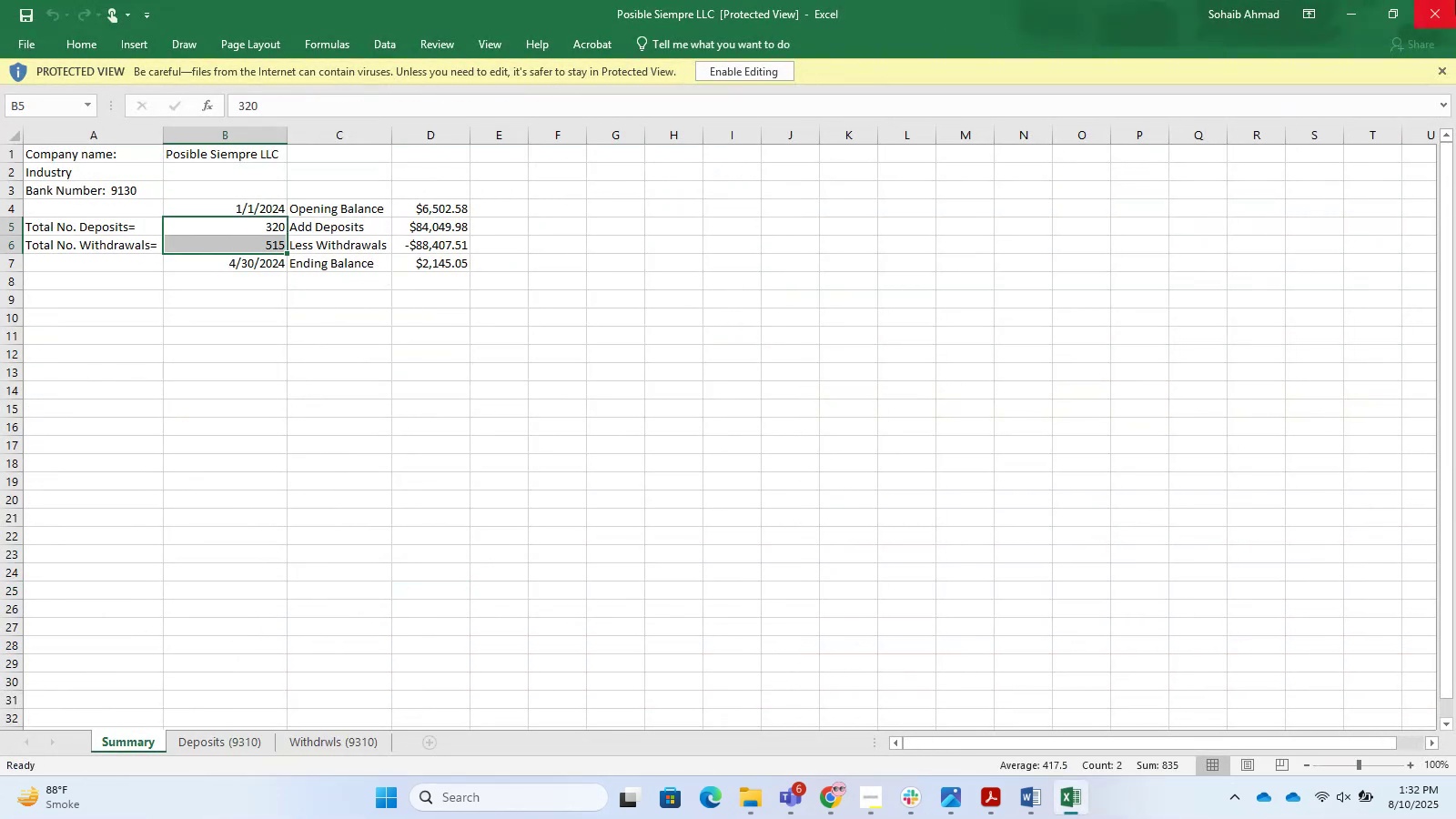 
left_click([1455, 0])
 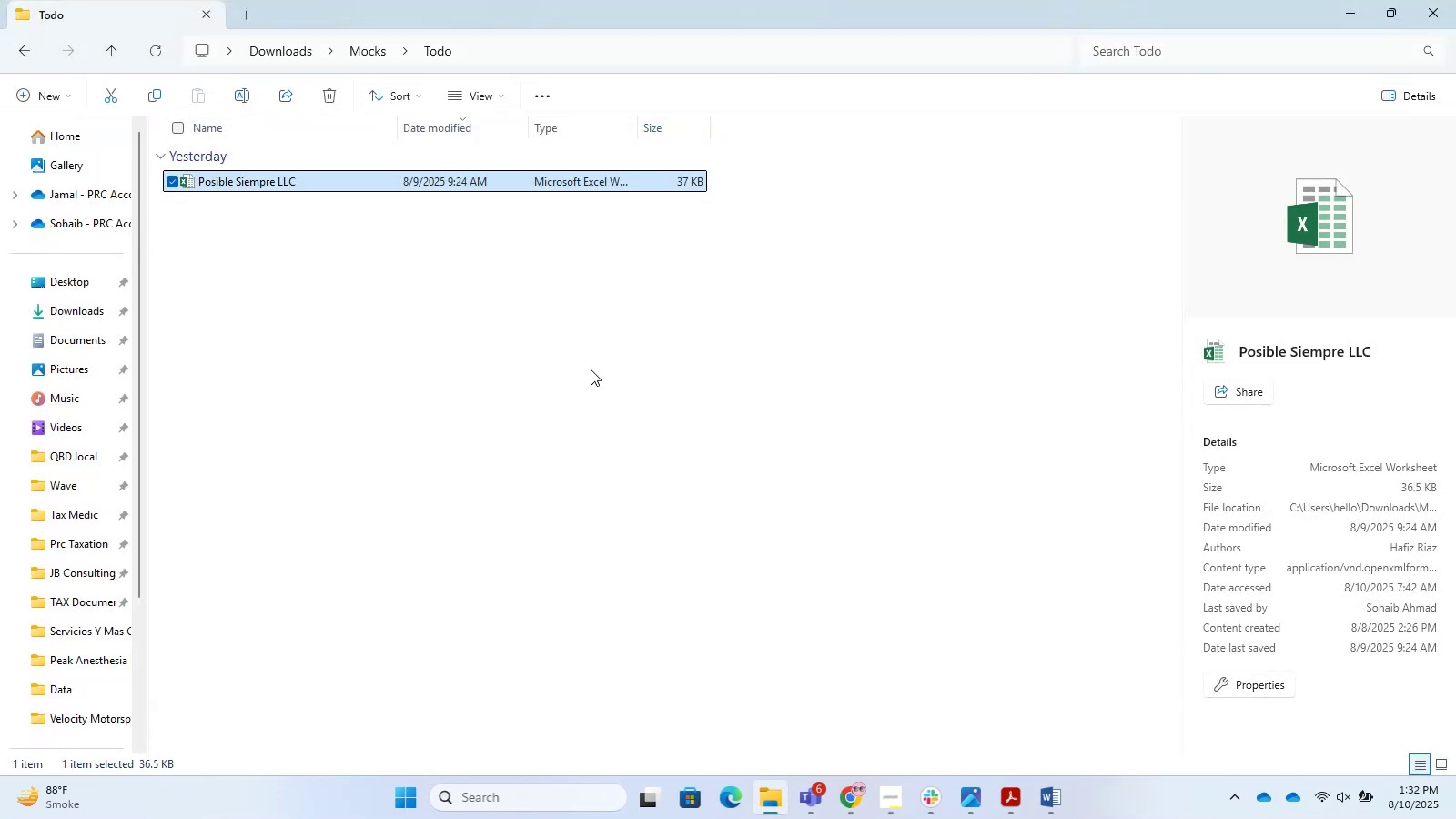 
scroll: coordinate [368, 315], scroll_direction: up, amount: 1.0
 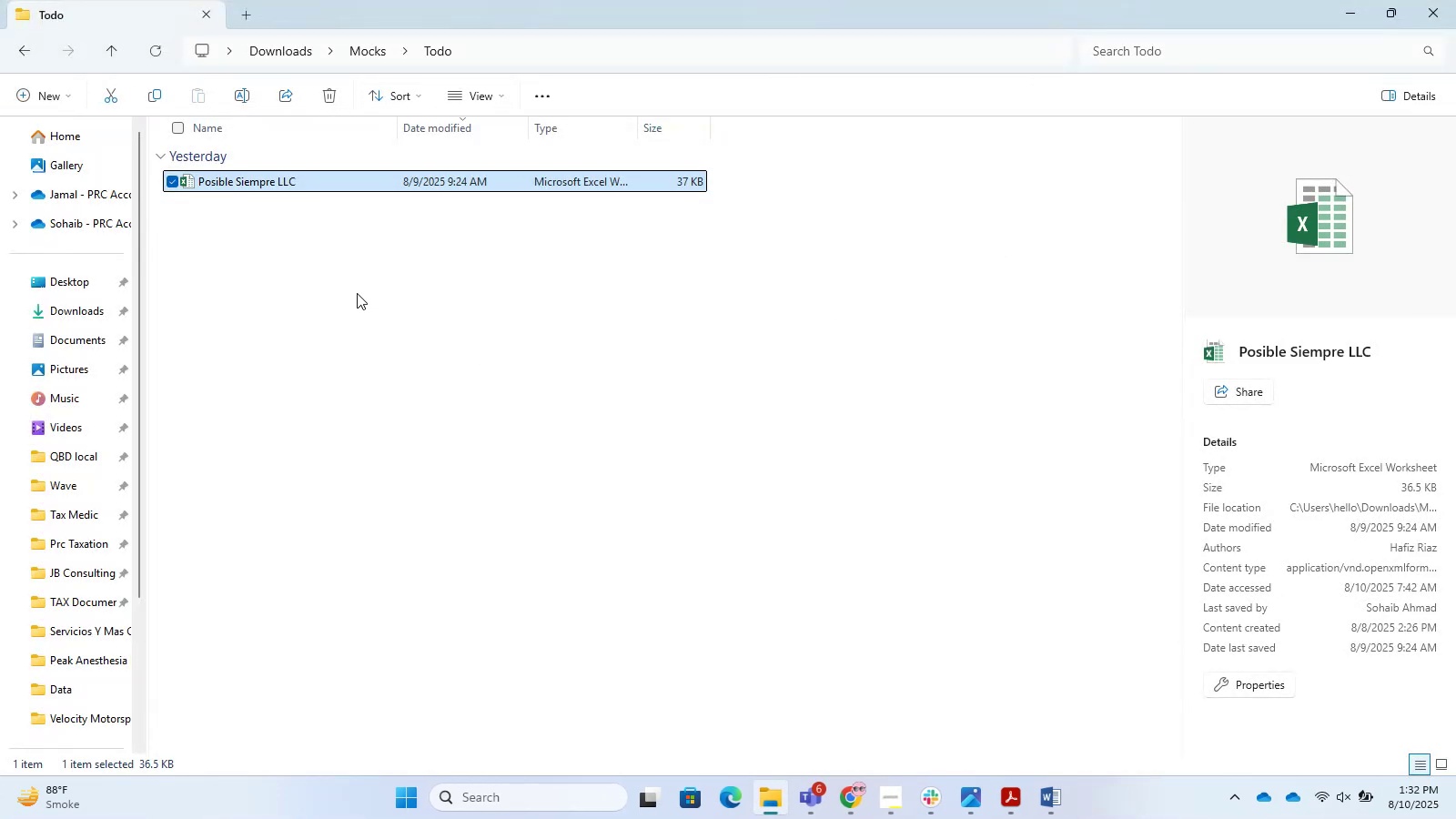 
key(Backspace)
 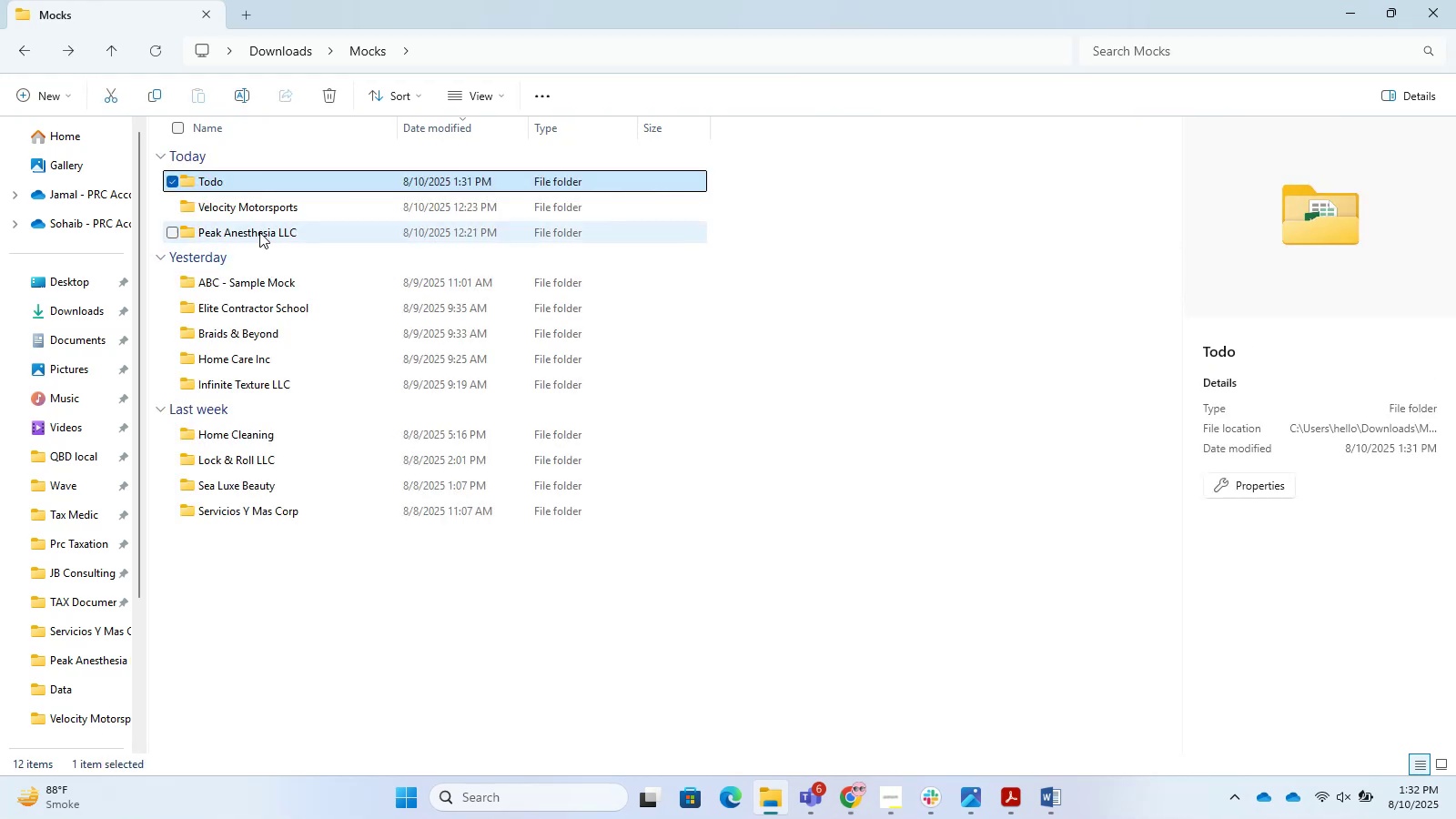 
double_click([242, 177])
 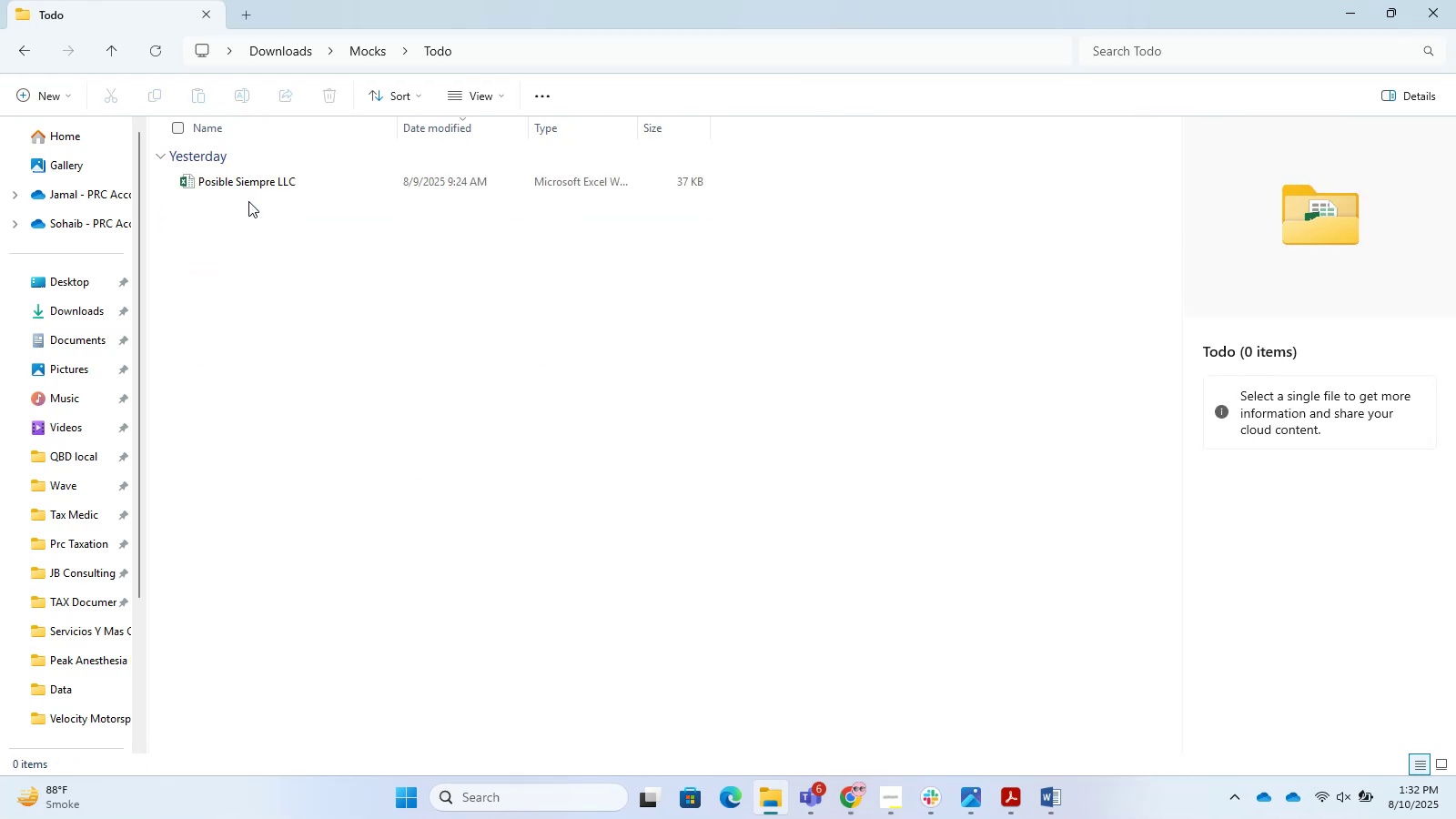 
left_click([231, 180])
 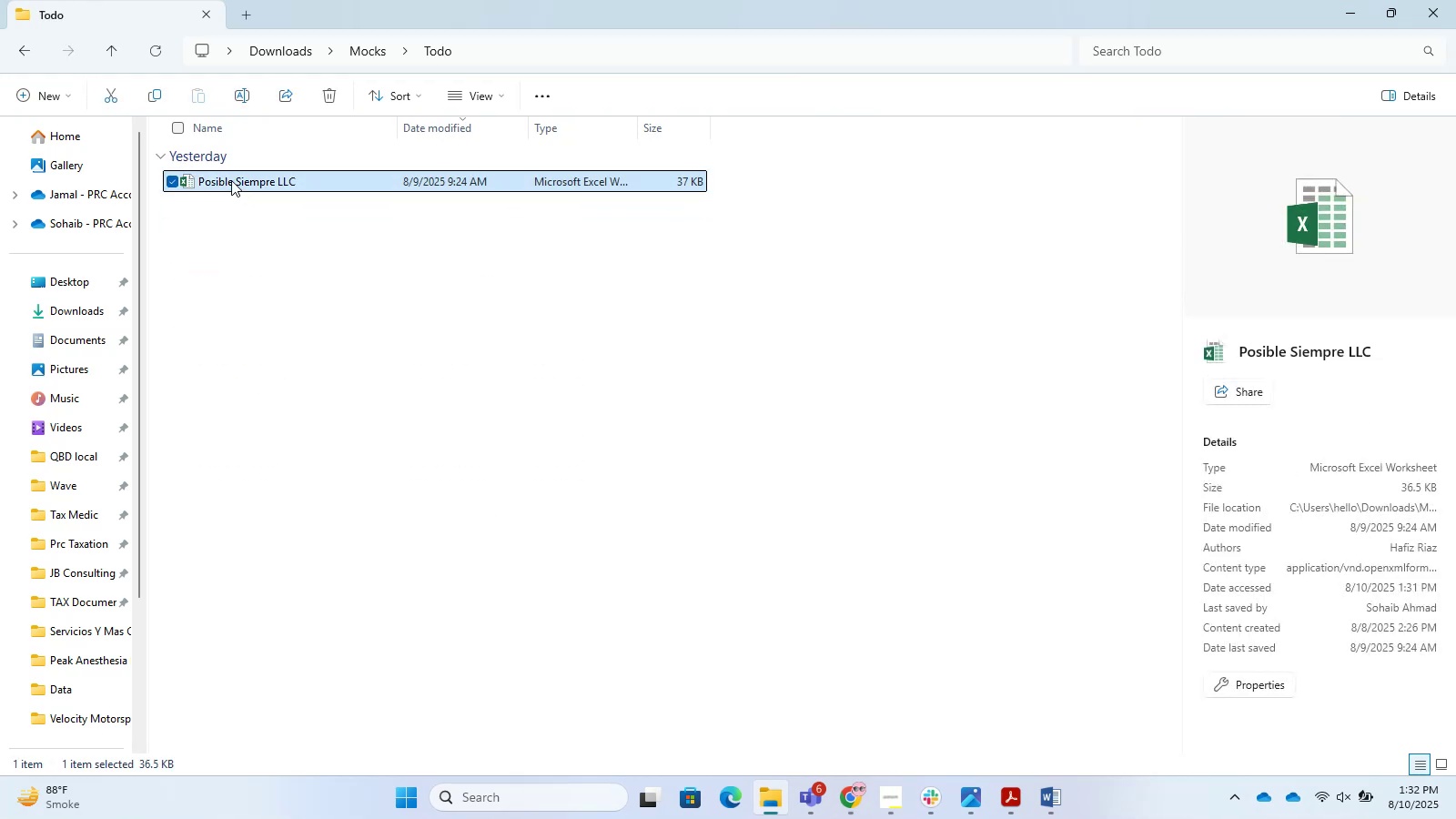 
key(F1)
 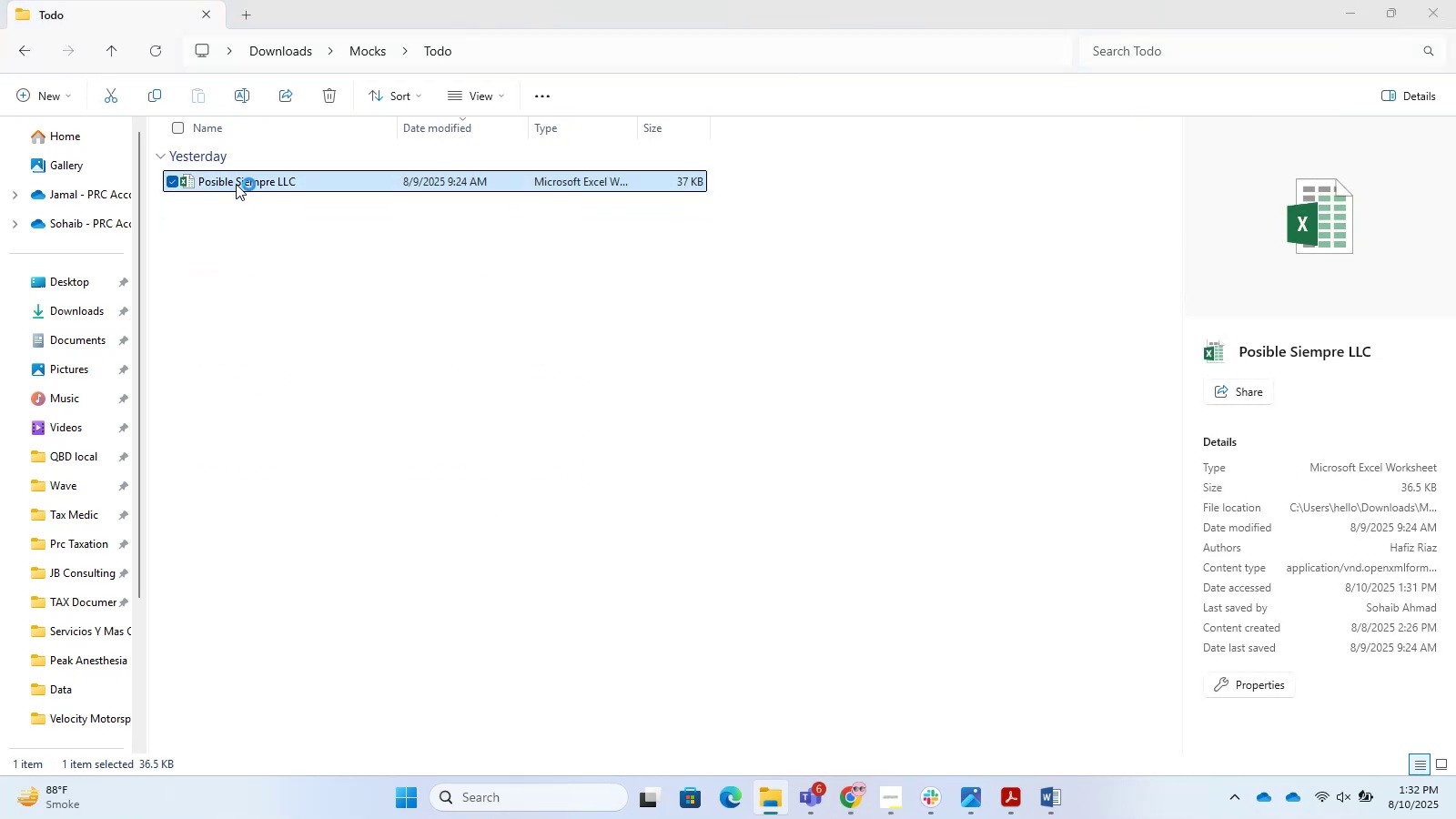 
key(F2)
 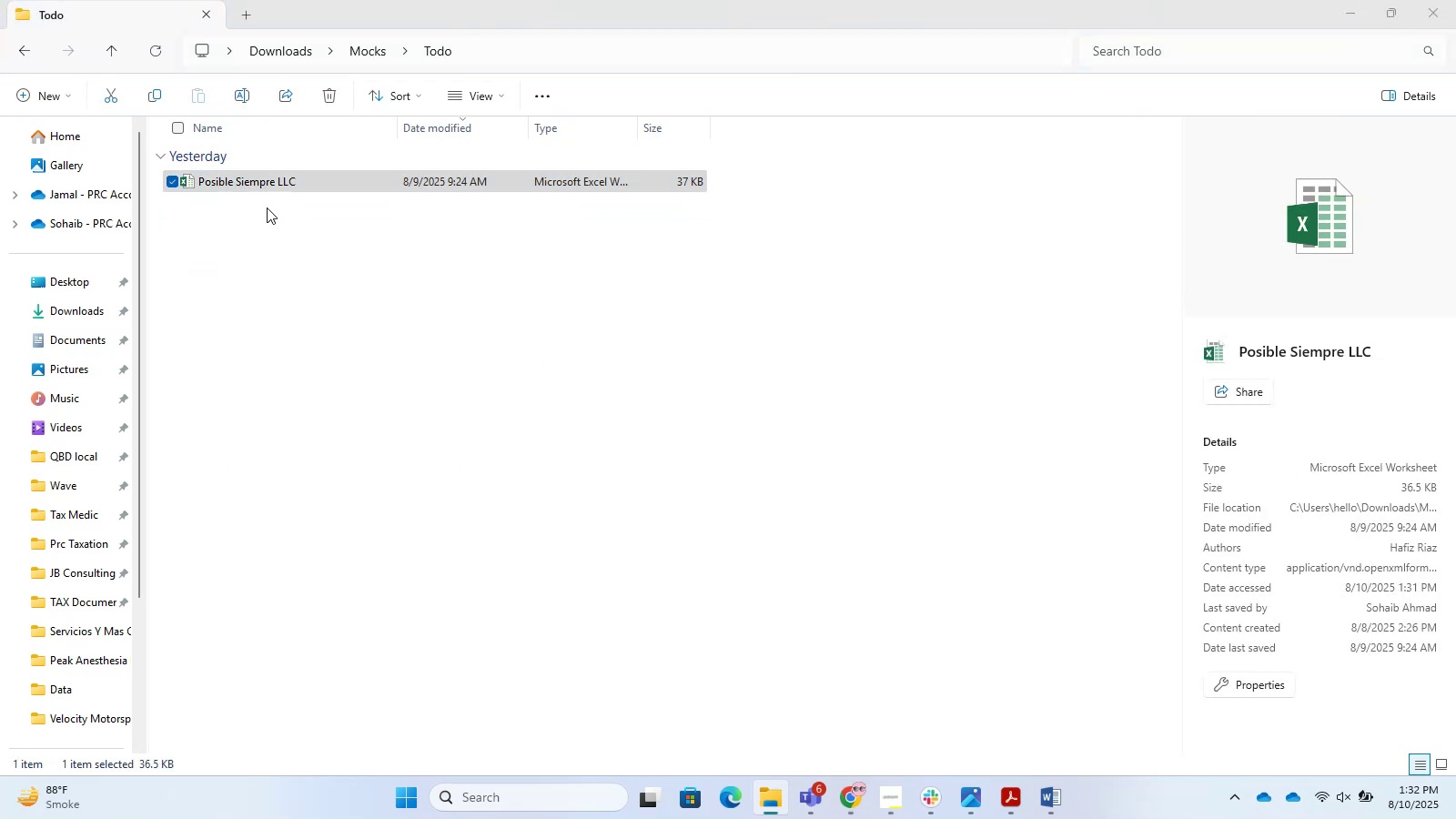 
left_click([487, 490])
 